 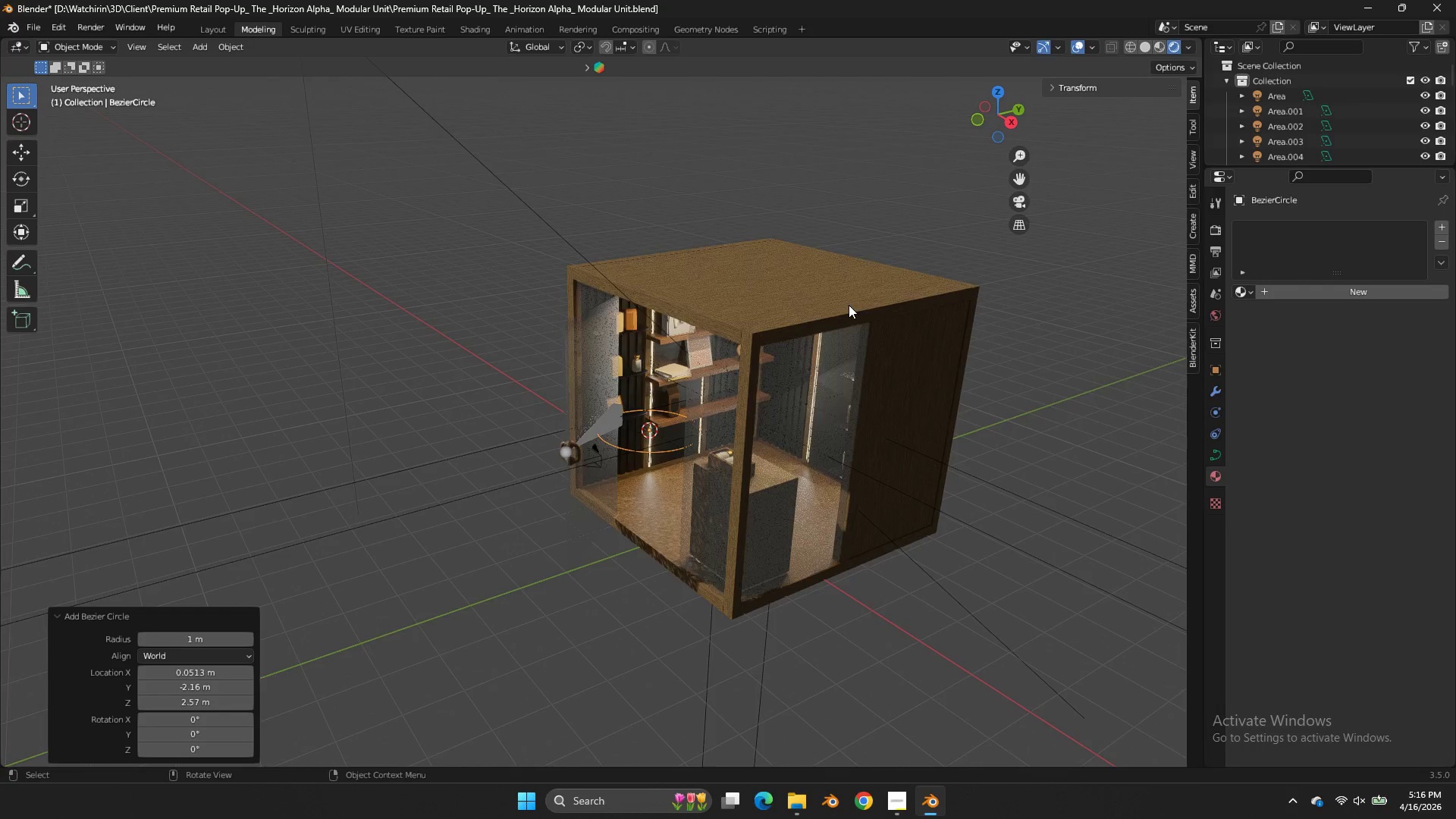 
scroll: coordinate [843, 326], scroll_direction: down, amount: 2.0
 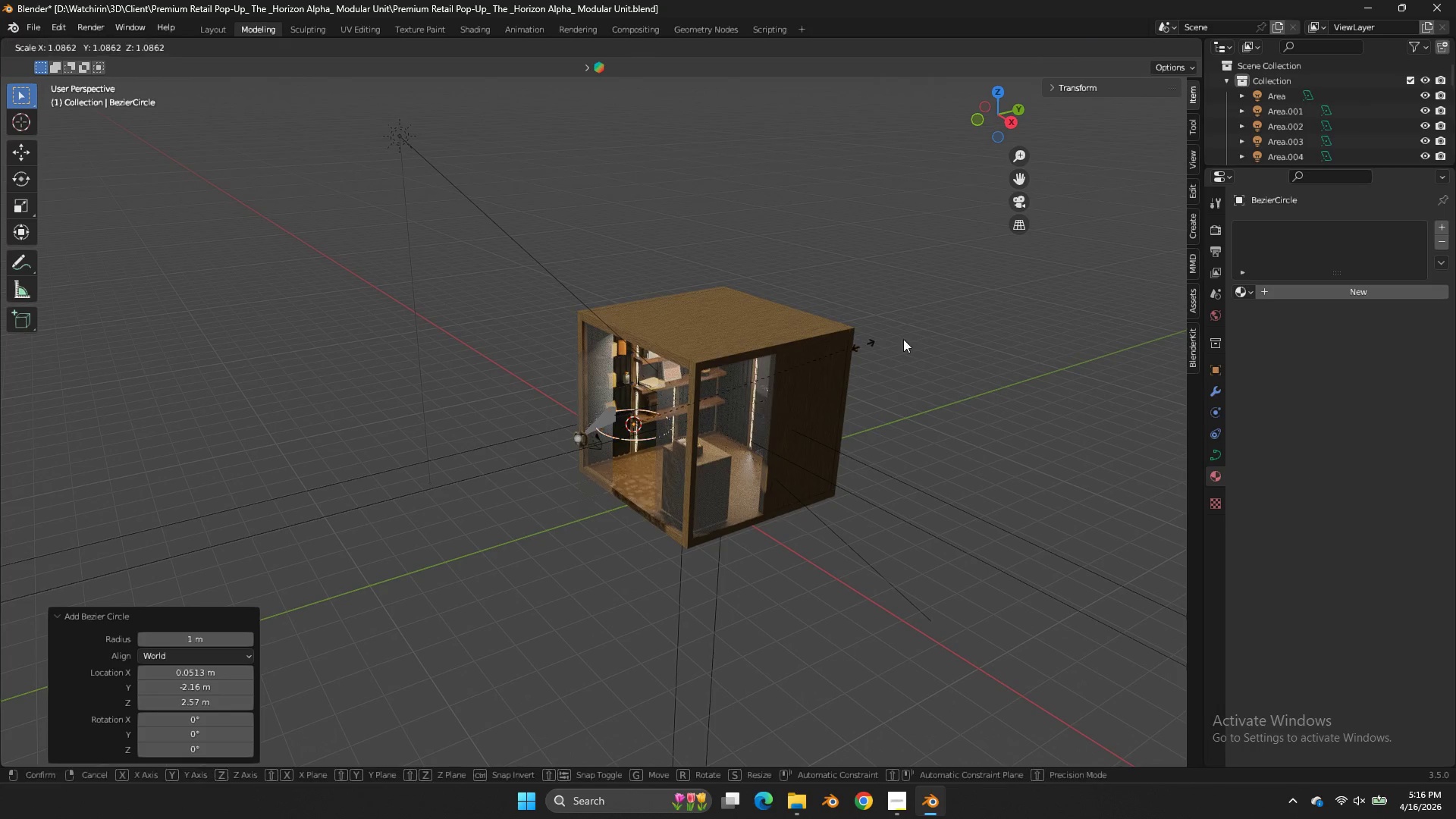 
key(Control+ControlLeft)
 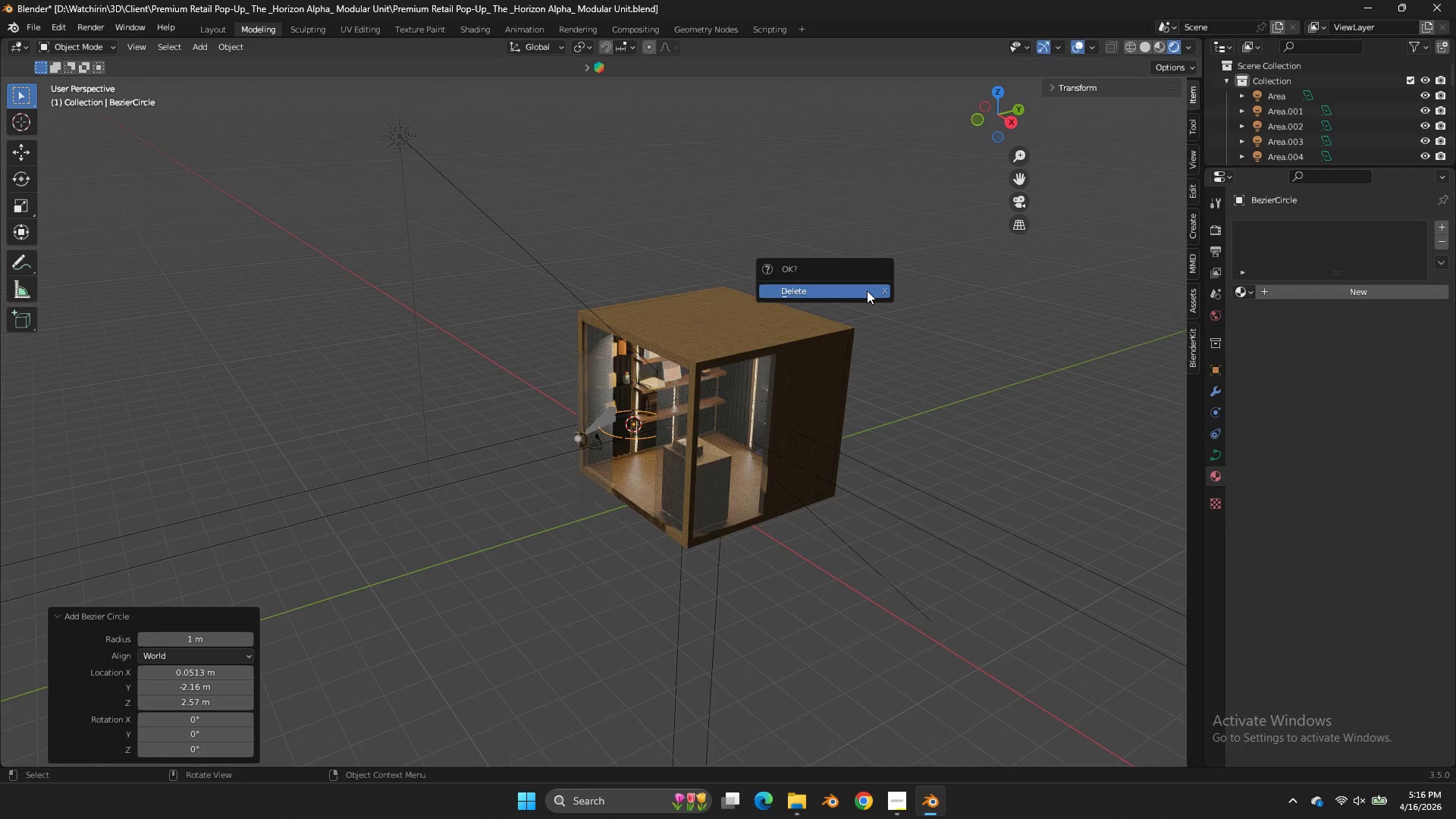 
key(X)
 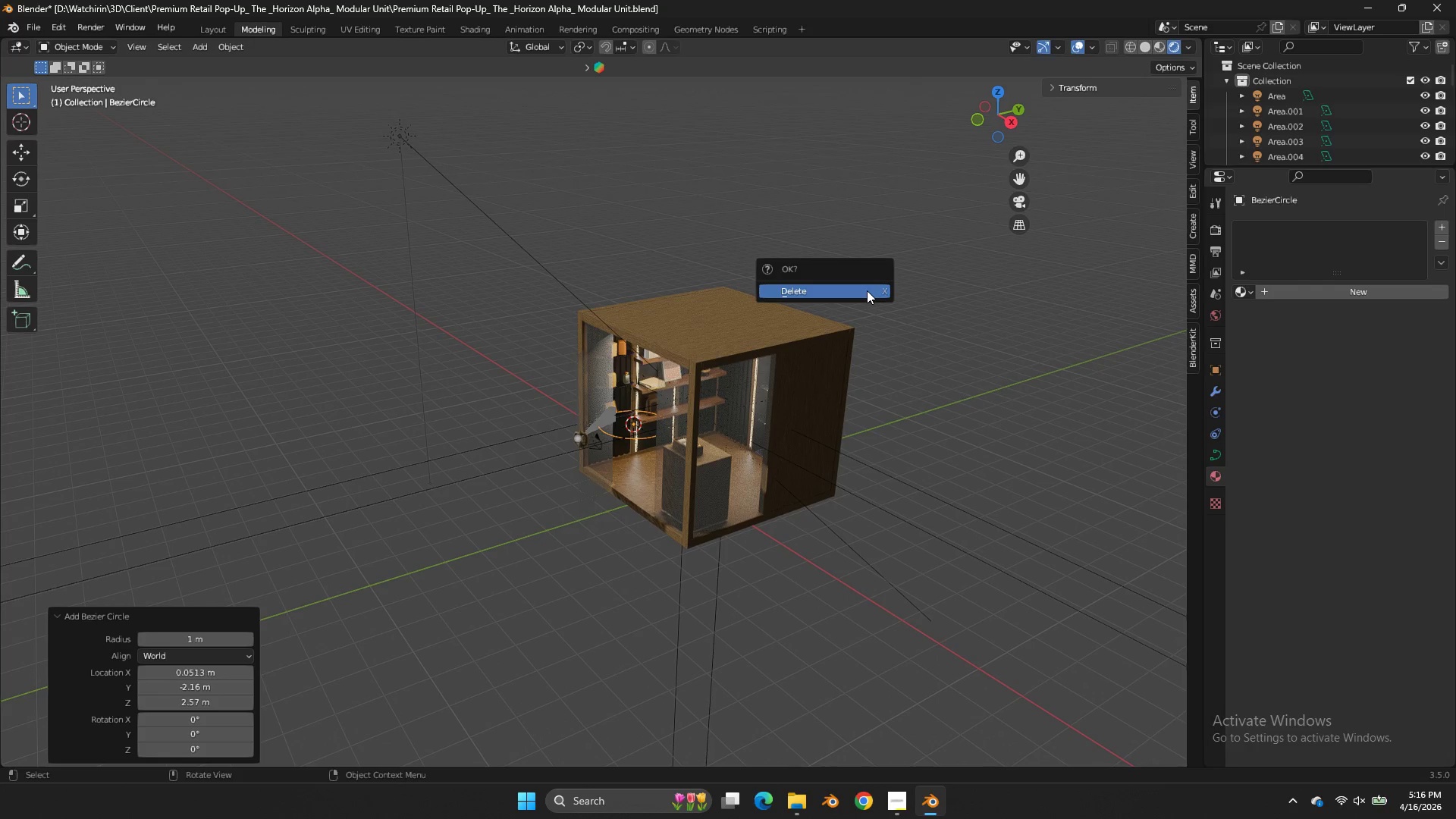 
left_click([867, 290])
 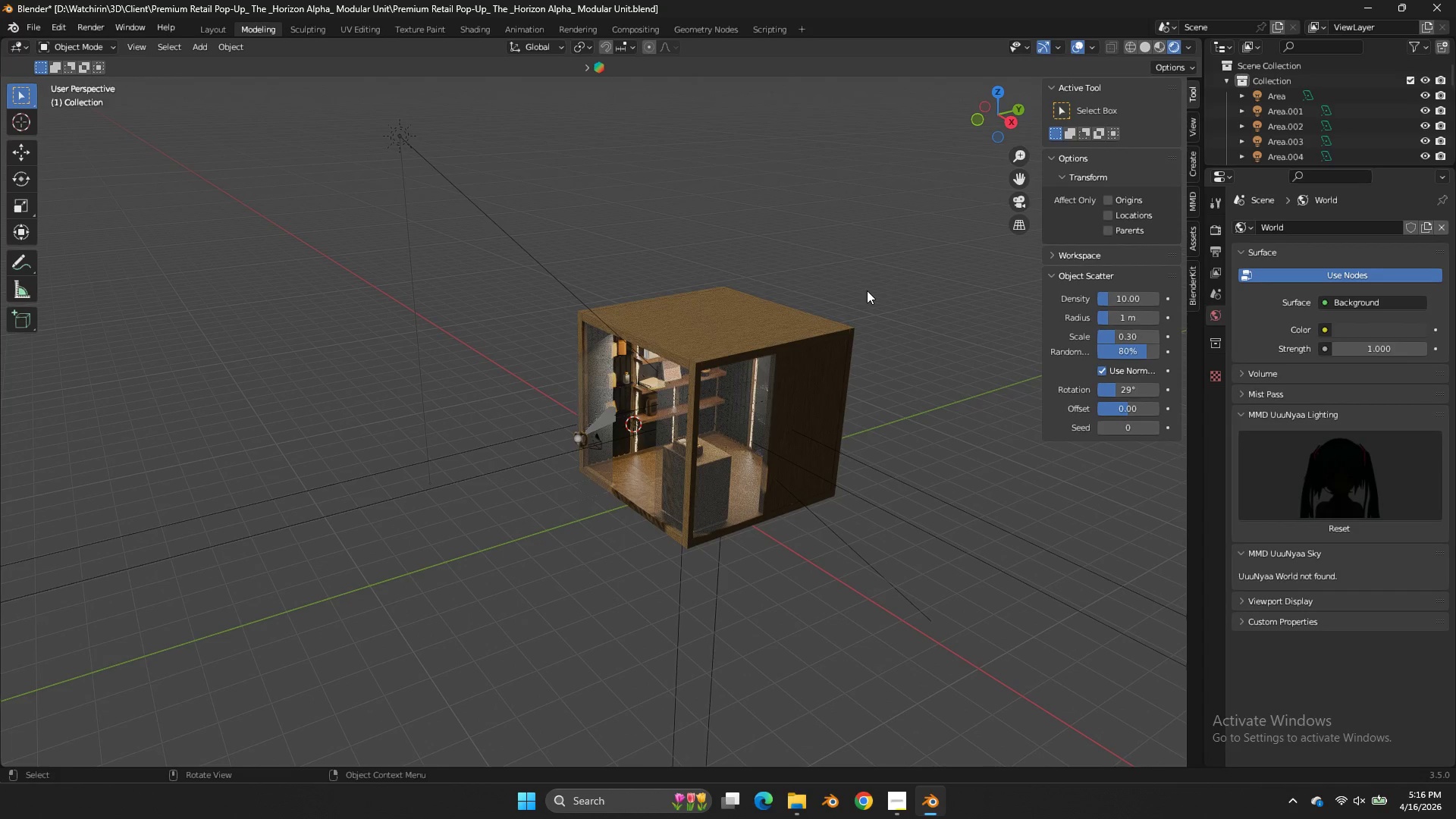 
hold_key(key=ShiftLeft, duration=0.75)
 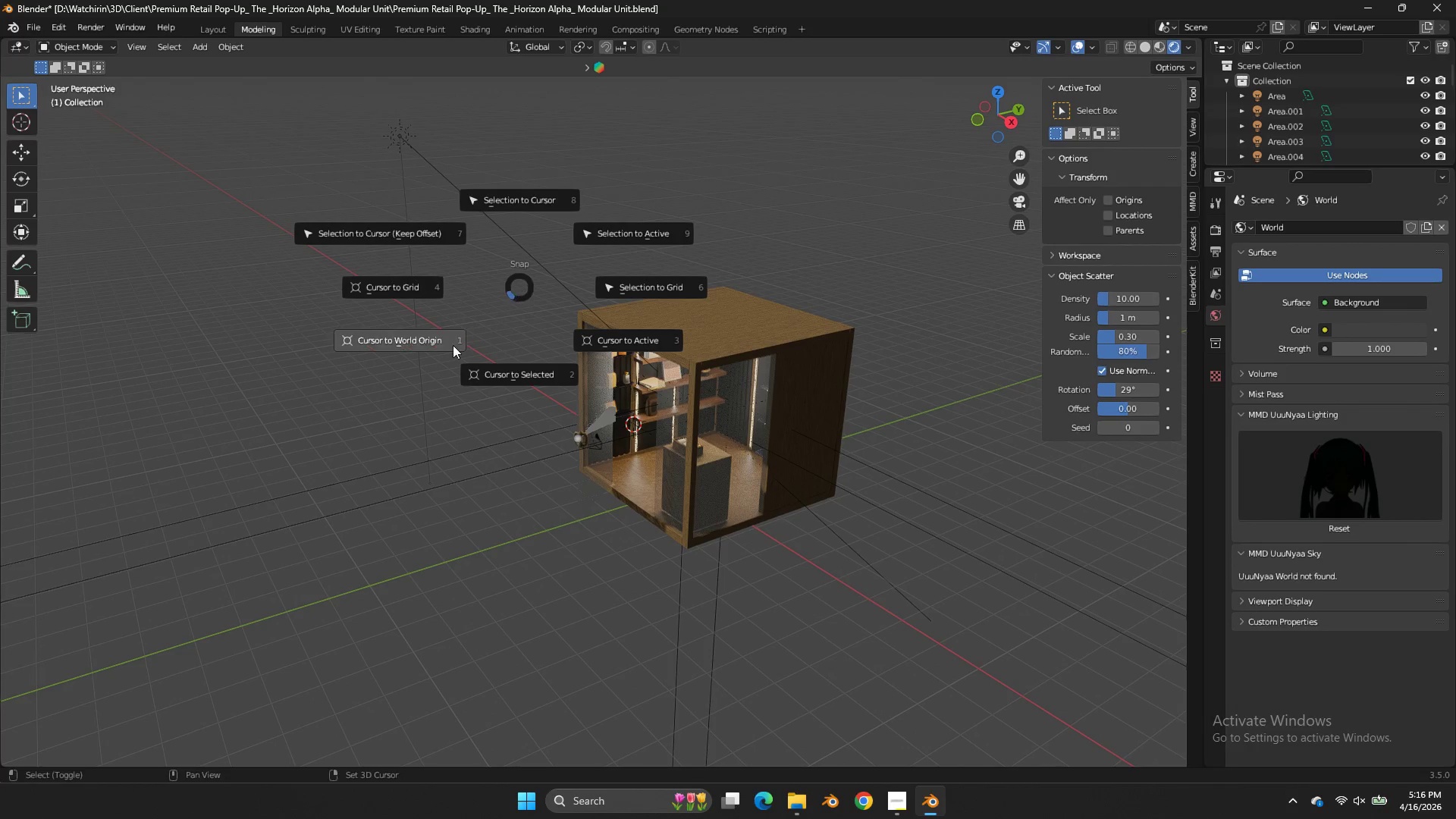 
hold_key(key=A, duration=0.42)
 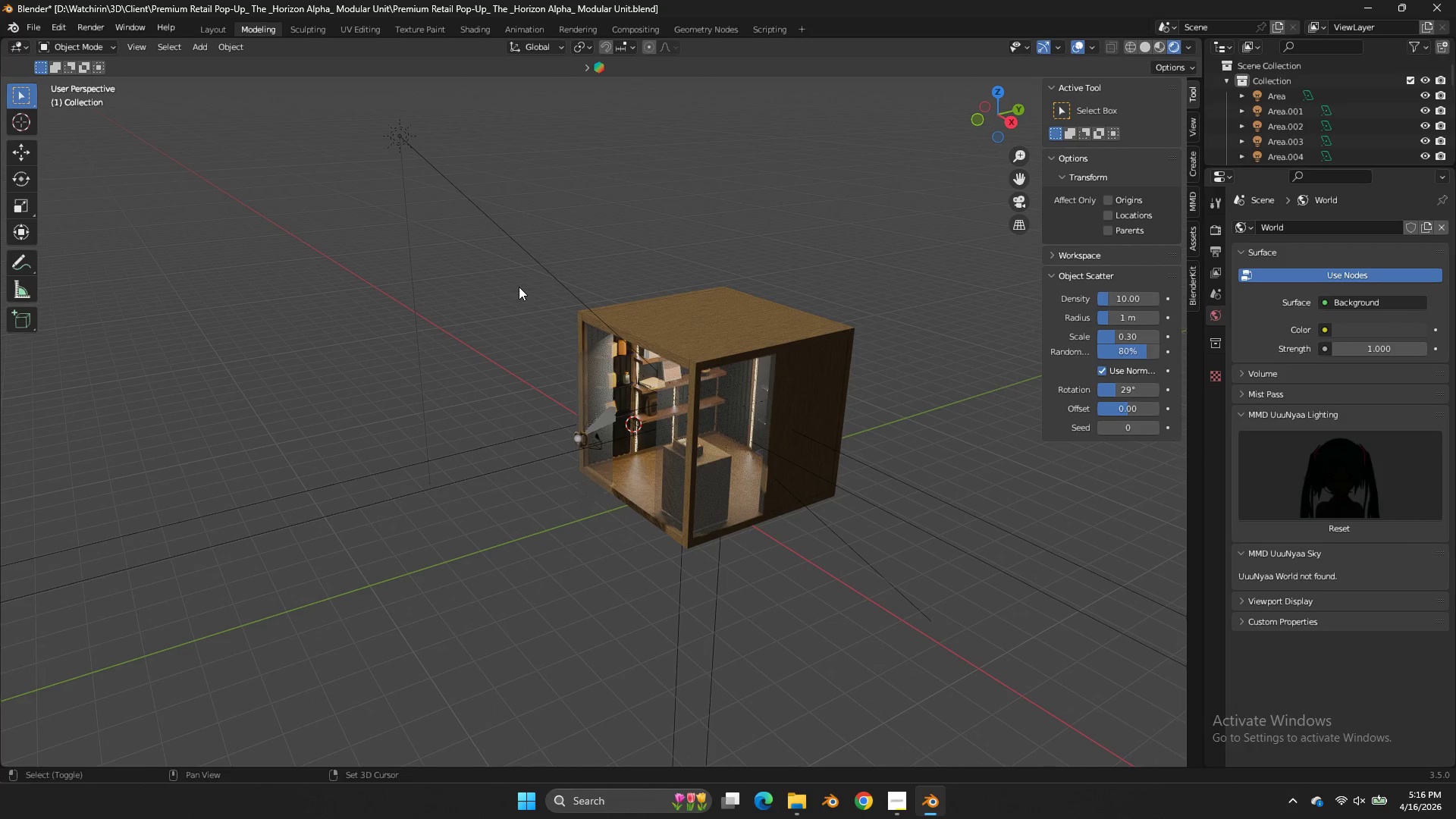 
hold_key(key=ShiftLeft, duration=0.61)
 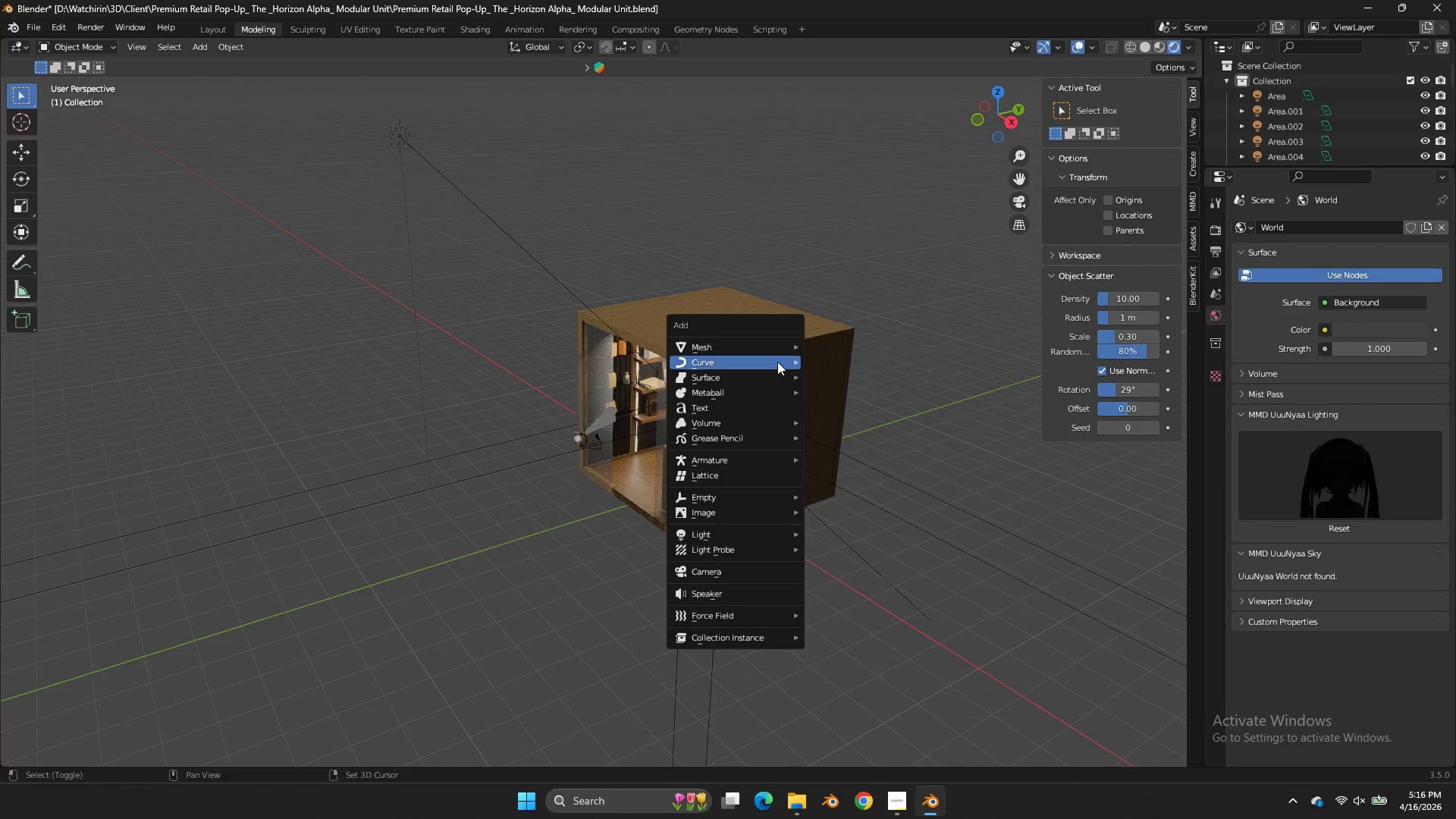 
hold_key(key=S, duration=0.48)
 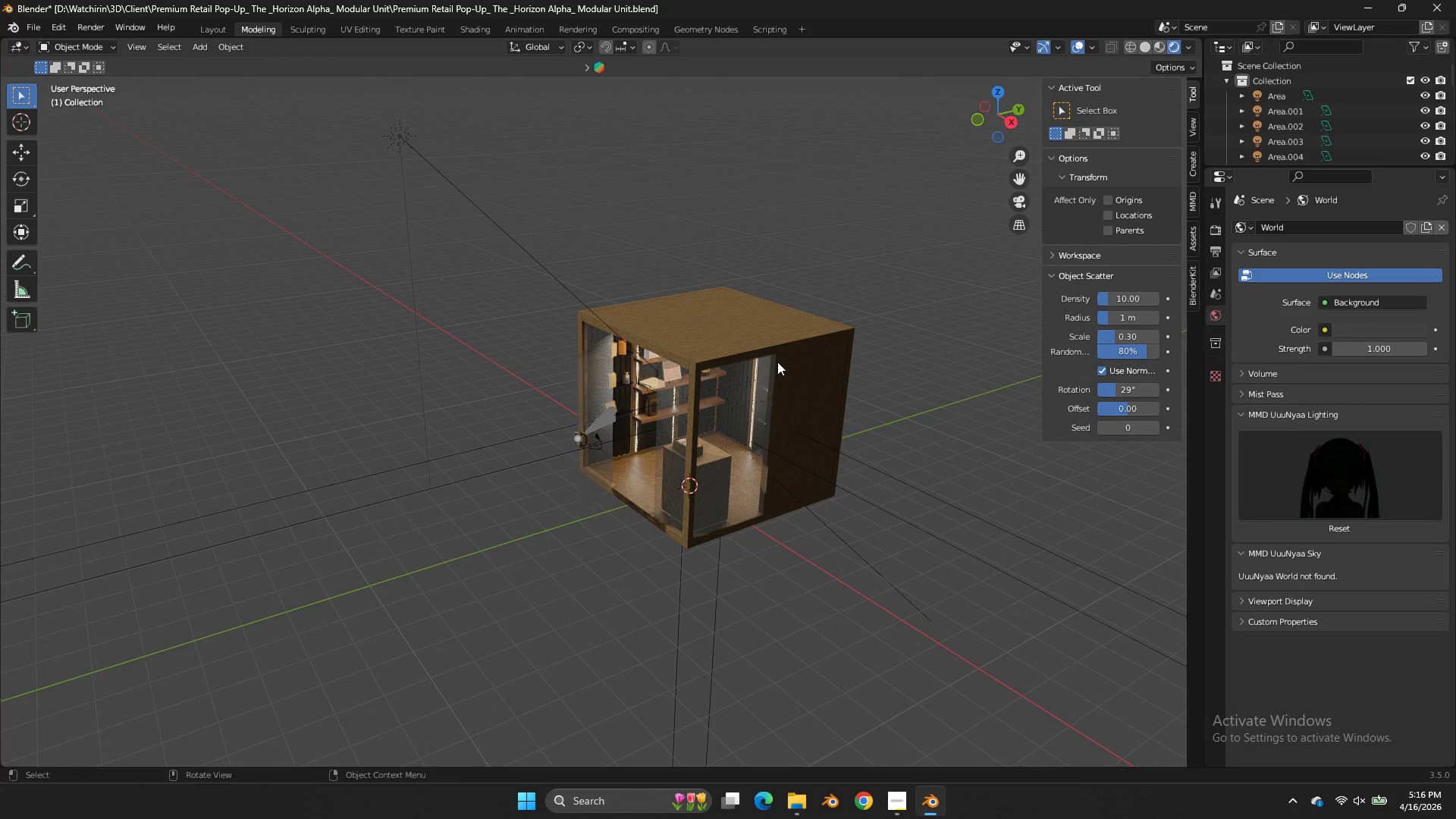 
hold_key(key=ShiftLeft, duration=0.47)
 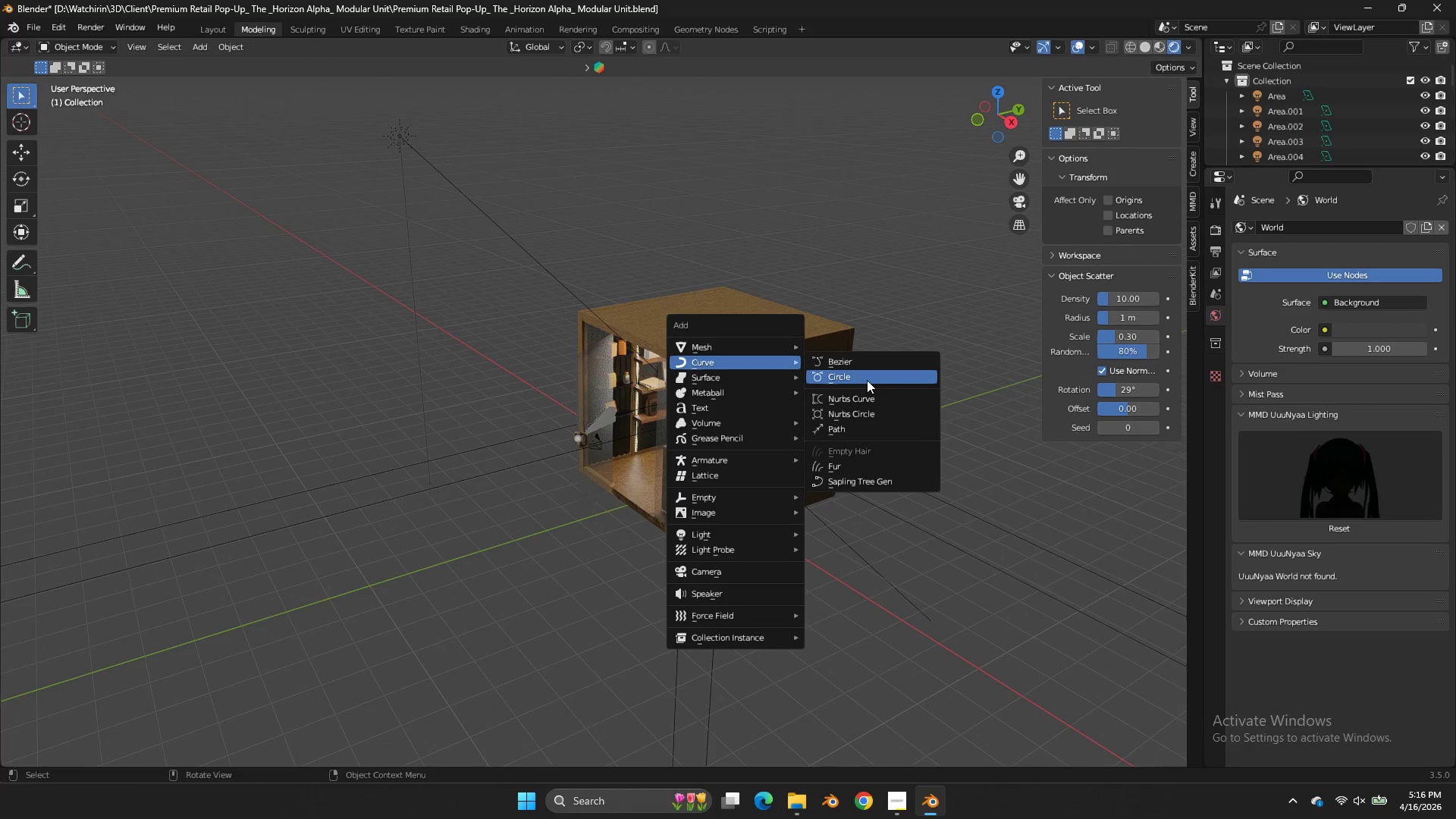 
hold_key(key=A, duration=0.34)
 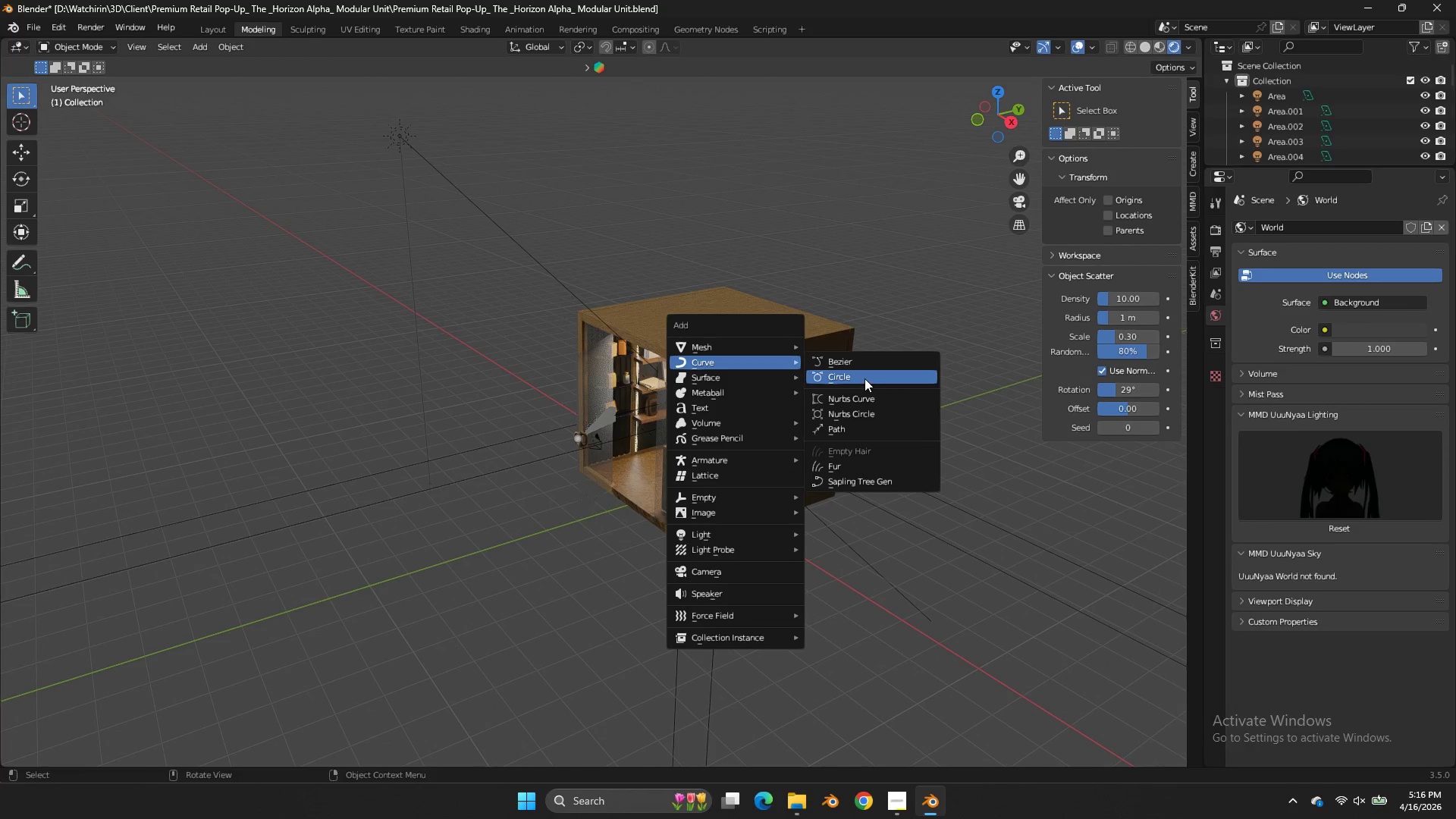 
left_click([864, 377])
 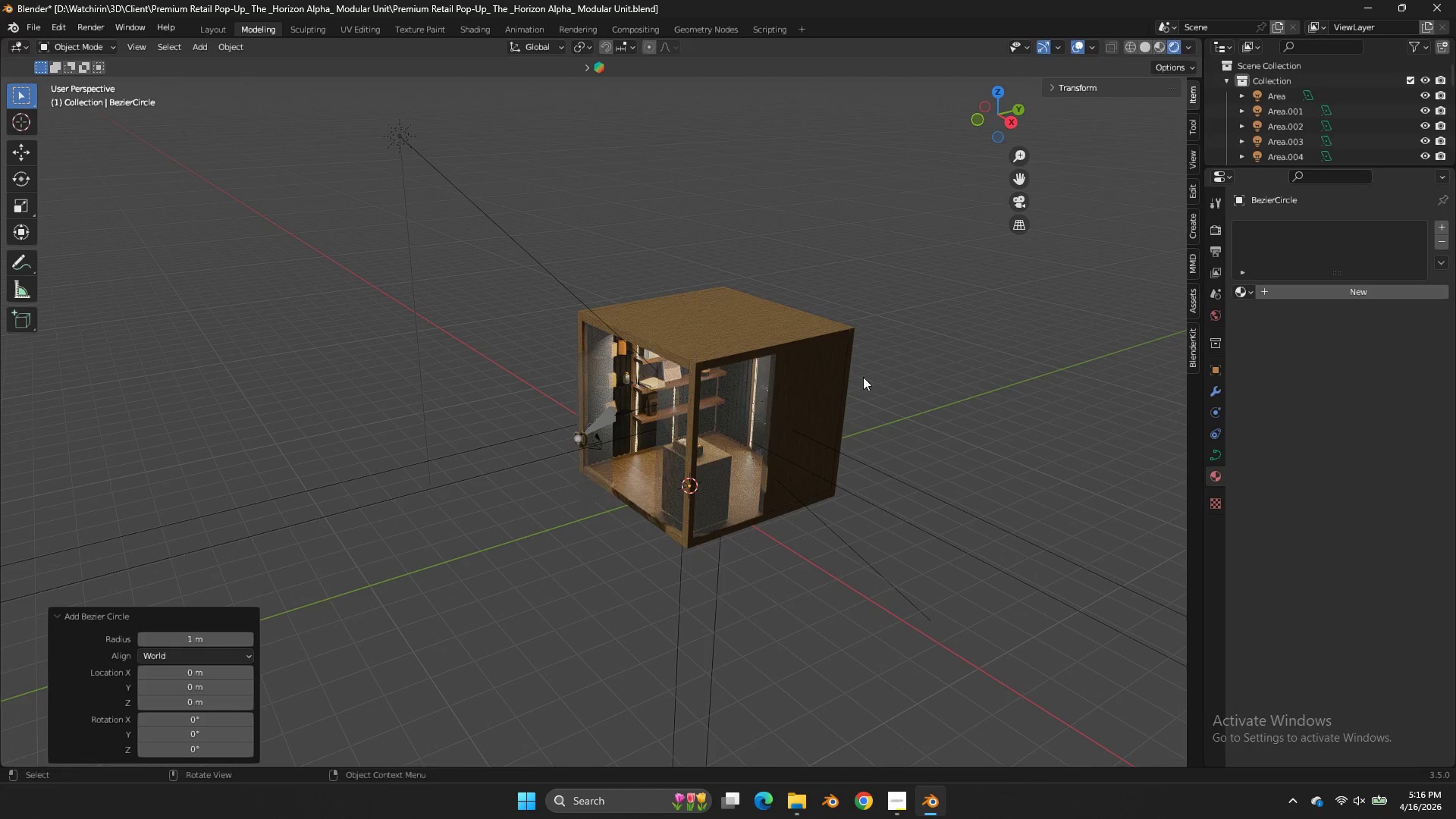 
key(S)
 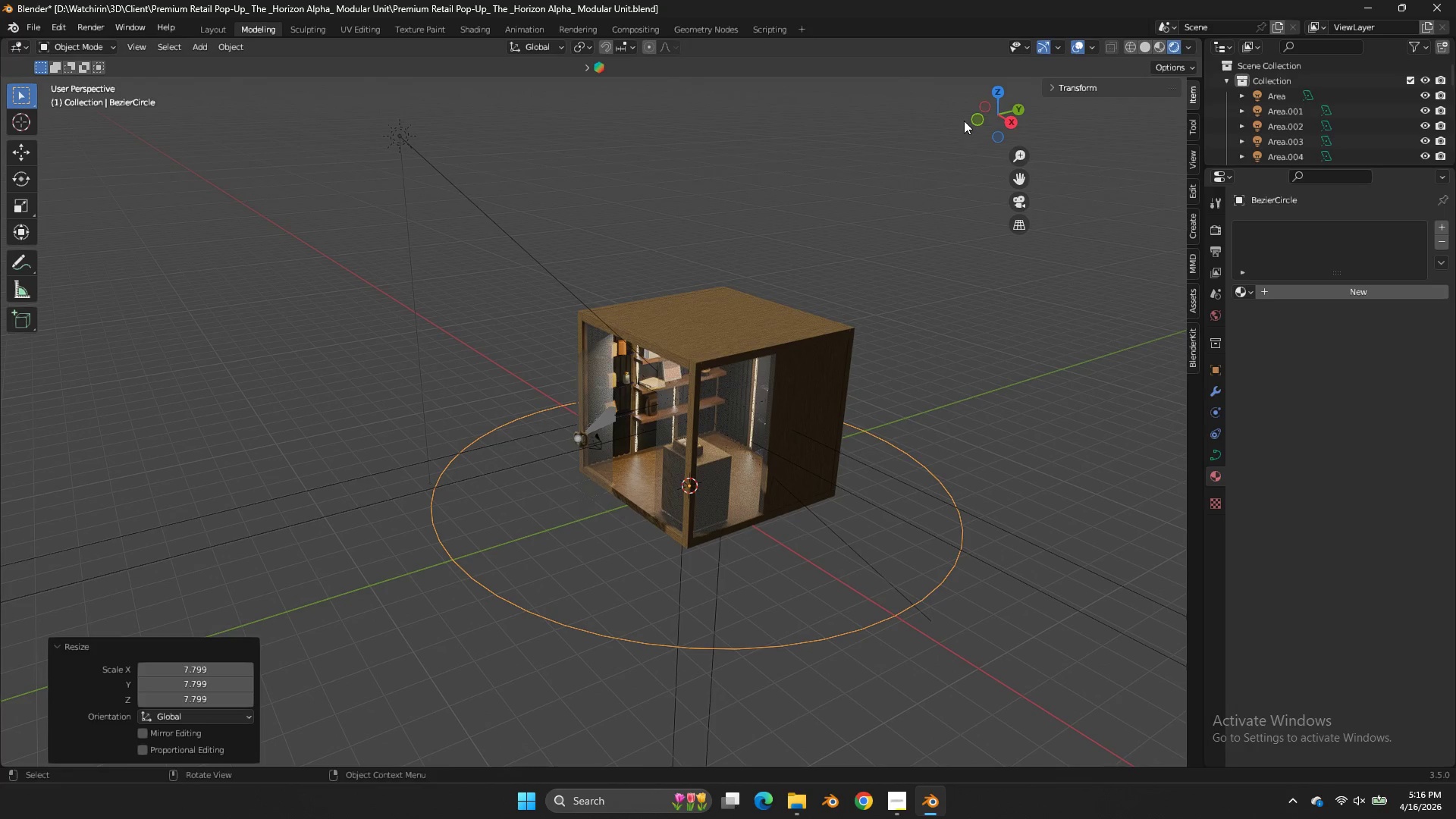 
left_click([976, 117])
 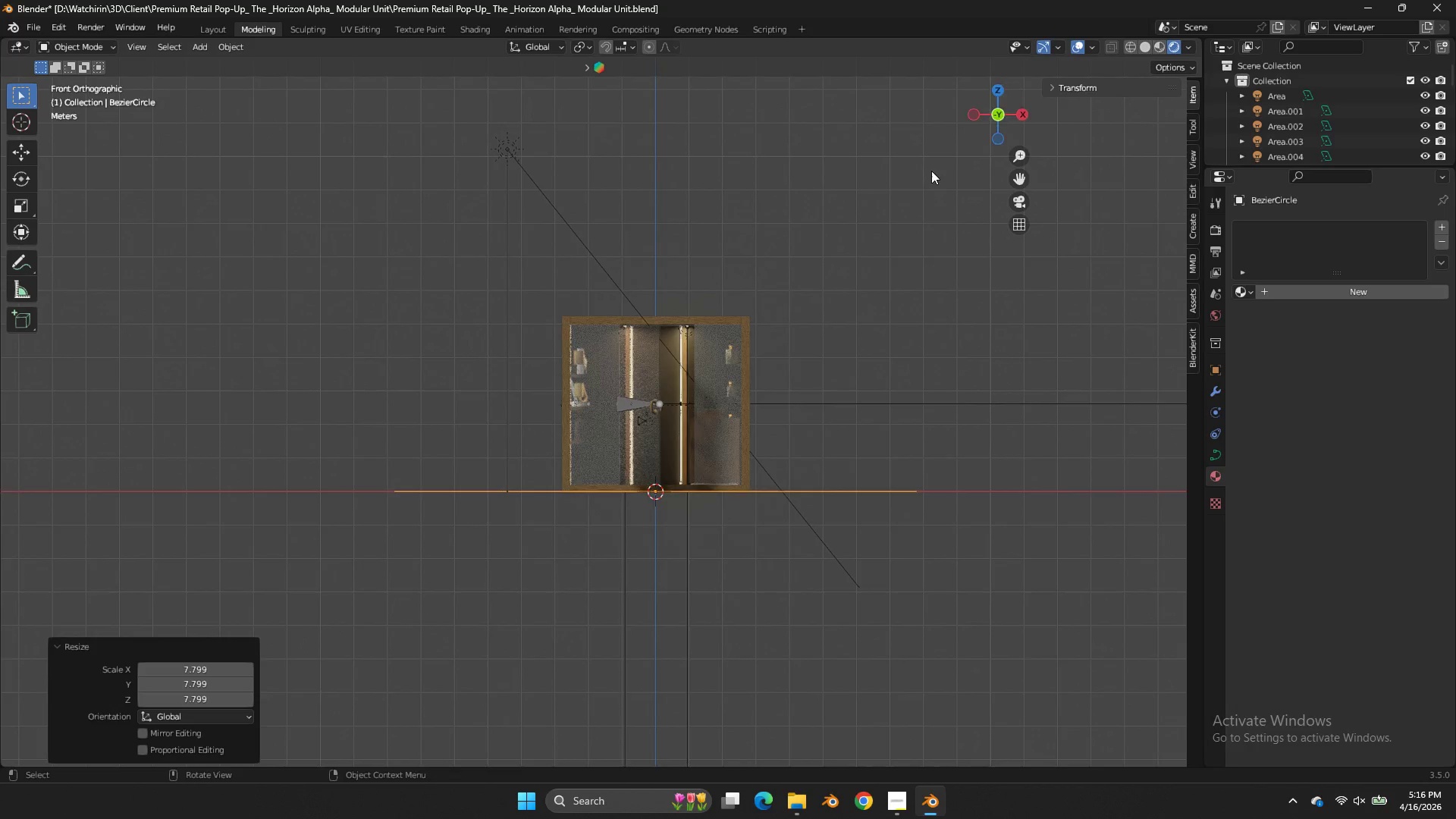 
scroll: coordinate [930, 173], scroll_direction: up, amount: 3.0
 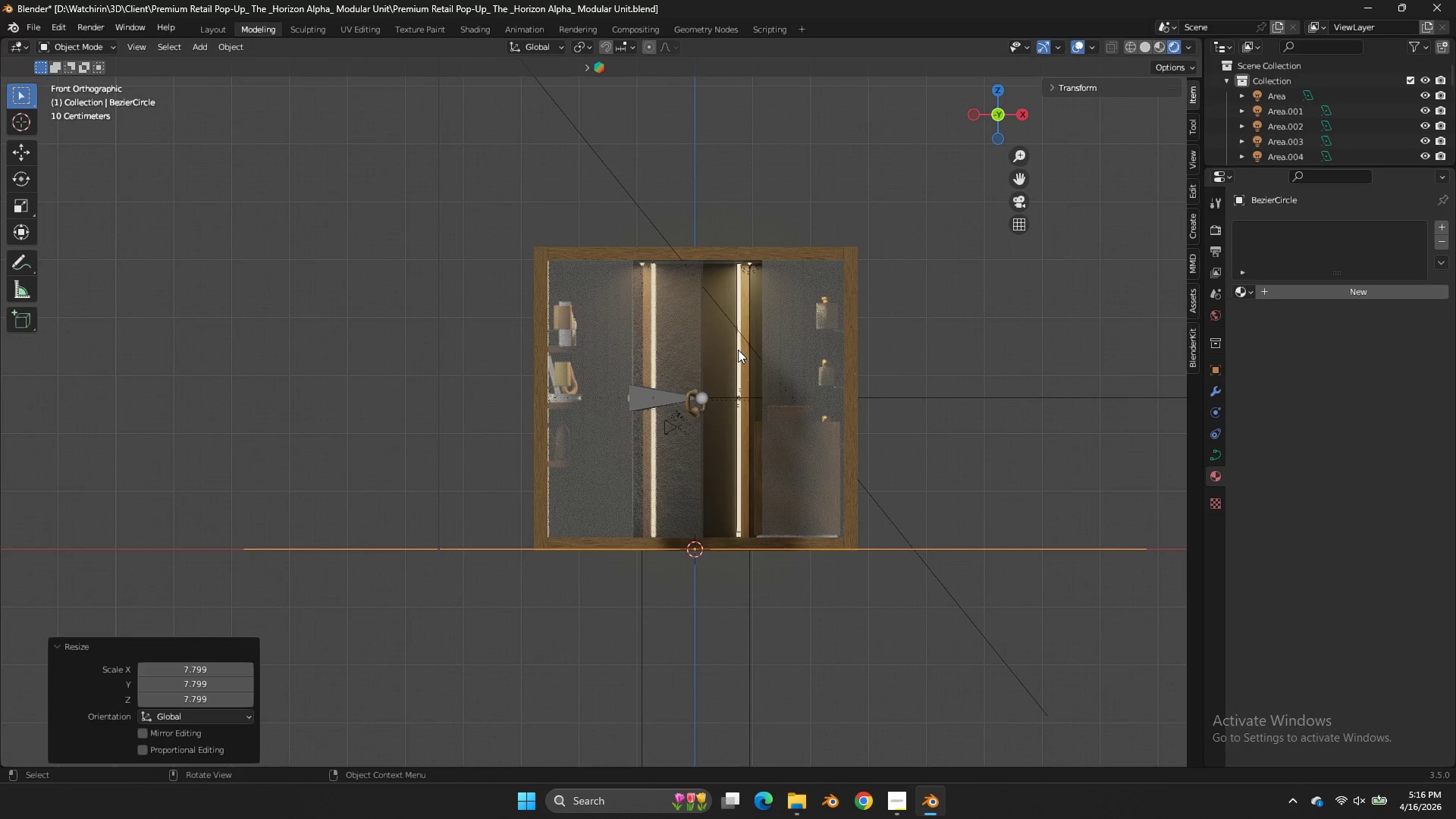 
key(Numpad0)
 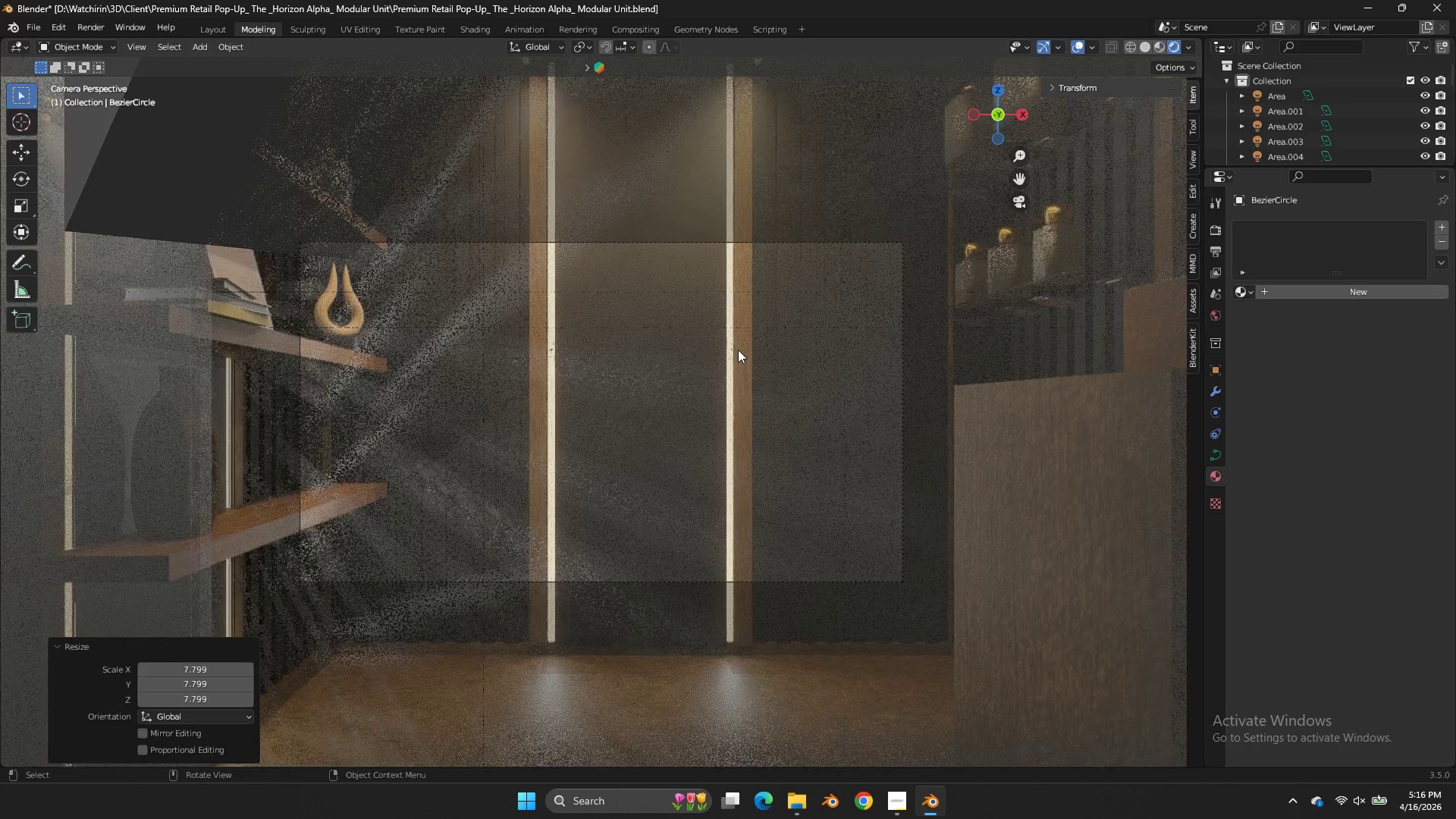 
key(Z)
 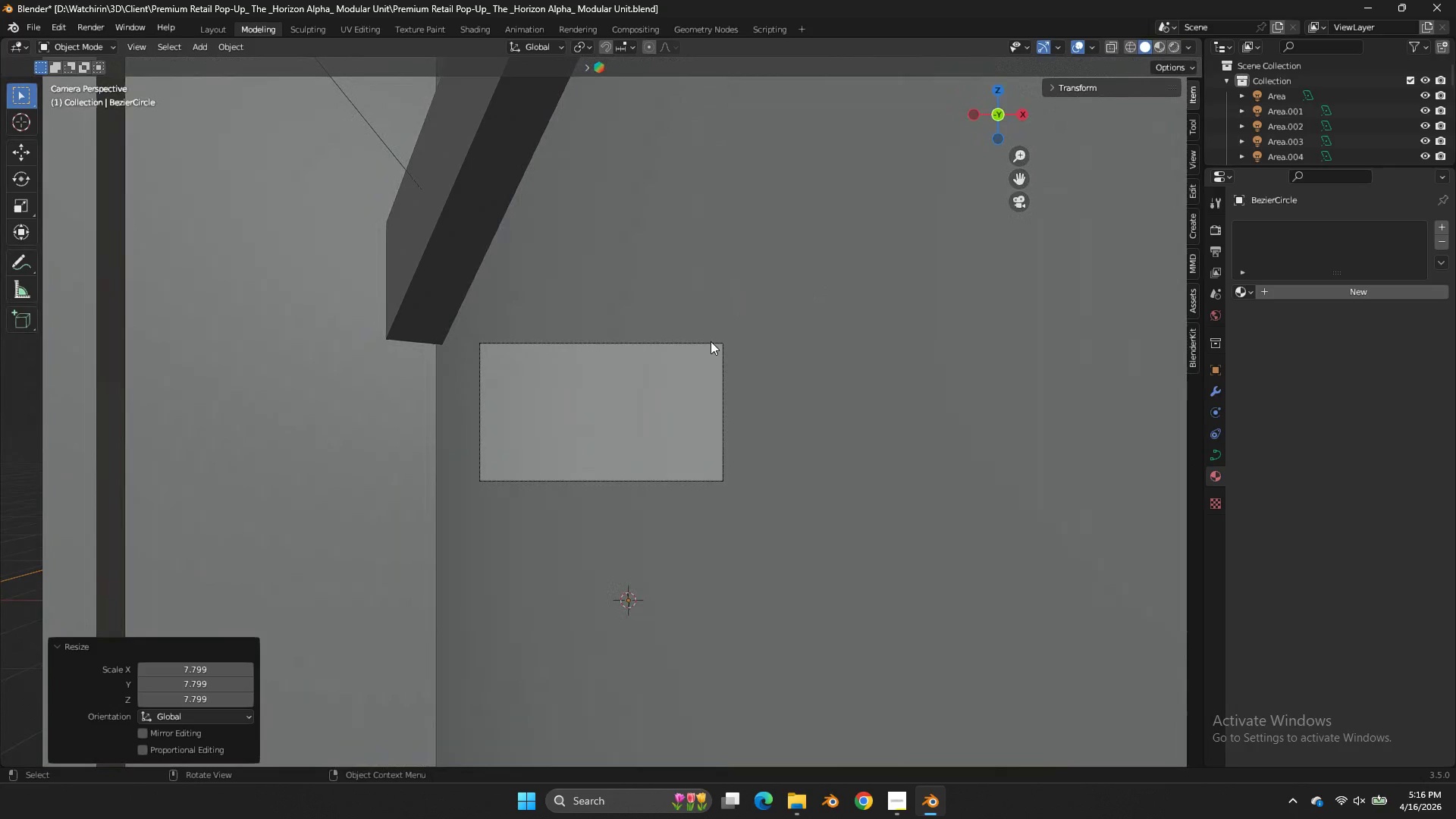 
scroll: coordinate [750, 349], scroll_direction: down, amount: 5.0
 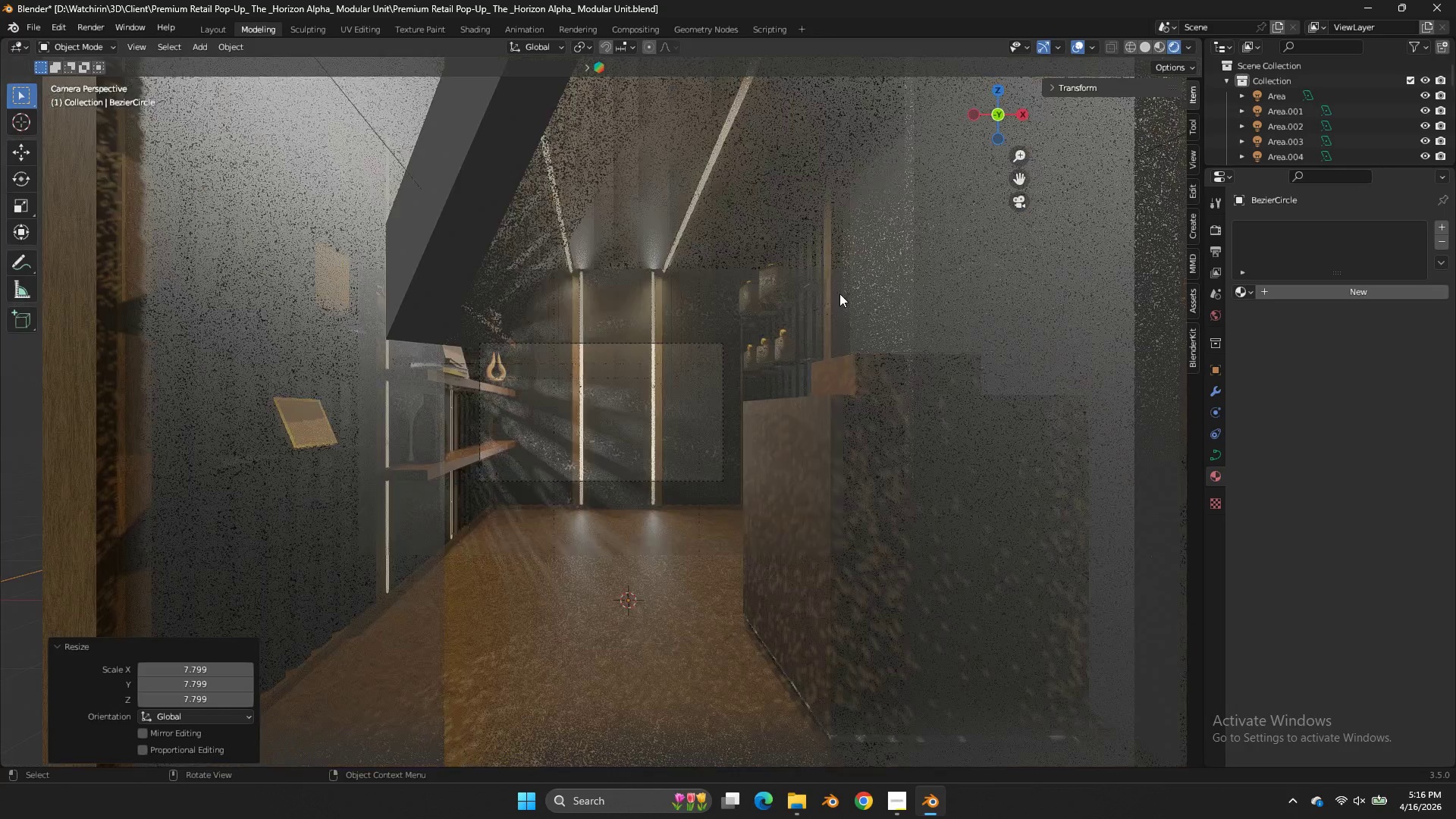 
left_click([704, 348])
 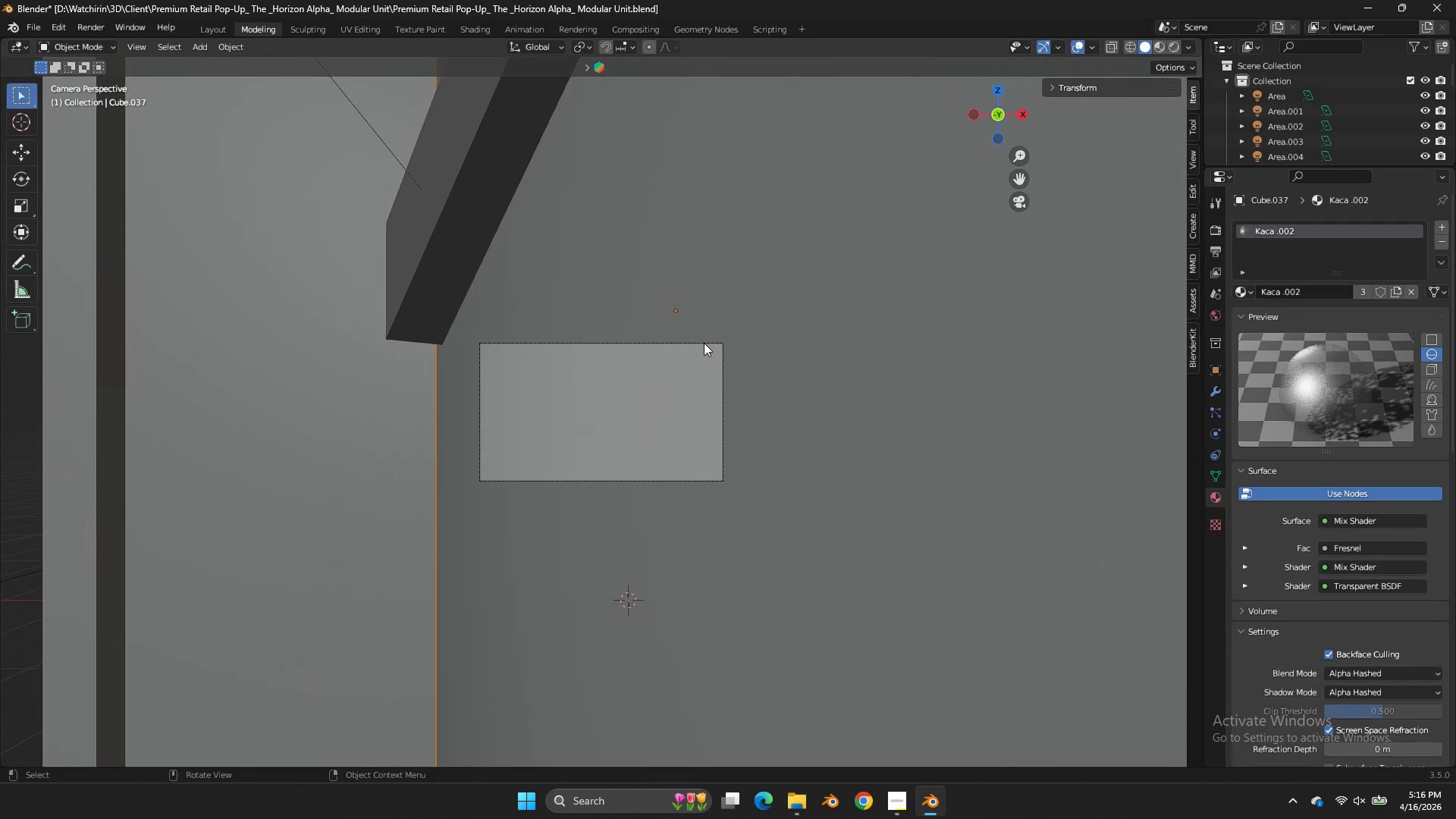 
left_click([704, 343])
 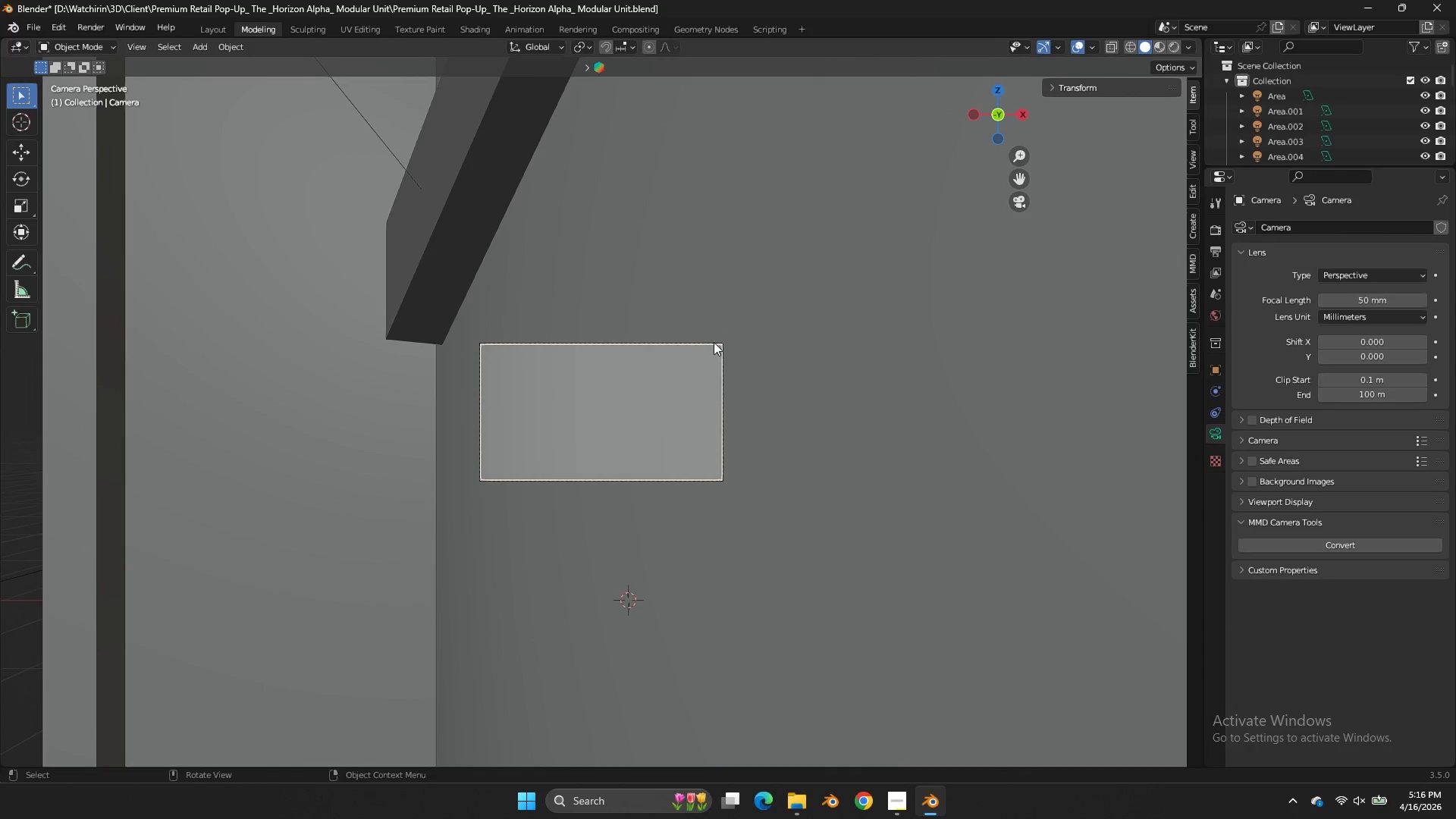 
key(Z)
 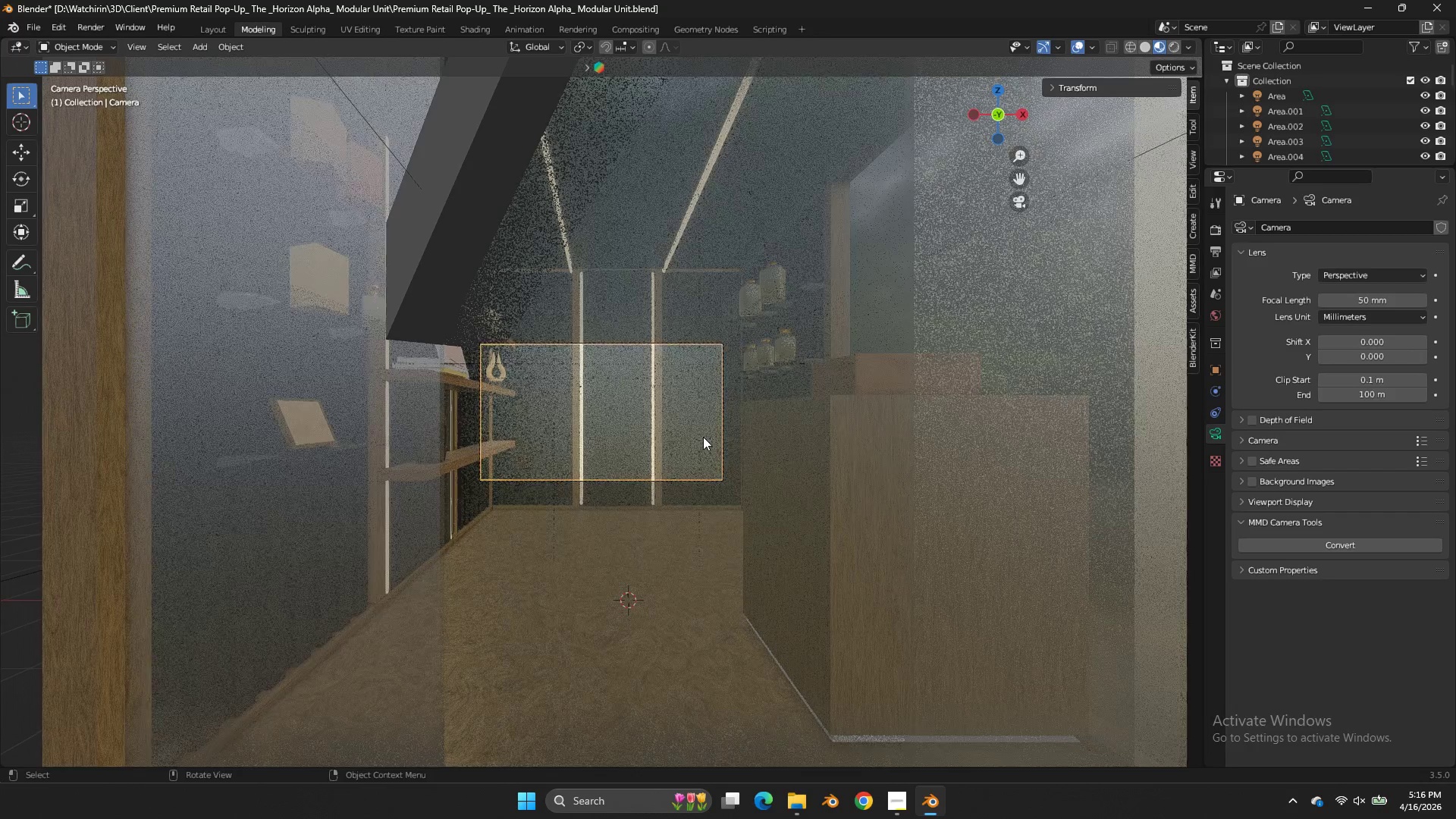 
type(zgzz)
 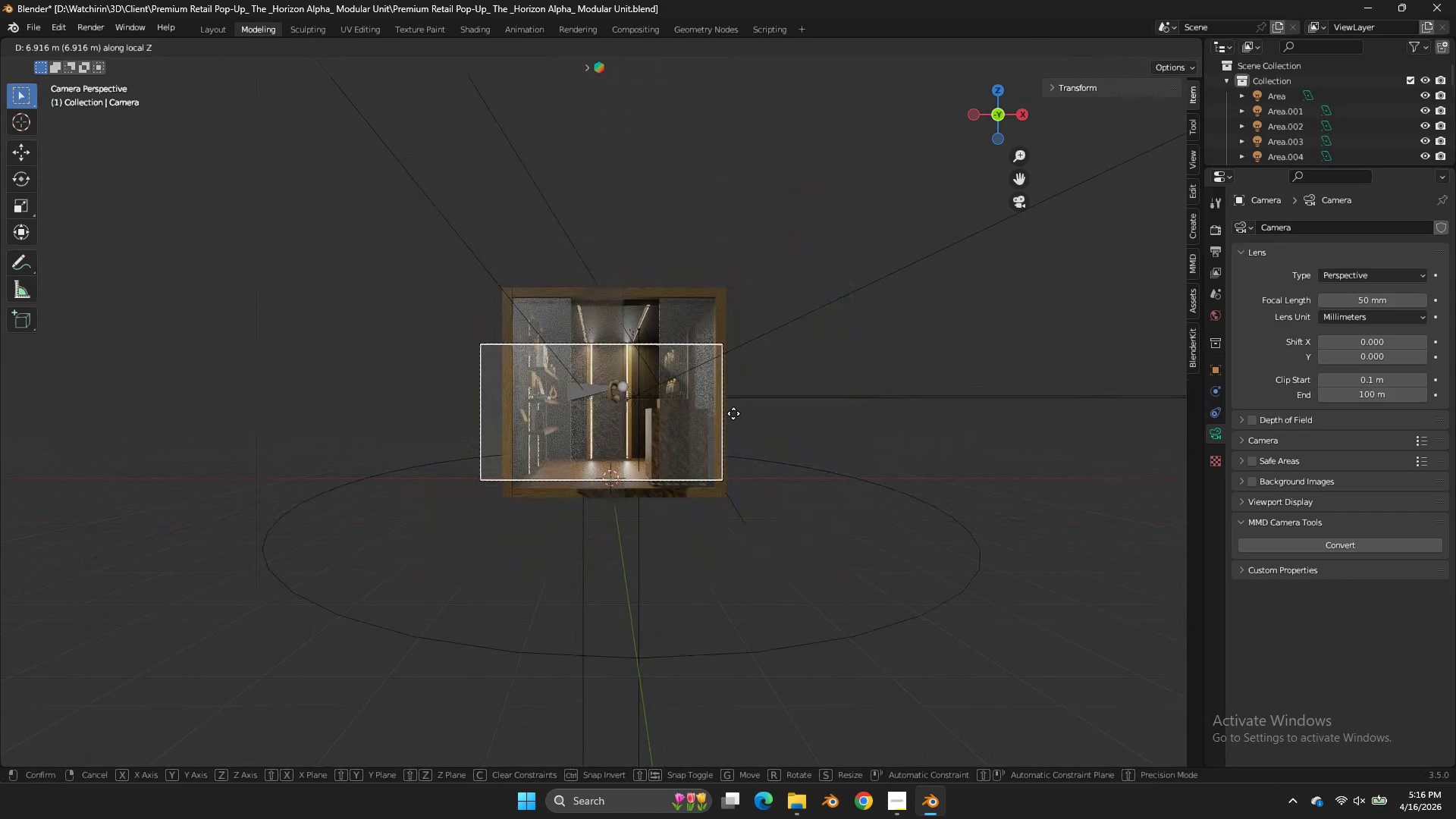 
left_click([740, 442])
 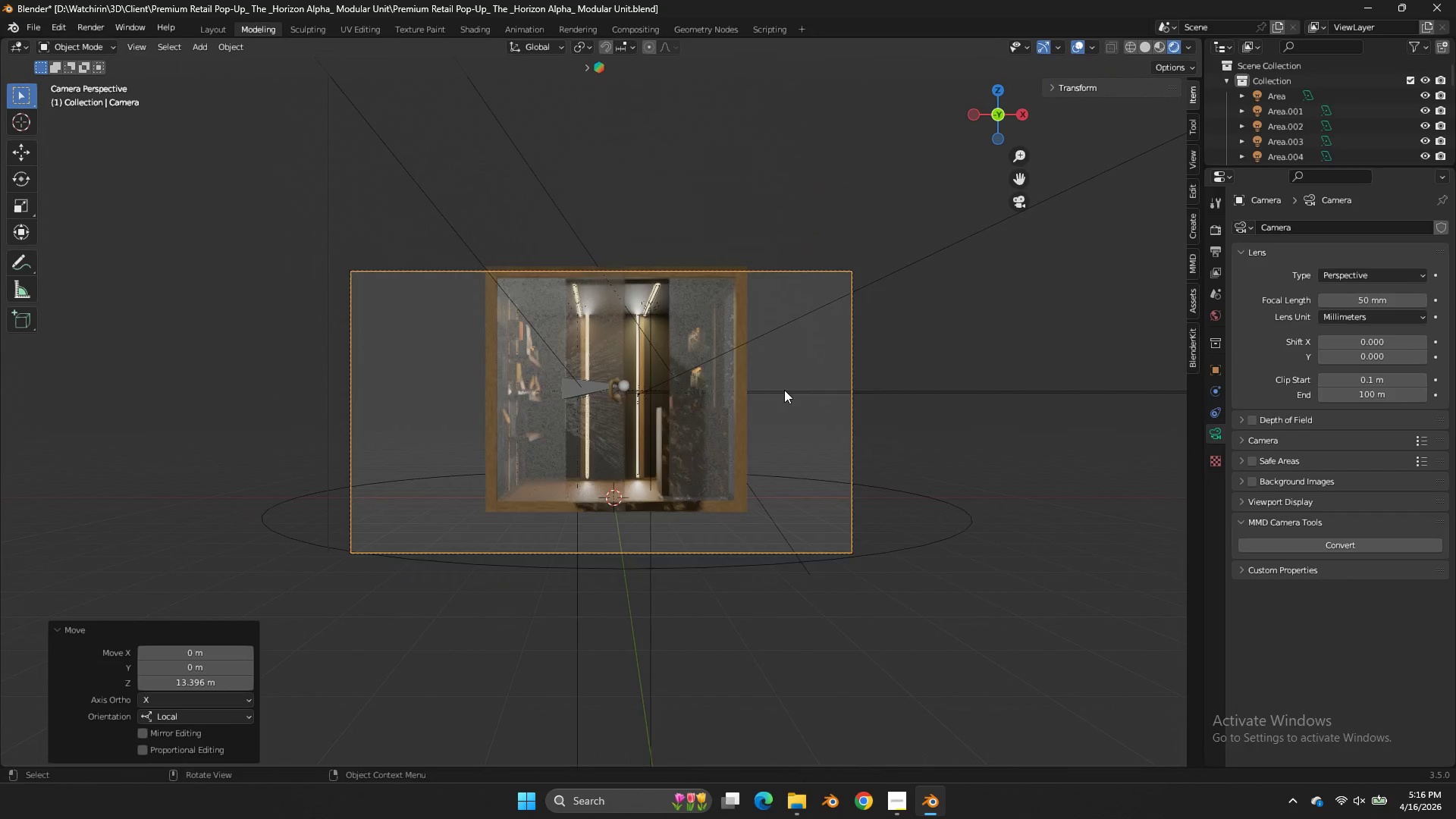 
scroll: coordinate [790, 375], scroll_direction: up, amount: 9.0
 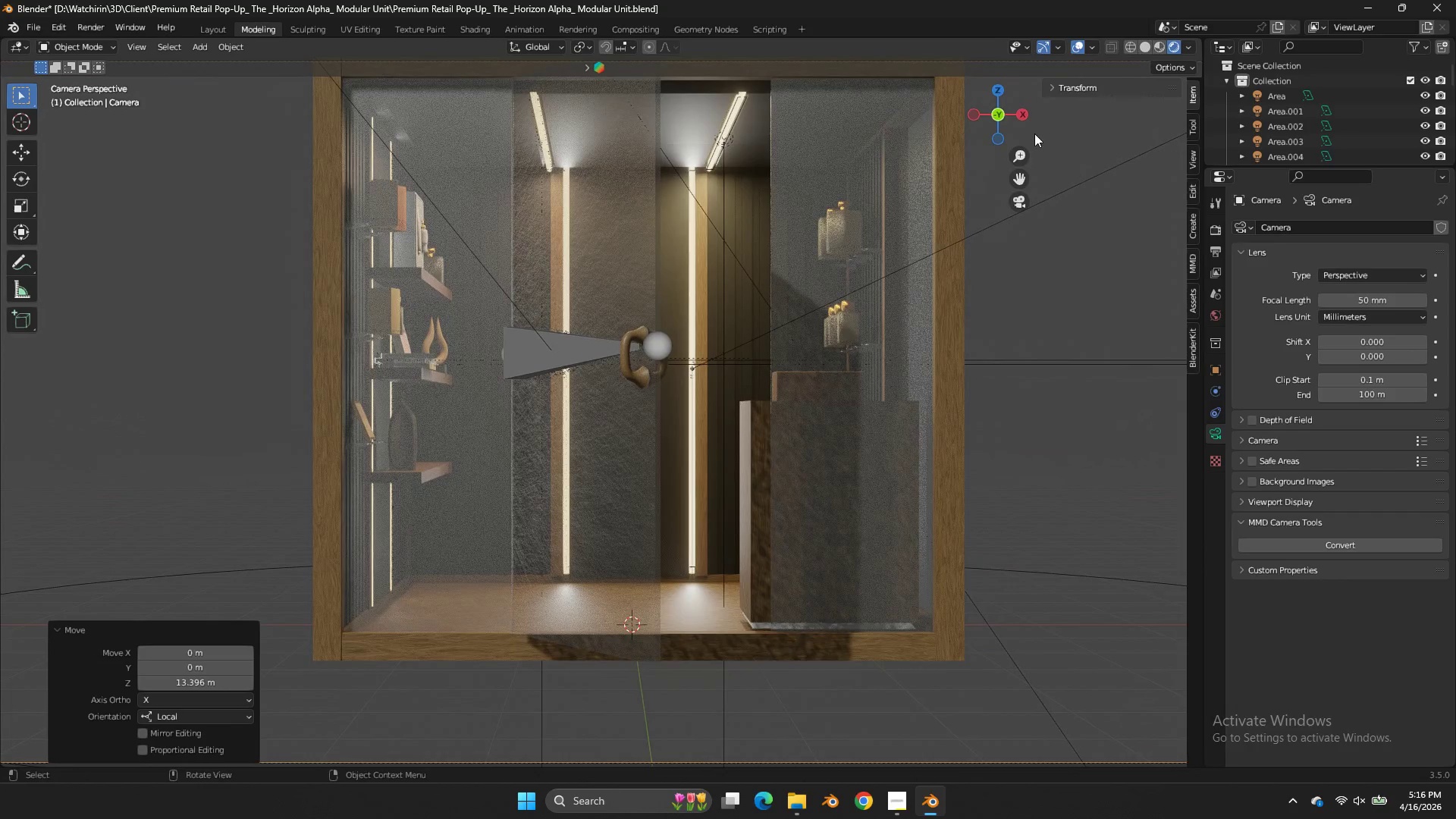 
left_click_drag(start_coordinate=[1009, 112], to_coordinate=[933, 152])
 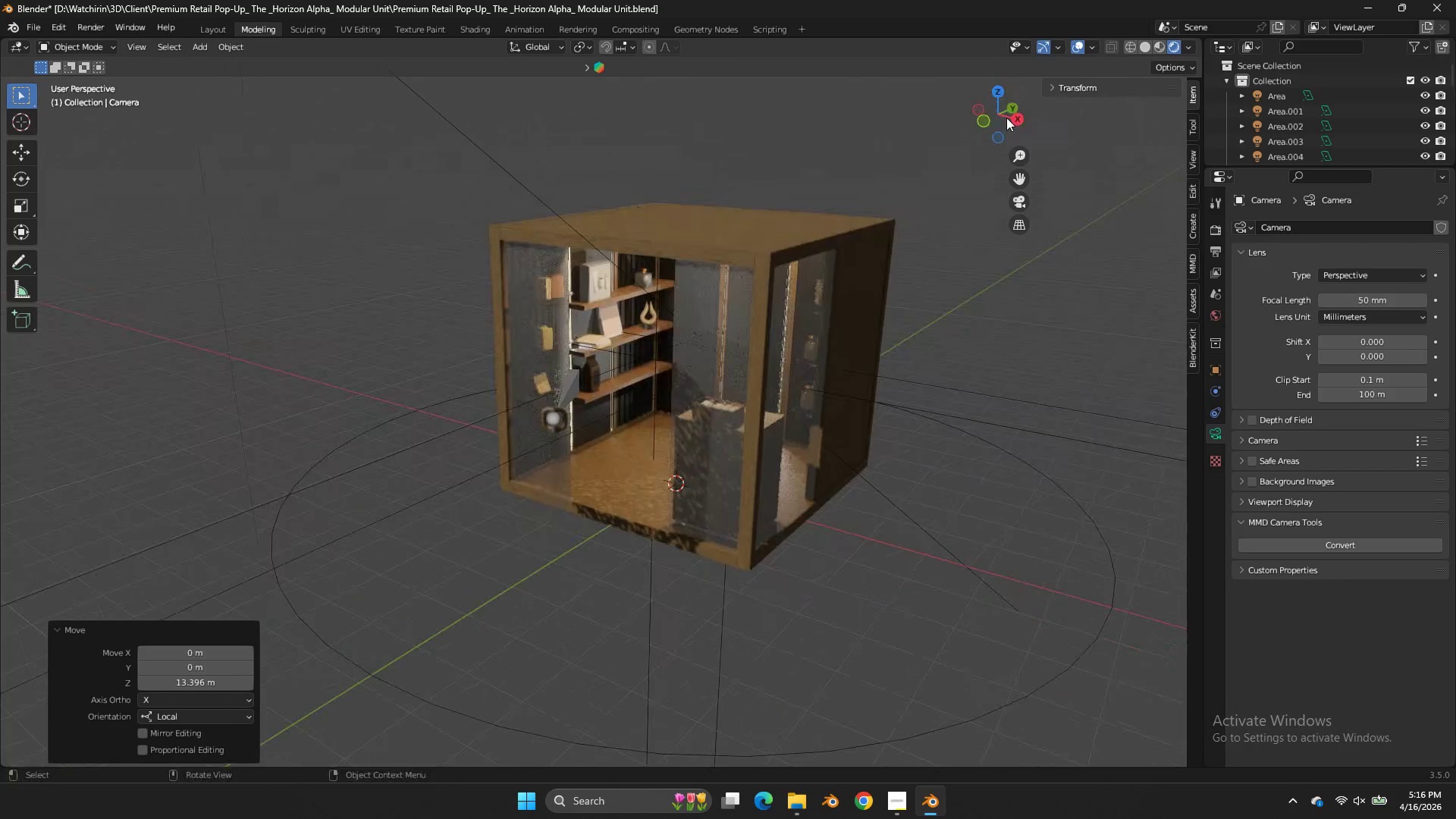 
left_click_drag(start_coordinate=[1003, 116], to_coordinate=[1006, 118])
 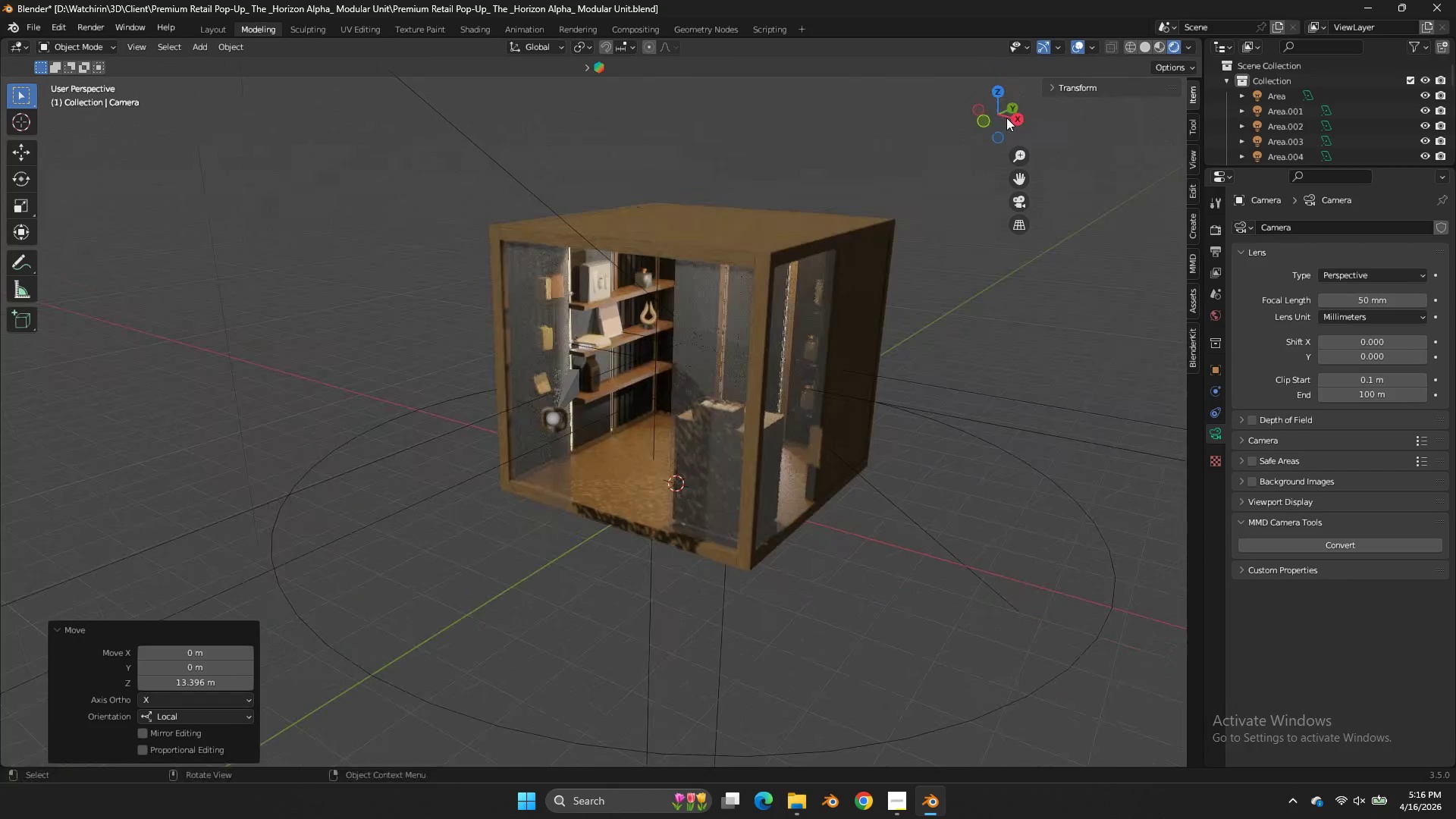 
left_click_drag(start_coordinate=[1006, 118], to_coordinate=[1109, 122])
 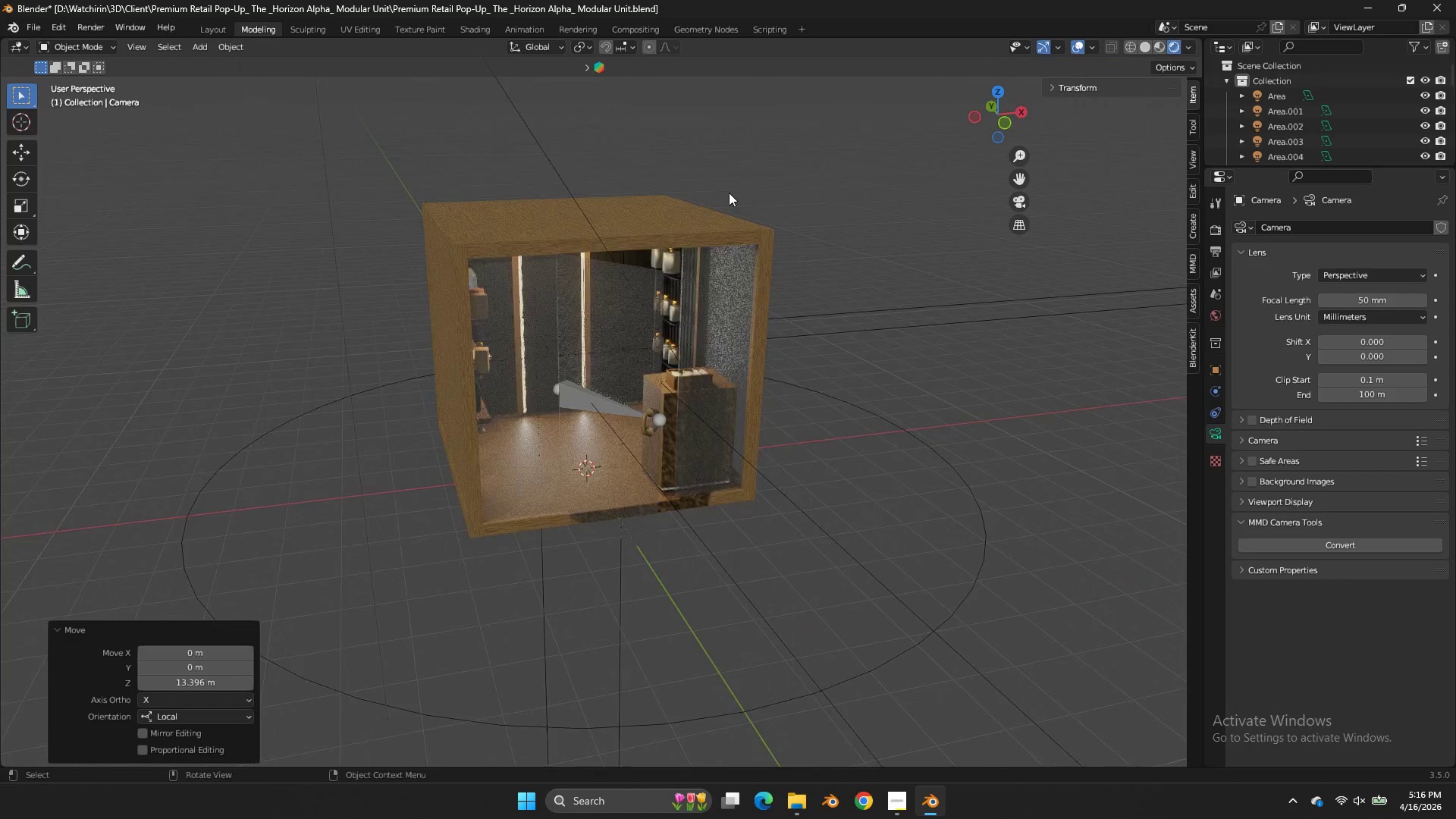 
left_click([620, 260])
 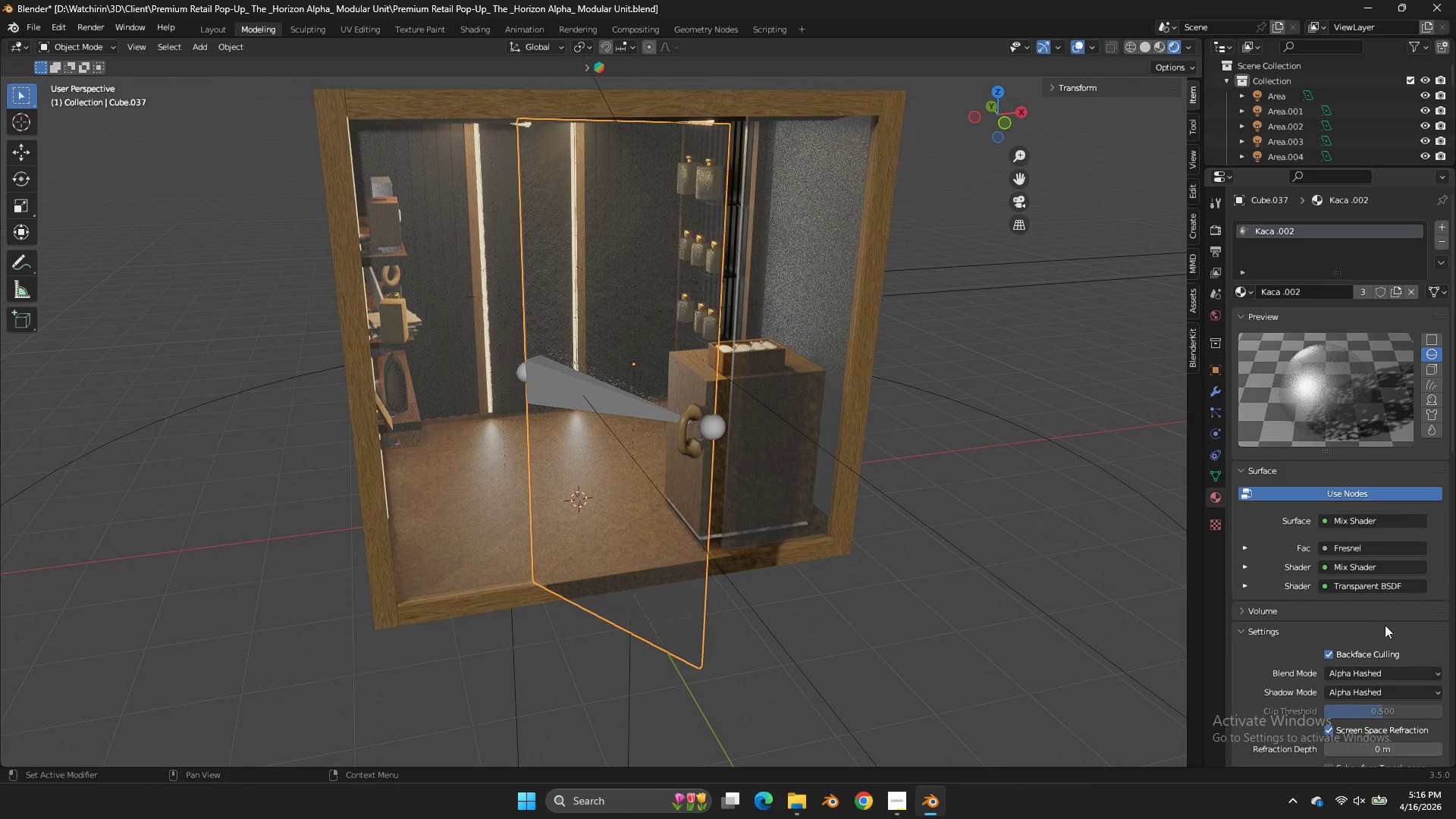 
scroll: coordinate [711, 196], scroll_direction: up, amount: 3.0
 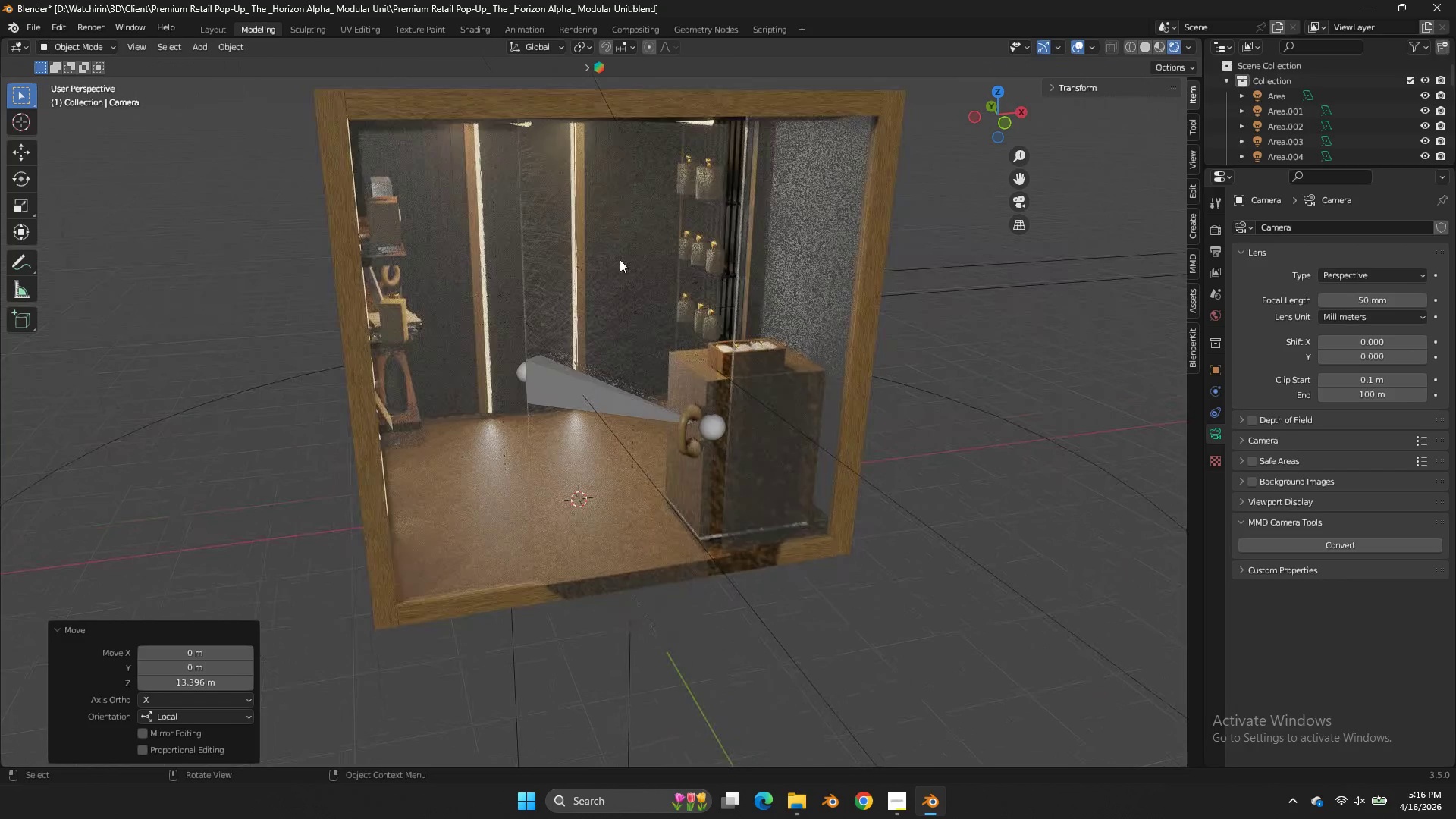 
left_click([1387, 670])
 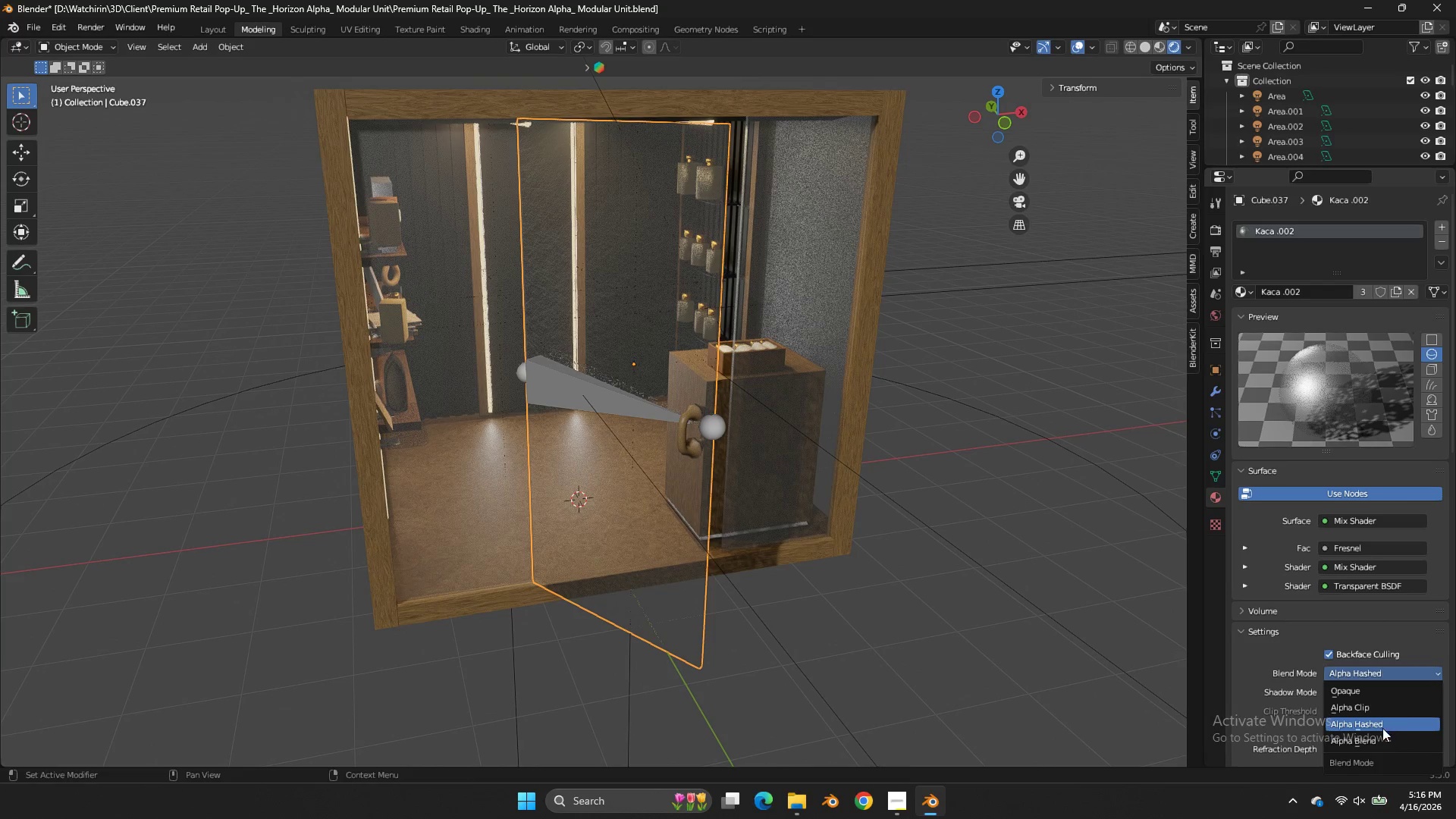 
left_click([1379, 742])
 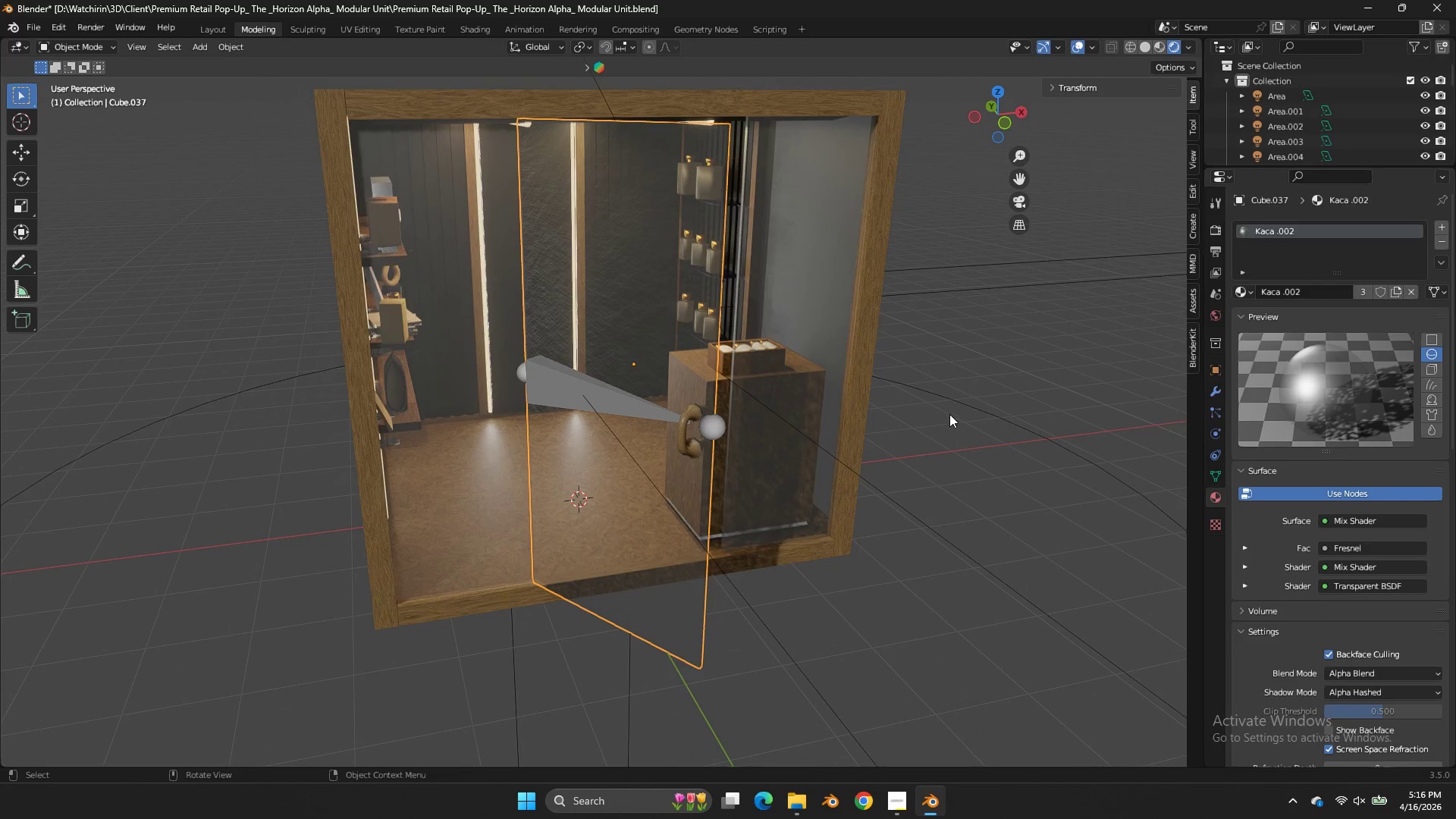 
left_click([949, 413])
 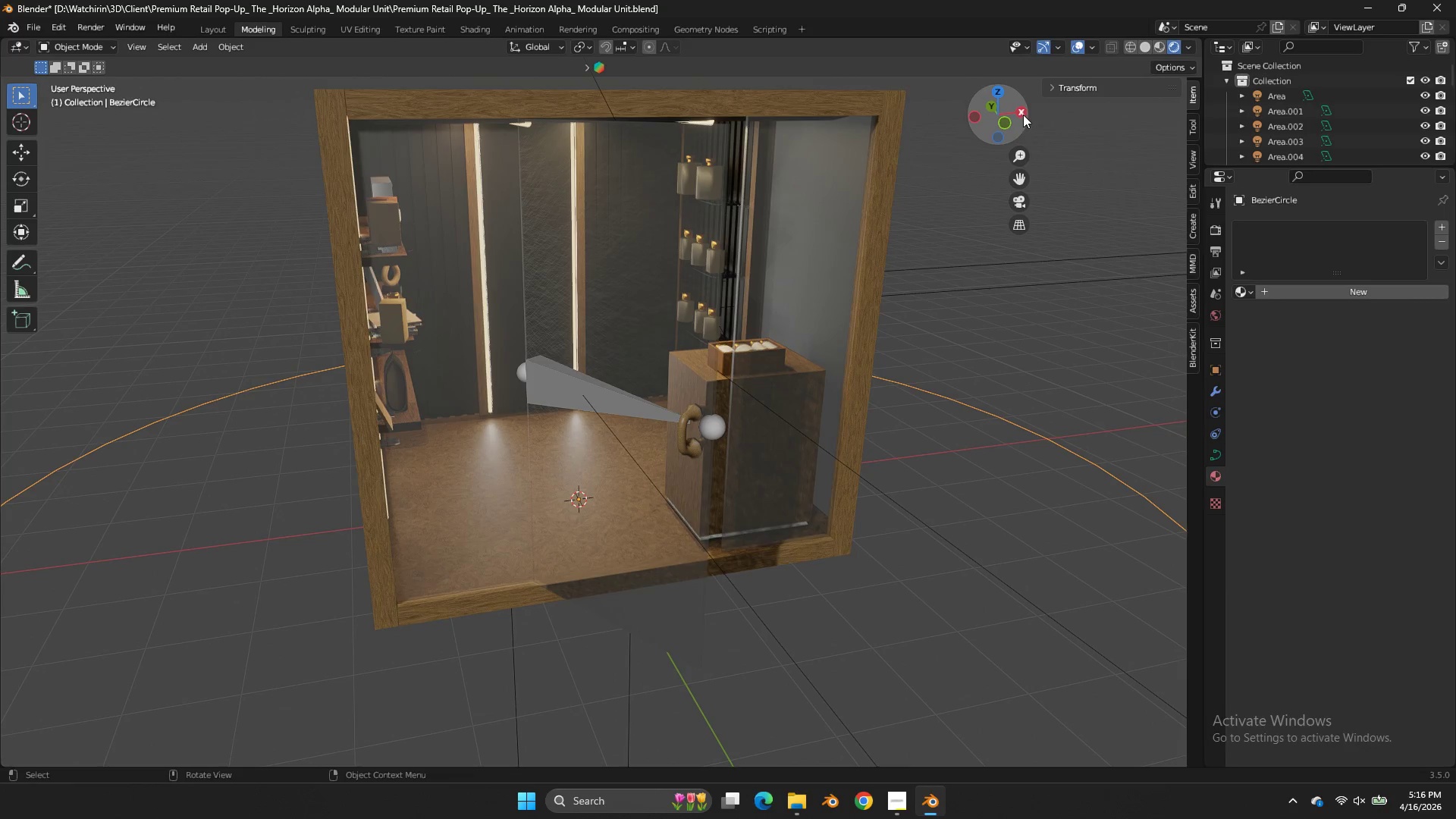 
left_click_drag(start_coordinate=[1023, 108], to_coordinate=[889, 105])
 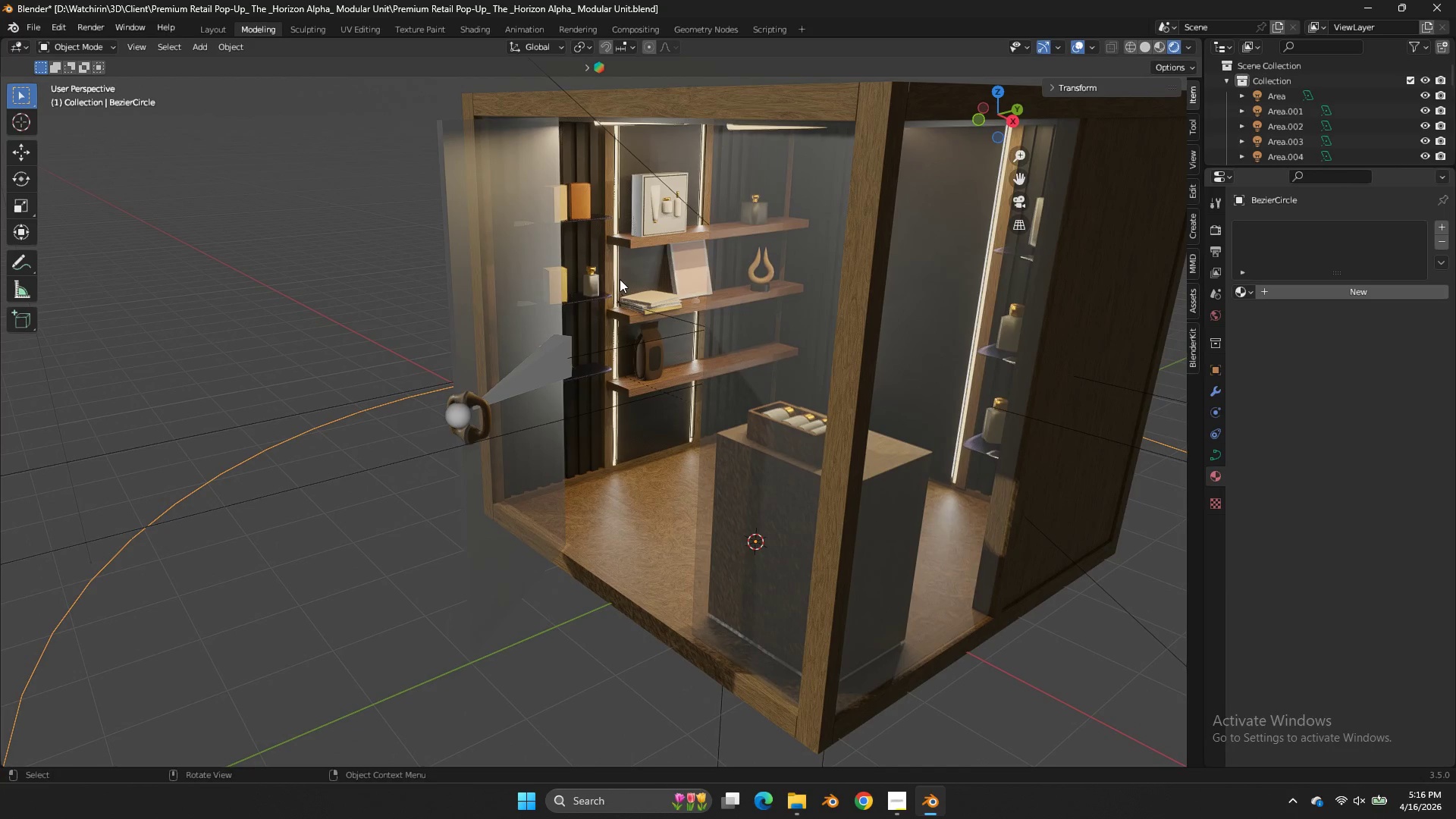 
left_click([532, 287])
 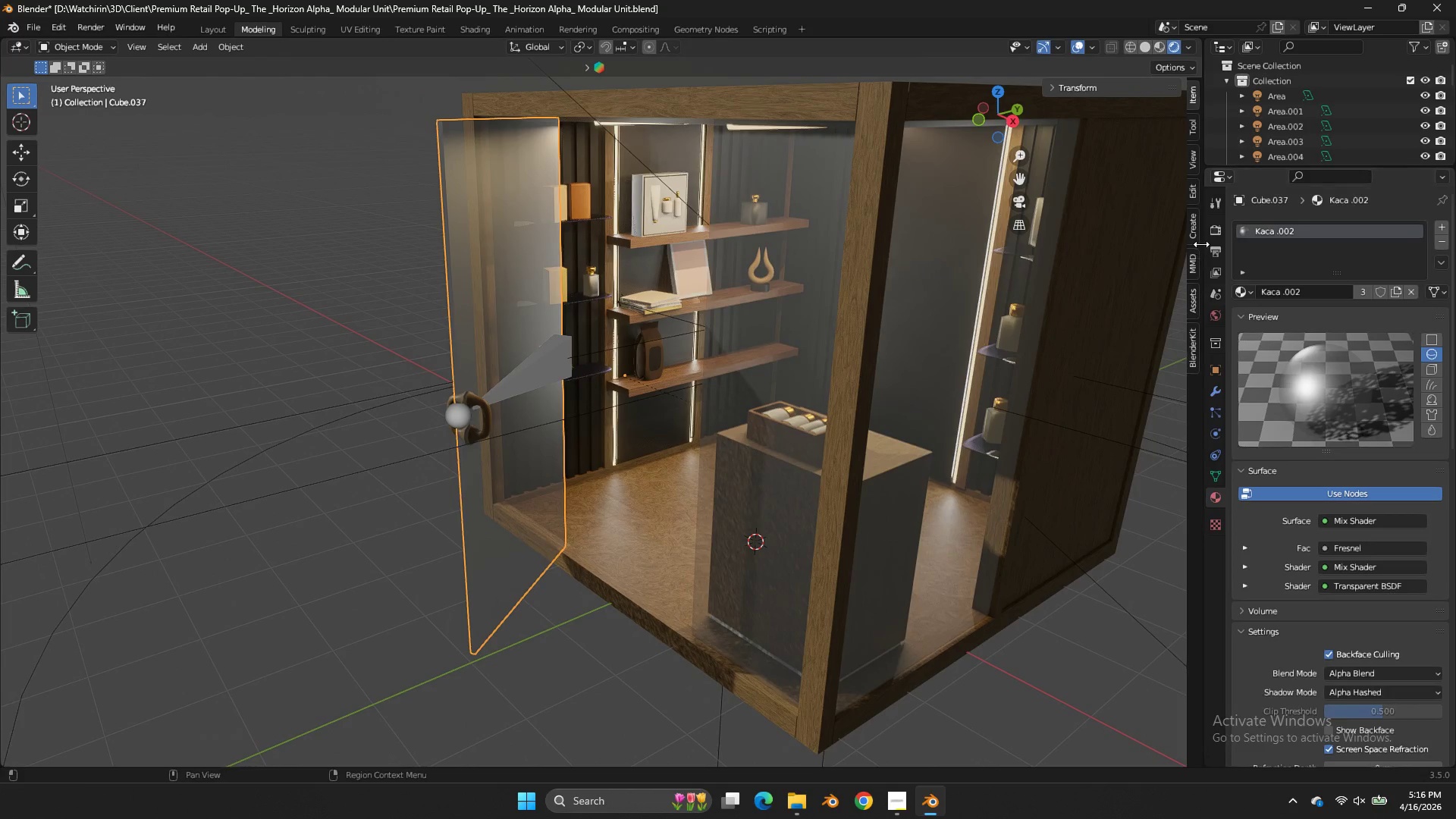 
left_click([1214, 238])
 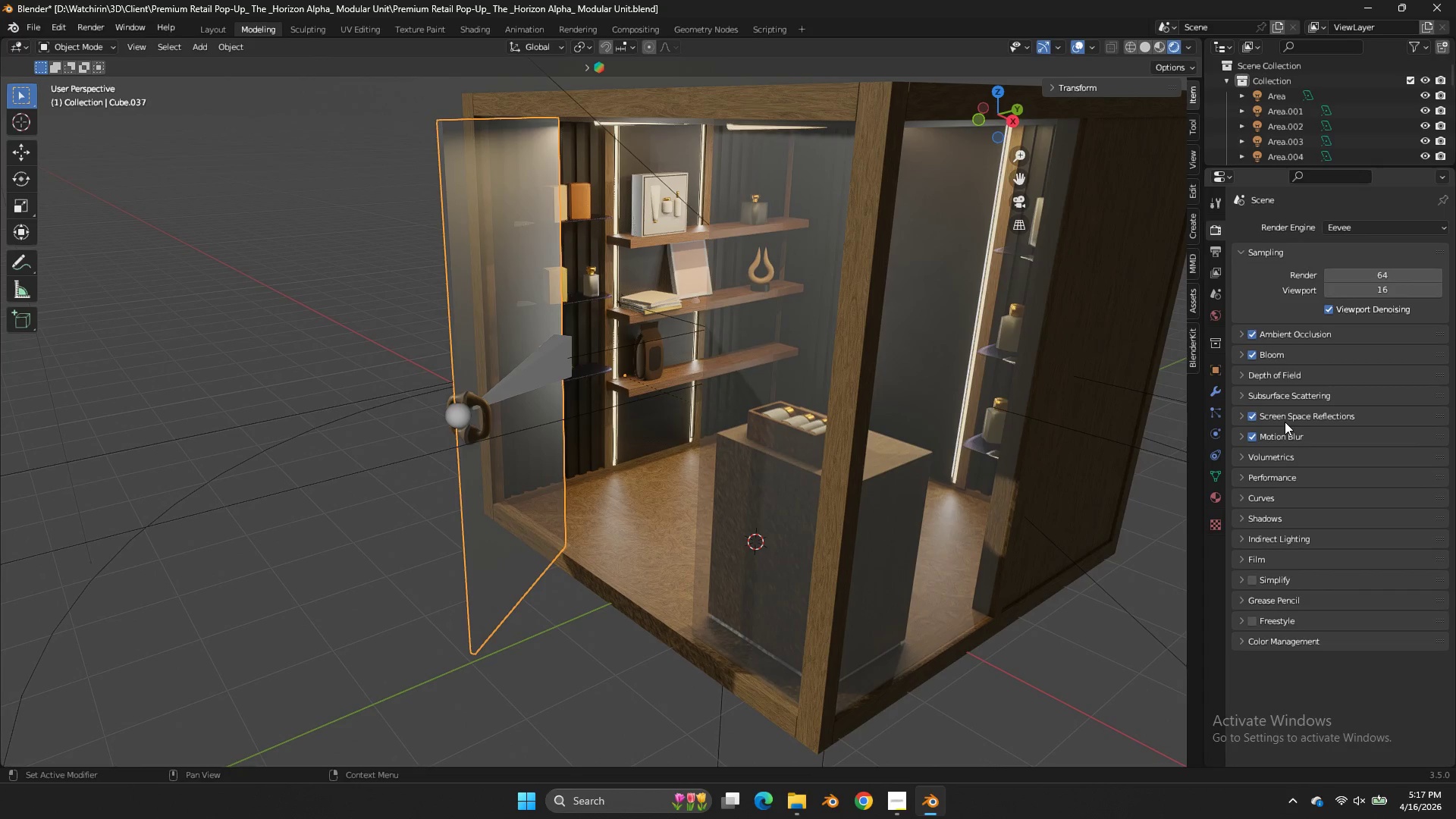 
left_click([1285, 417])
 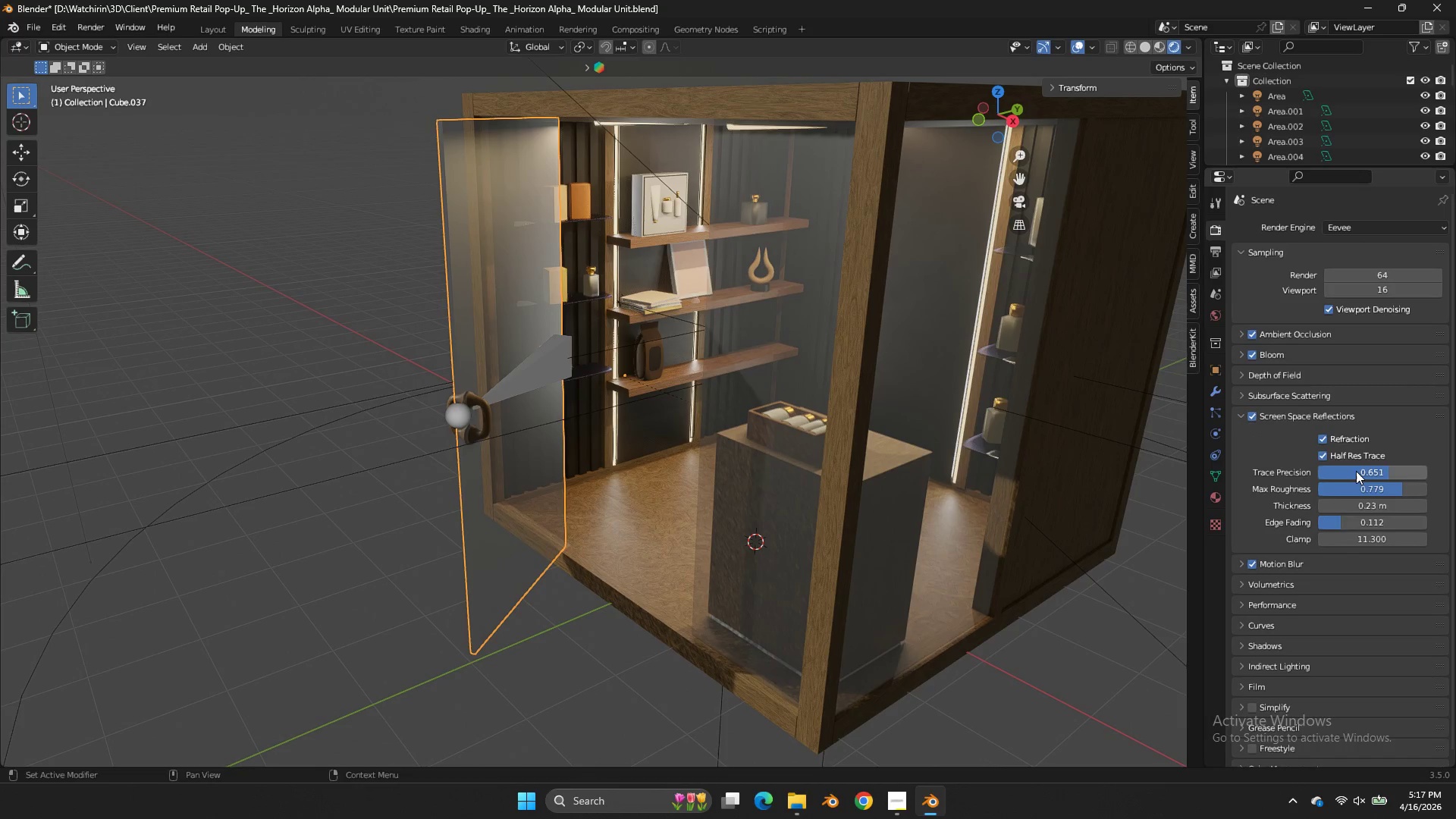 
left_click_drag(start_coordinate=[1356, 471], to_coordinate=[568, 474])
 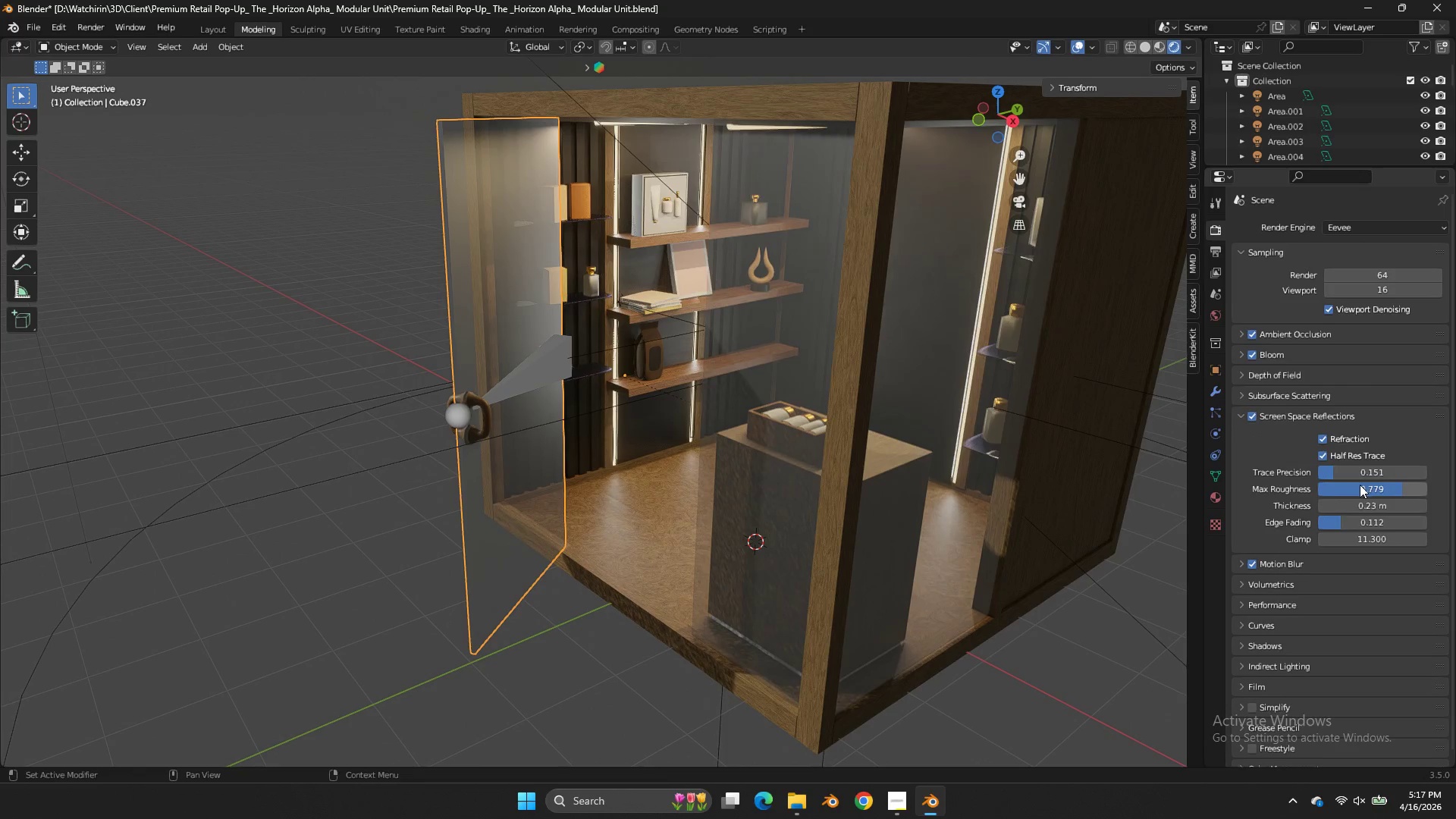 
left_click_drag(start_coordinate=[1360, 485], to_coordinate=[588, 491])
 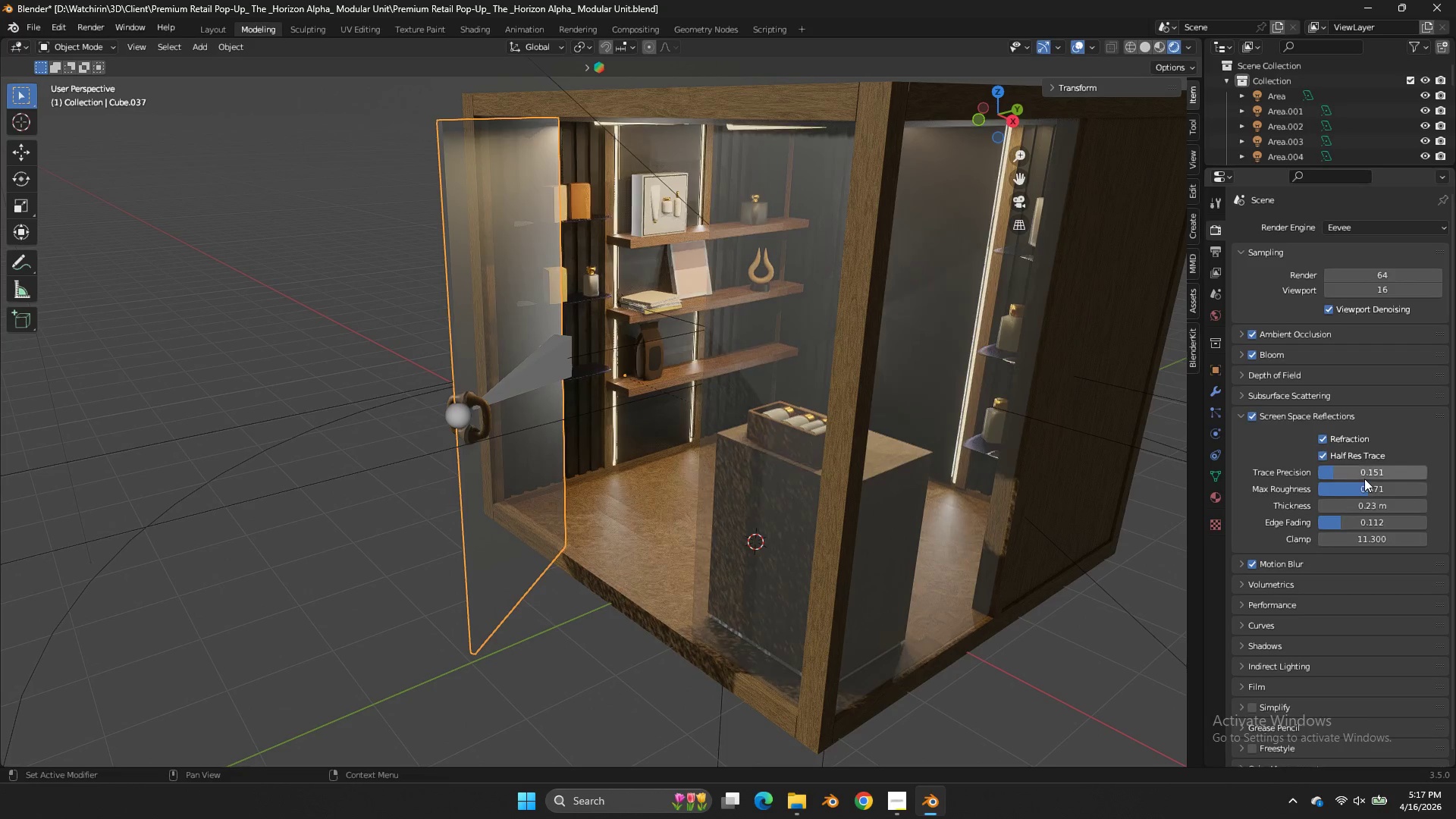 
left_click_drag(start_coordinate=[1364, 479], to_coordinate=[581, 472])
 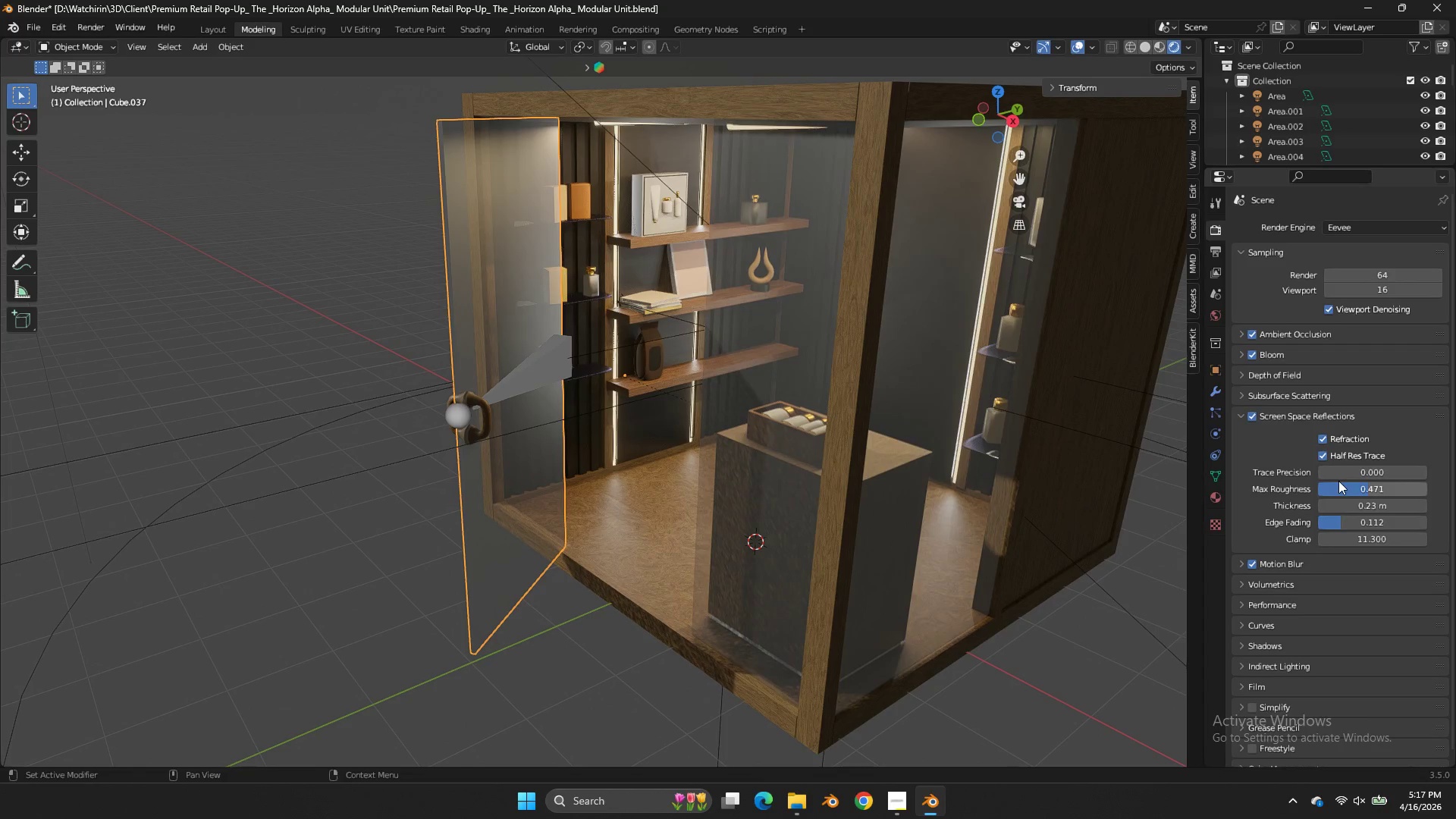 
left_click_drag(start_coordinate=[1338, 475], to_coordinate=[636, 474])
 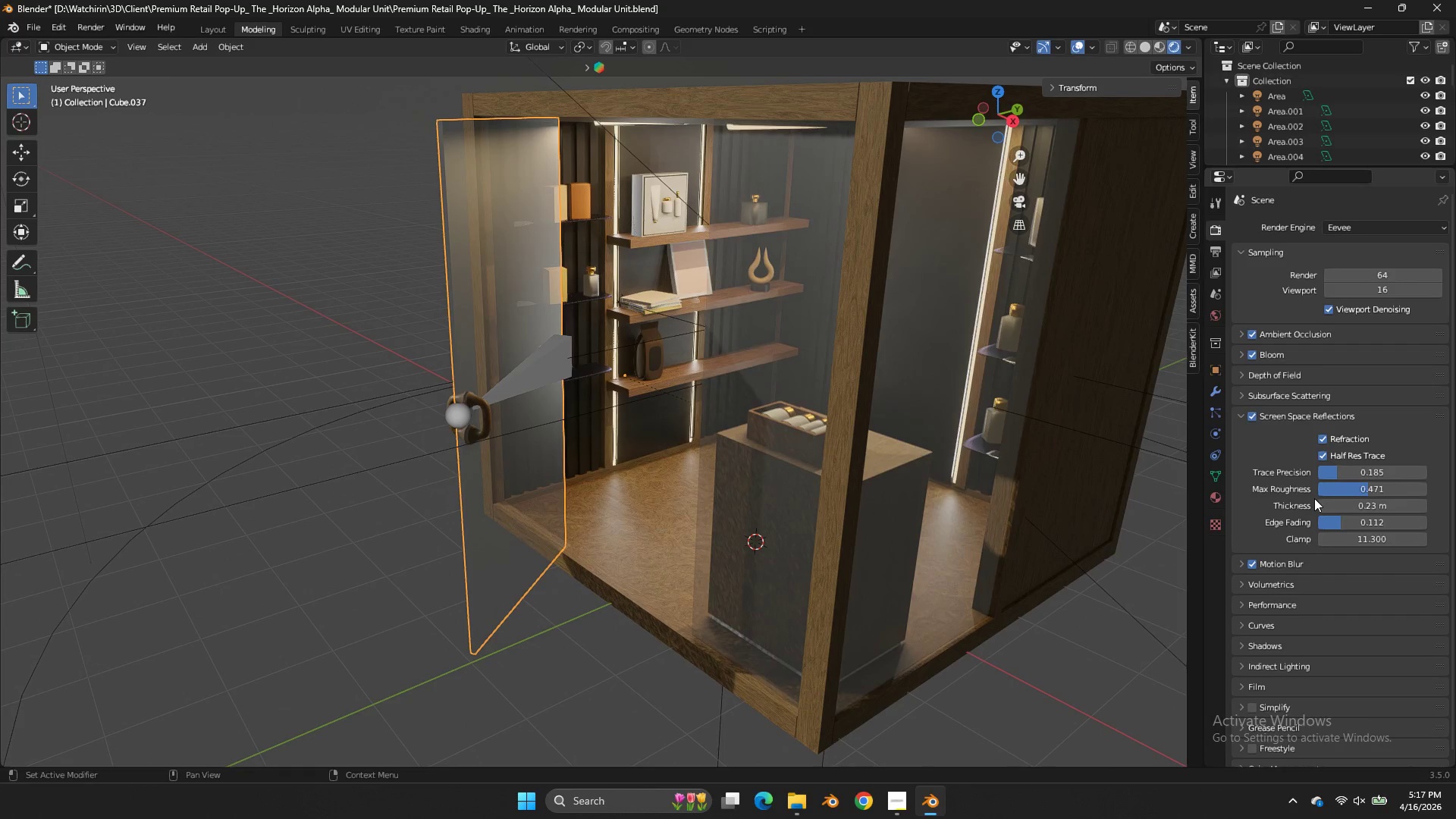 
left_click_drag(start_coordinate=[1318, 500], to_coordinate=[592, 310])
 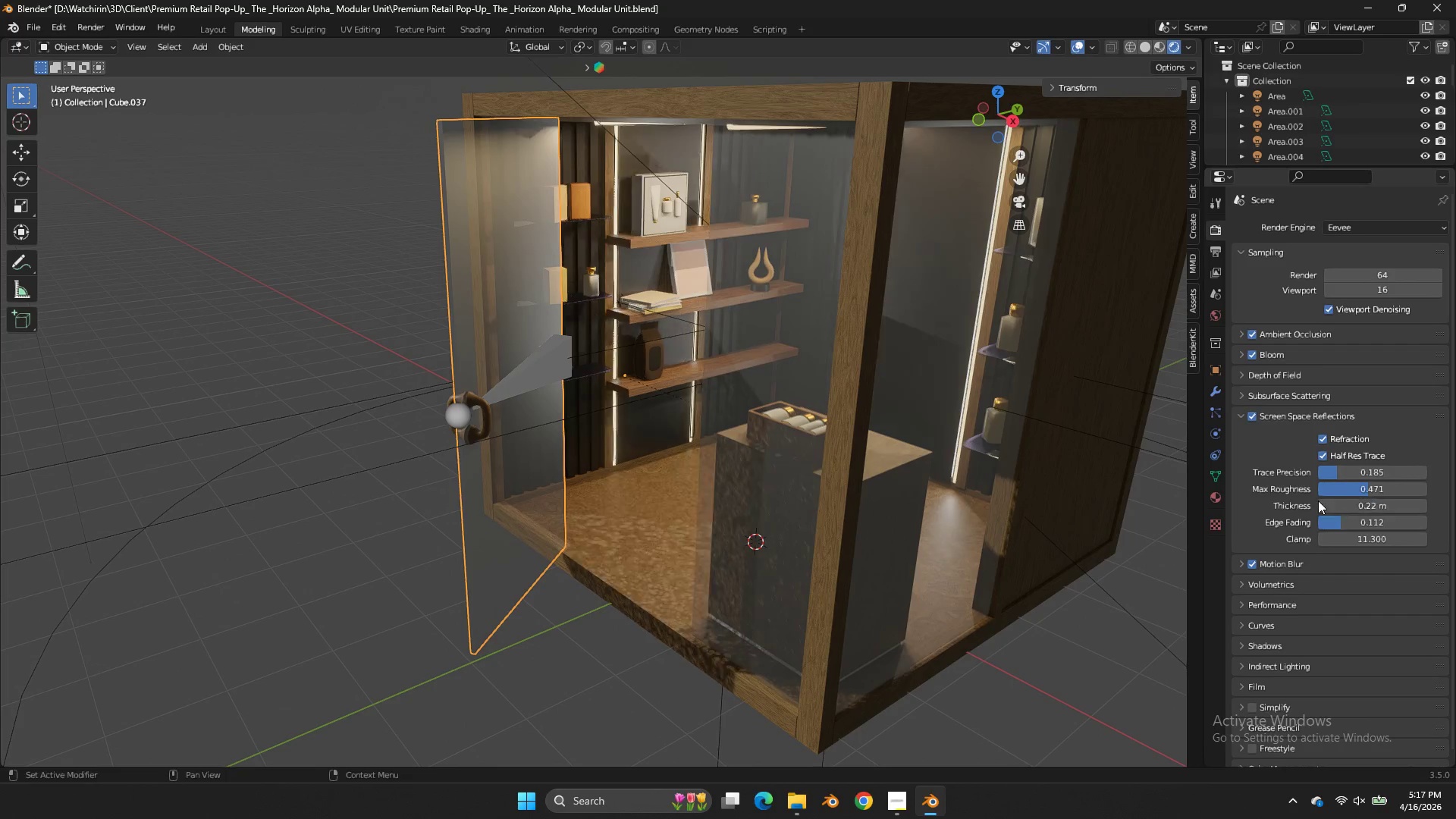 
double_click([1318, 500])
 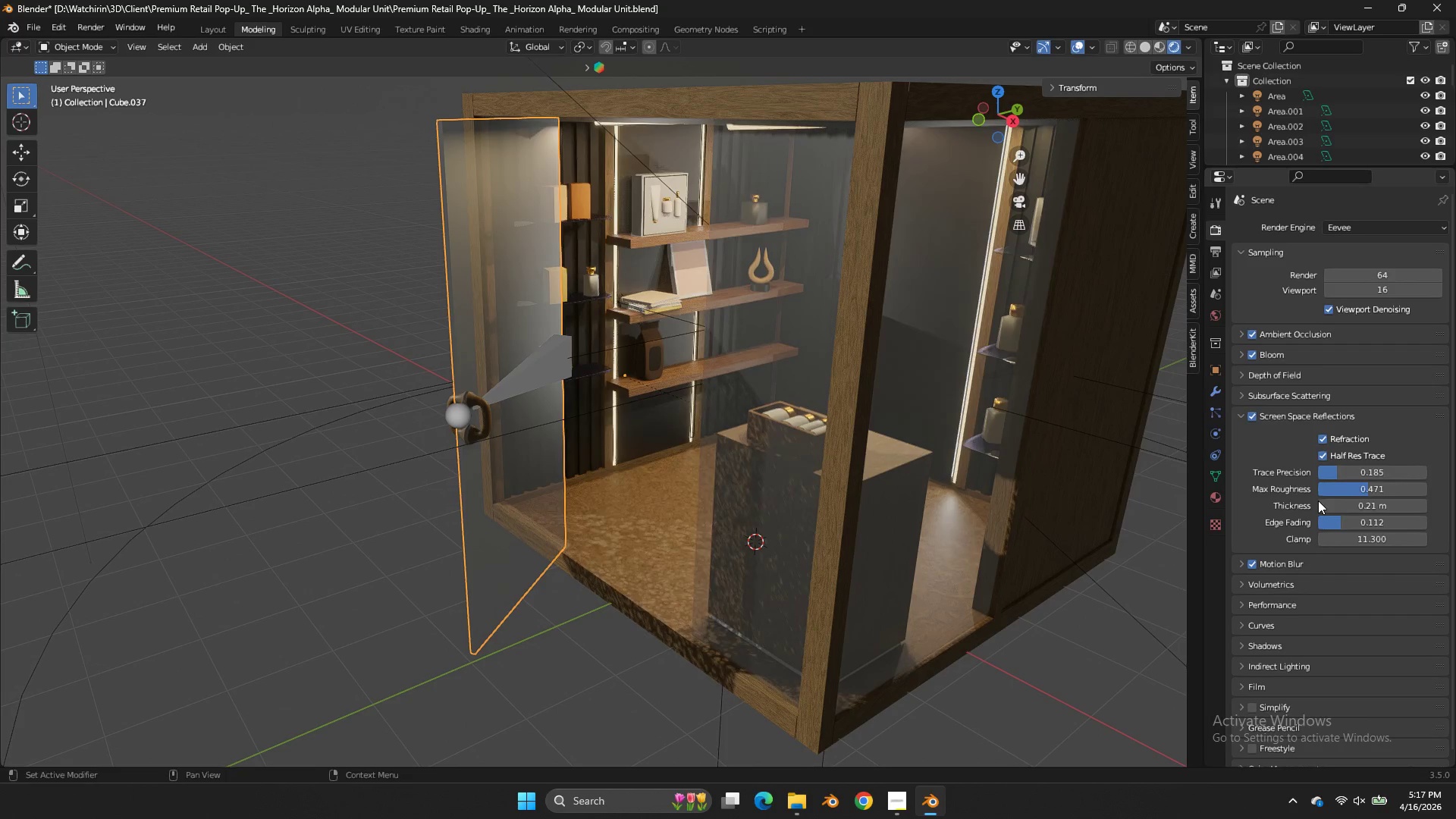 
triple_click([1318, 500])
 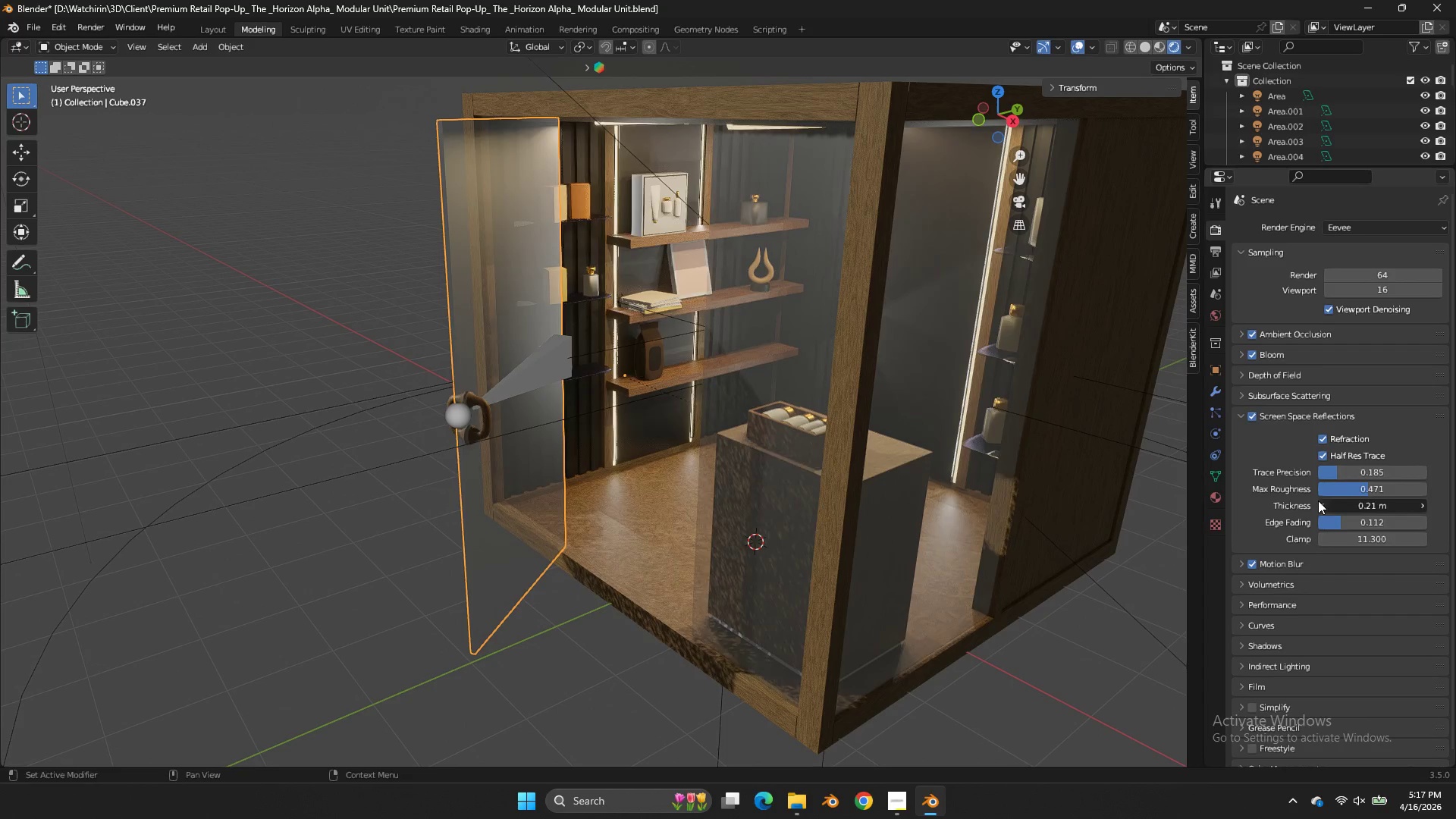 
left_click_drag(start_coordinate=[1318, 500], to_coordinate=[590, 310])
 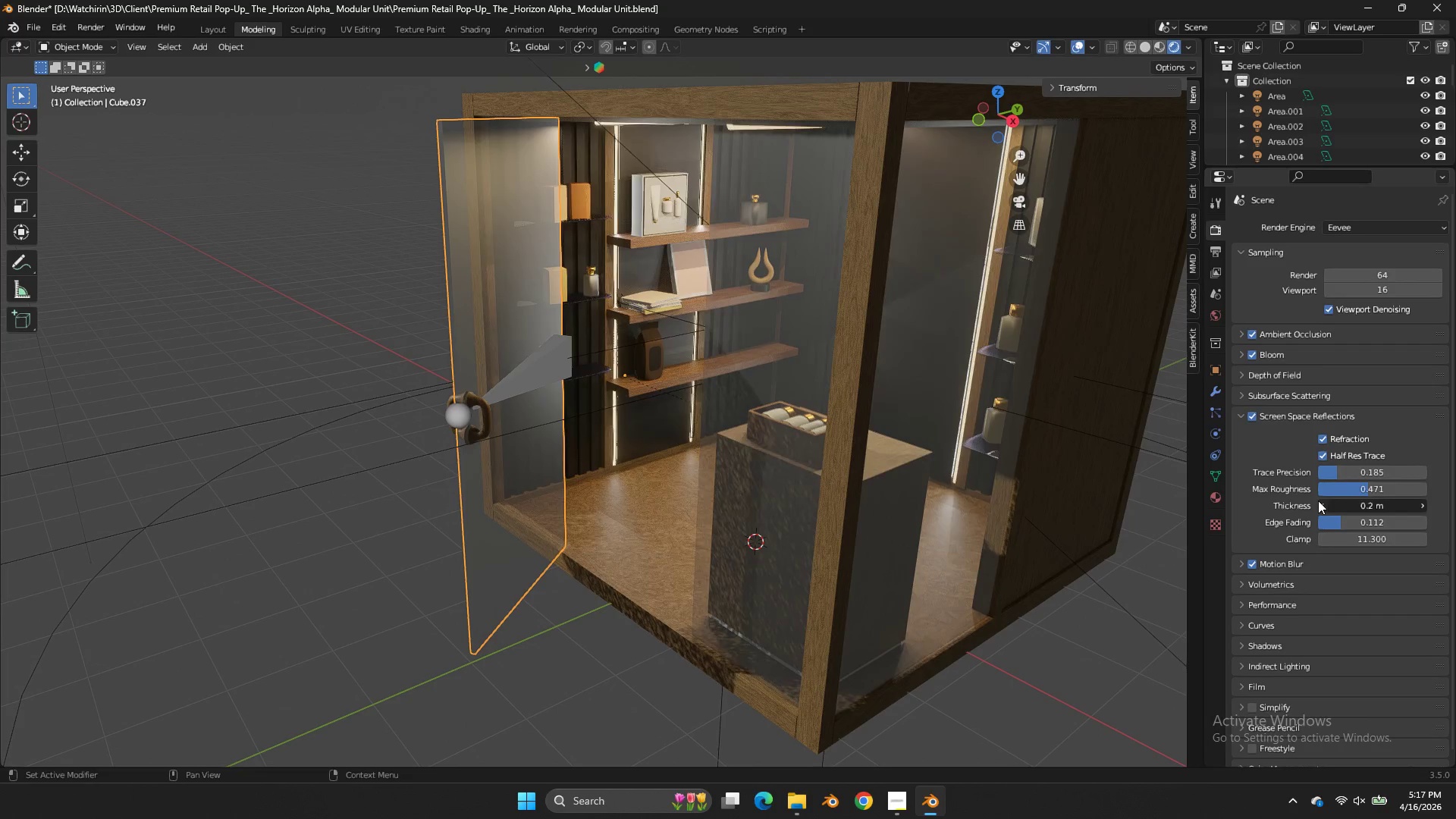 
triple_click([1318, 500])
 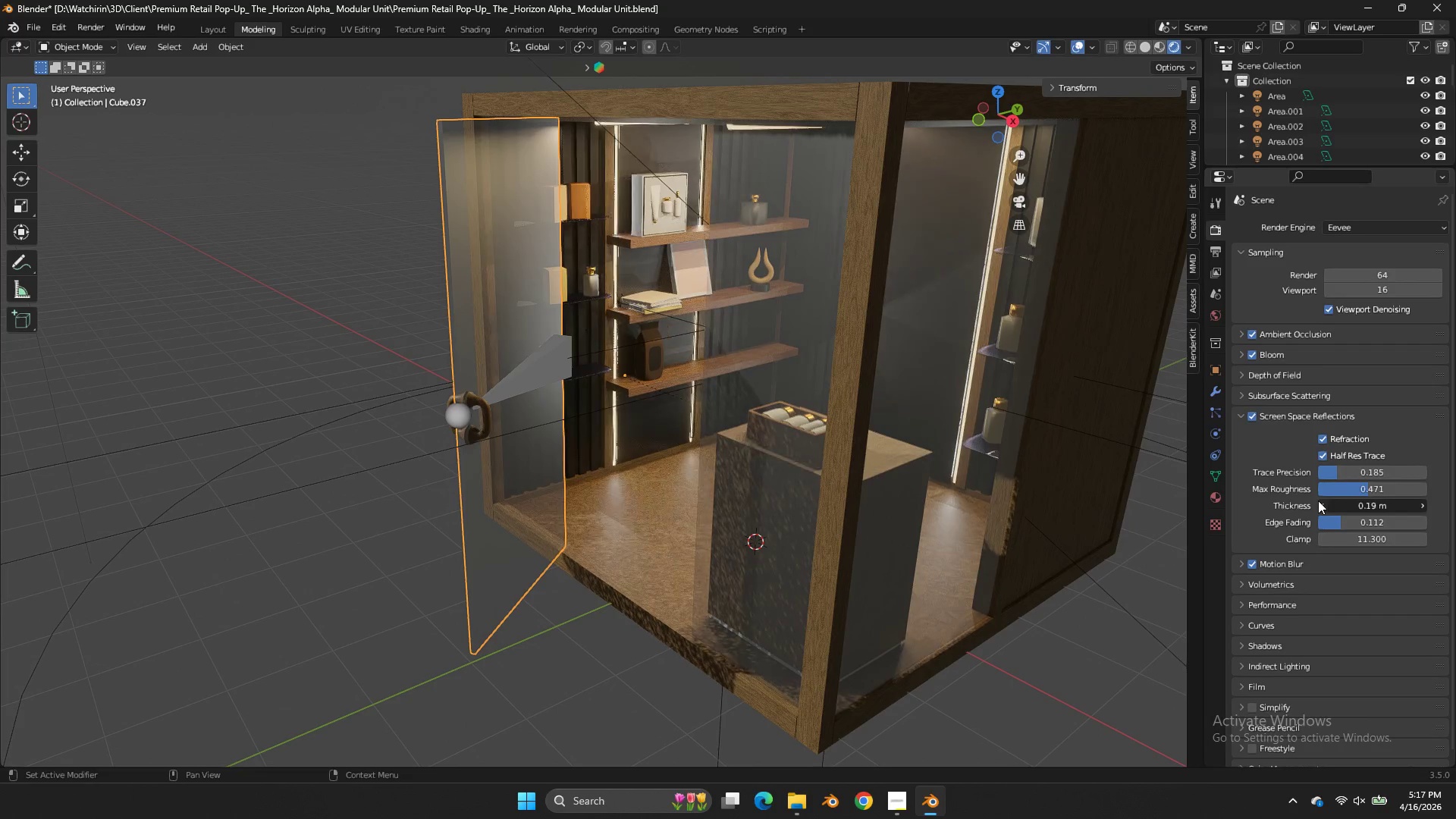 
left_click_drag(start_coordinate=[1318, 500], to_coordinate=[591, 309])
 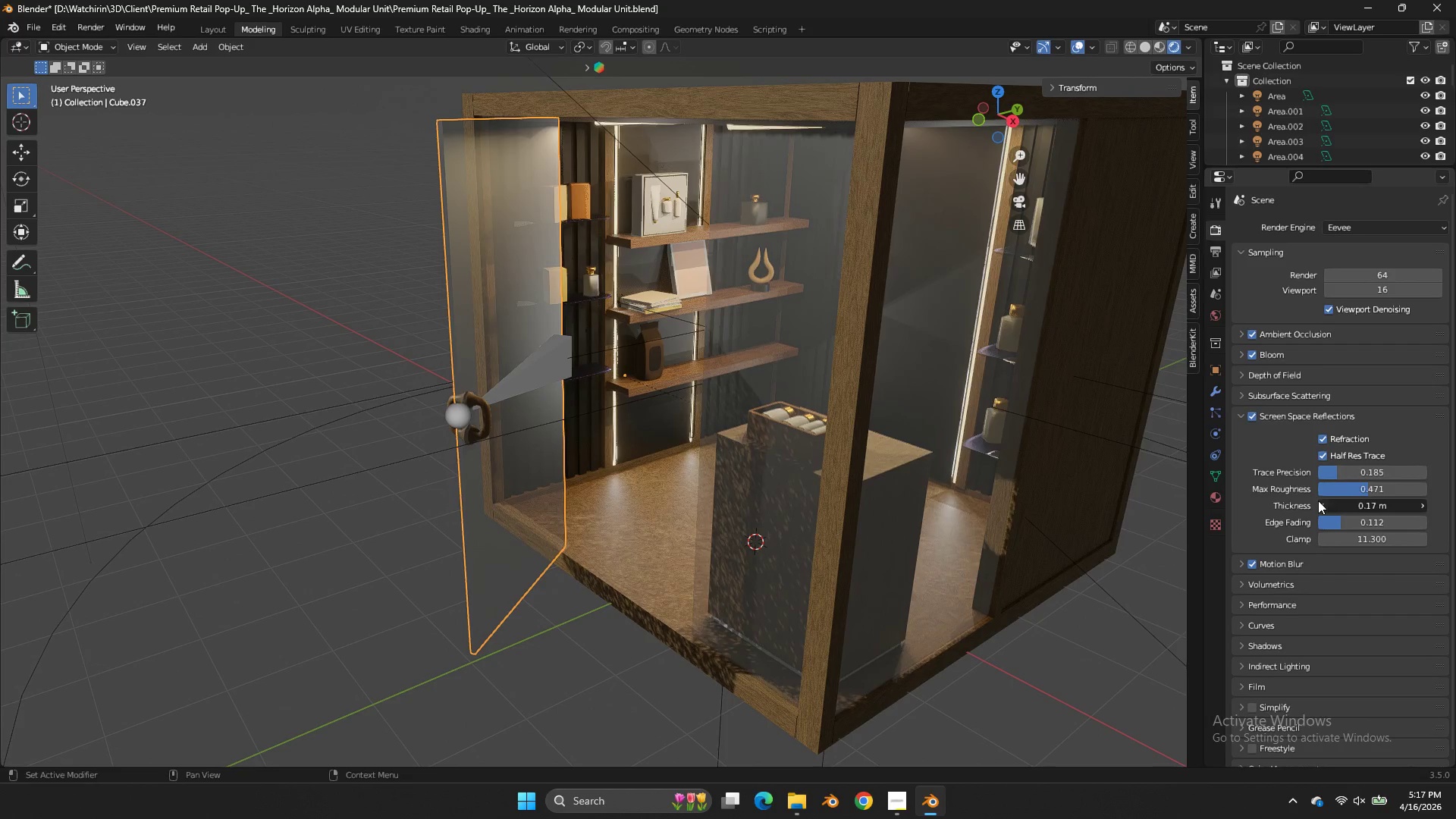 
triple_click([1318, 500])
 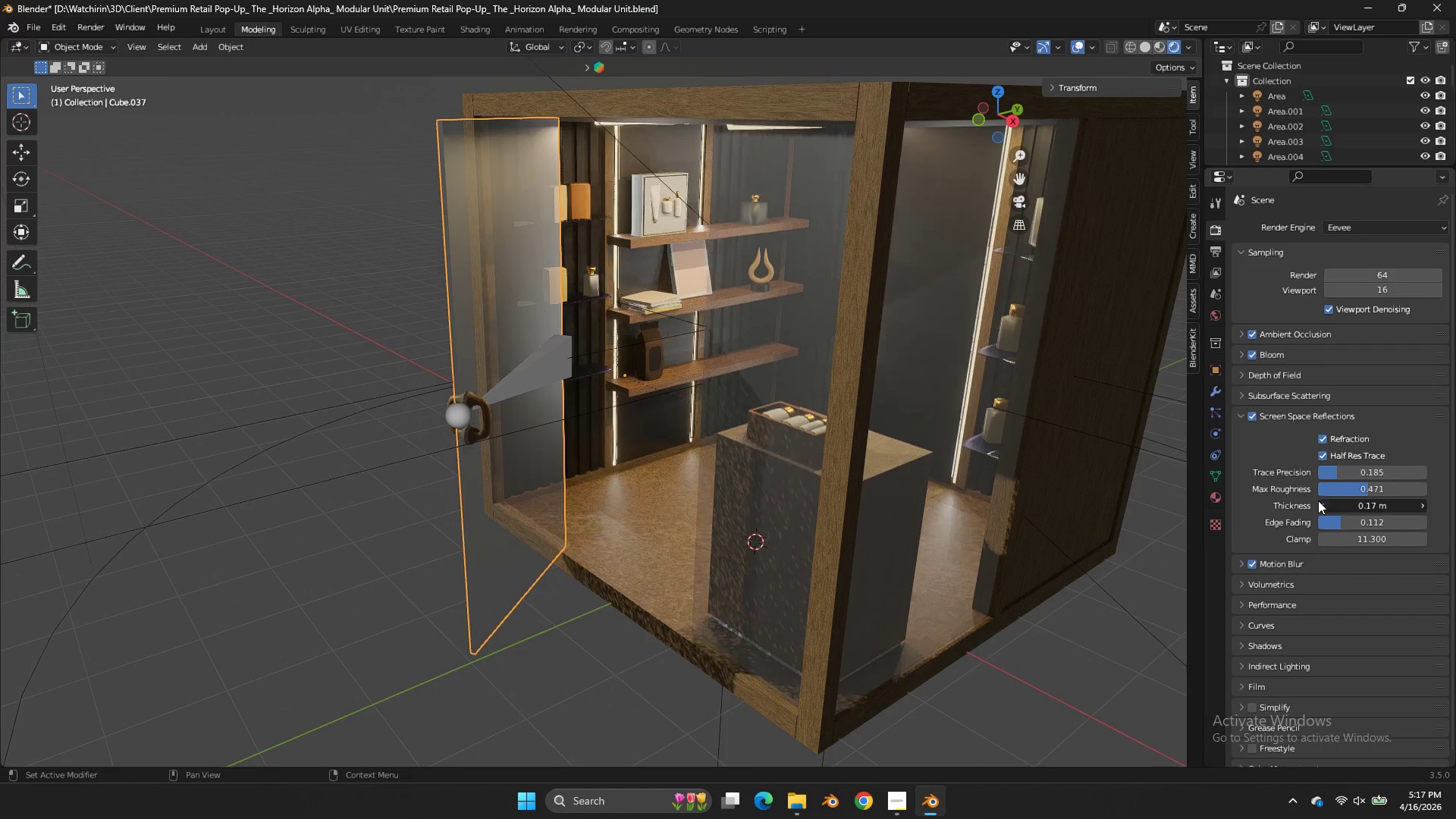 
triple_click([1318, 500])
 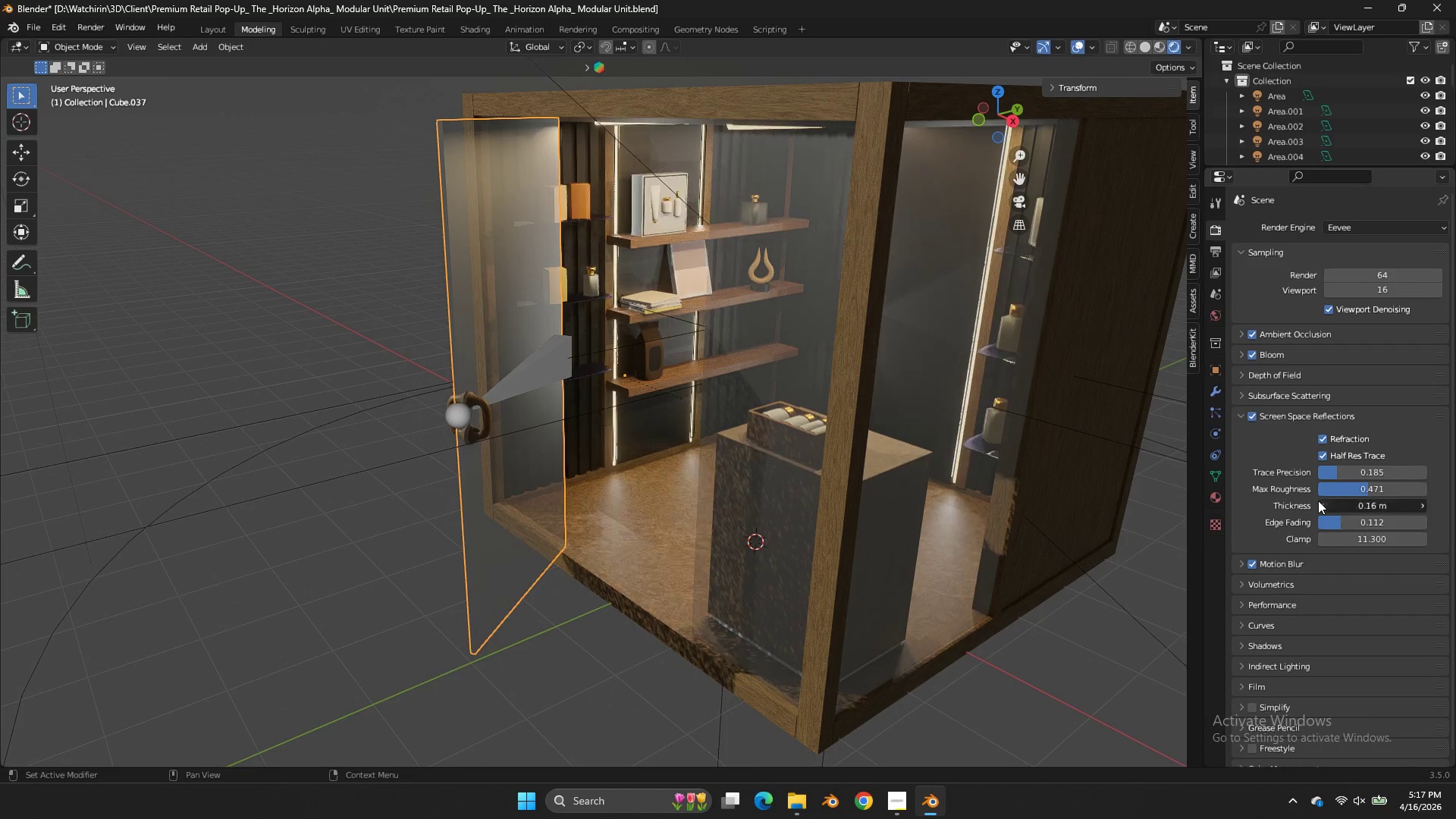 
triple_click([1318, 500])
 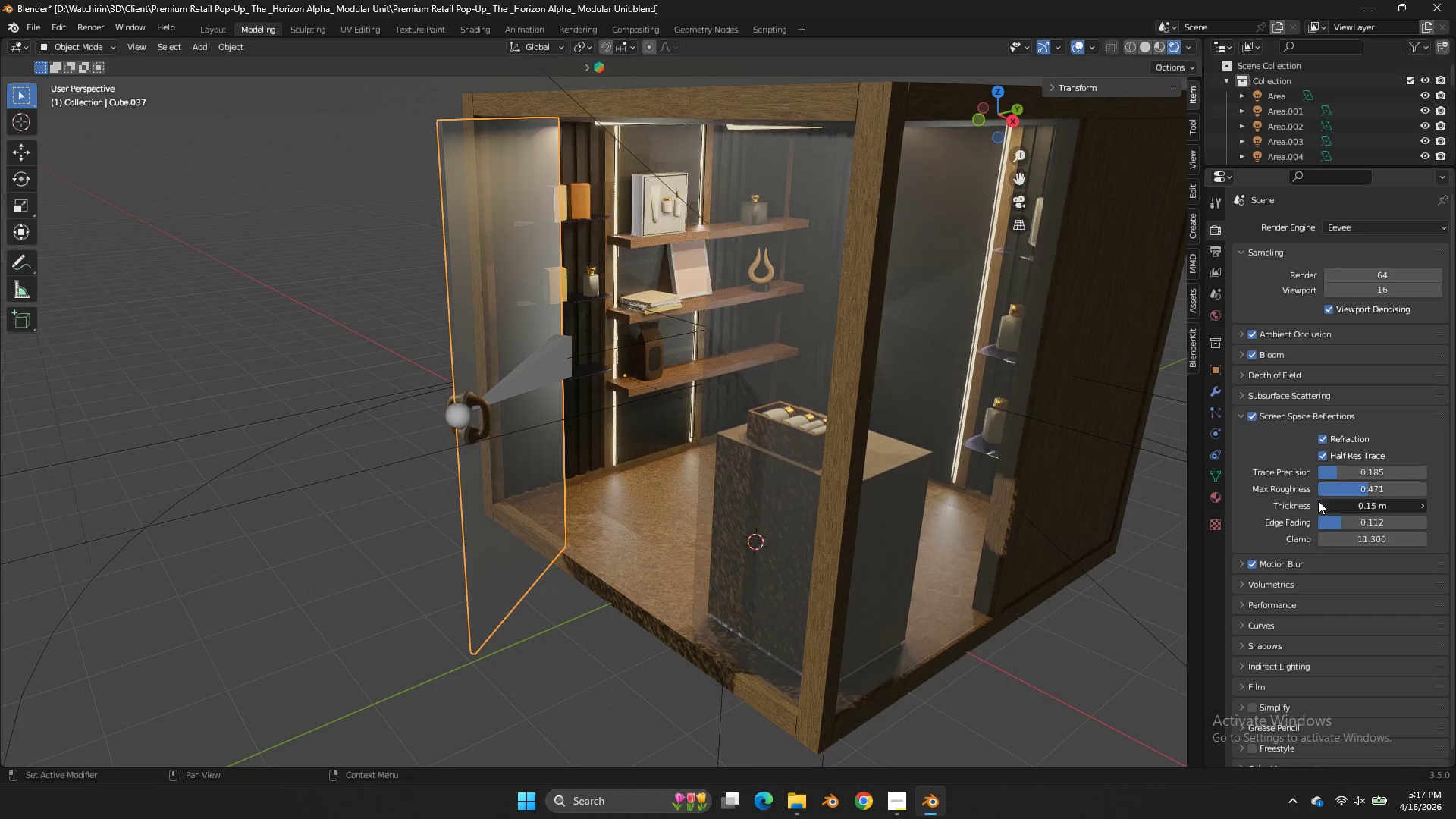 
triple_click([1318, 500])
 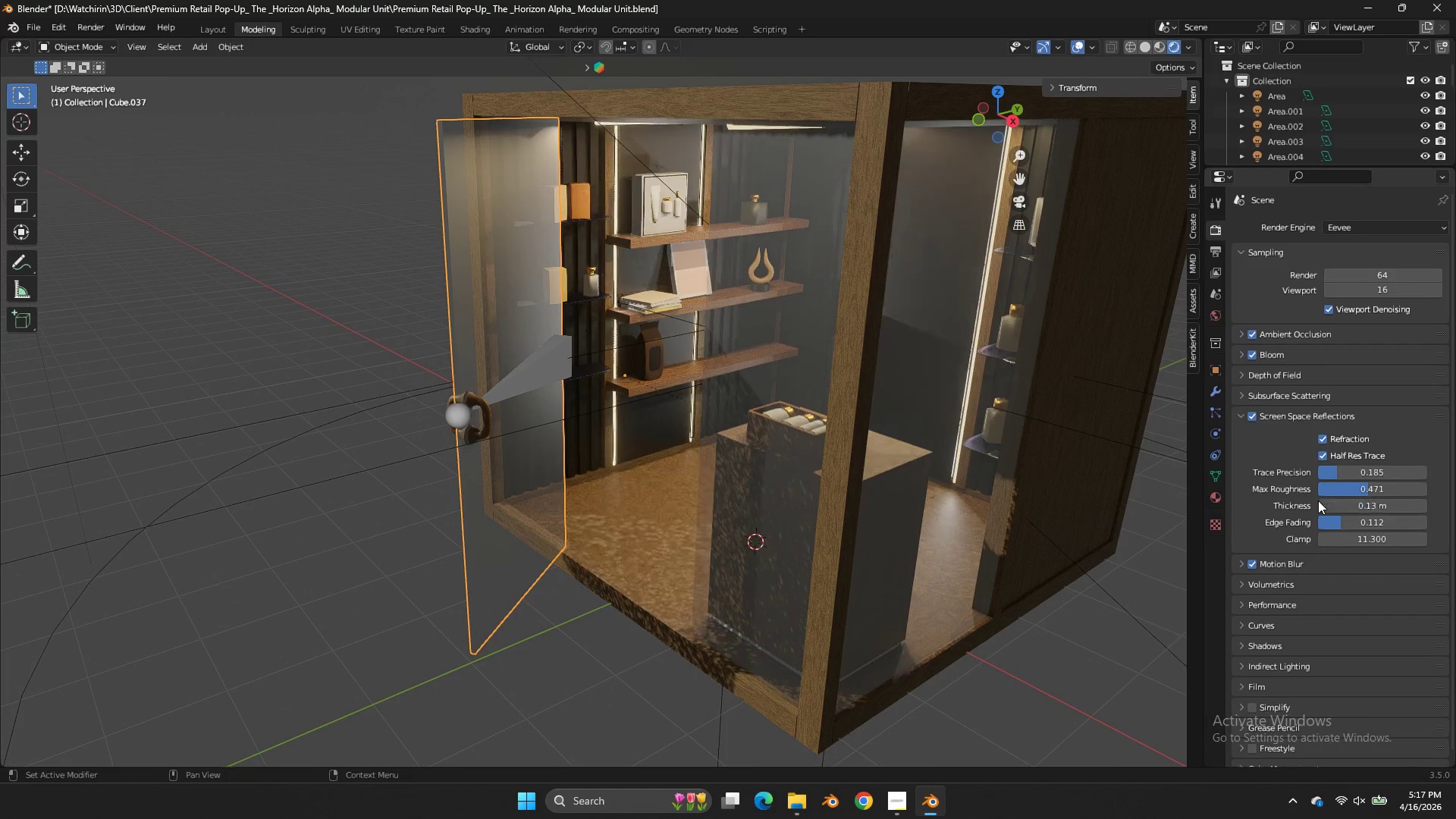 
triple_click([1318, 500])
 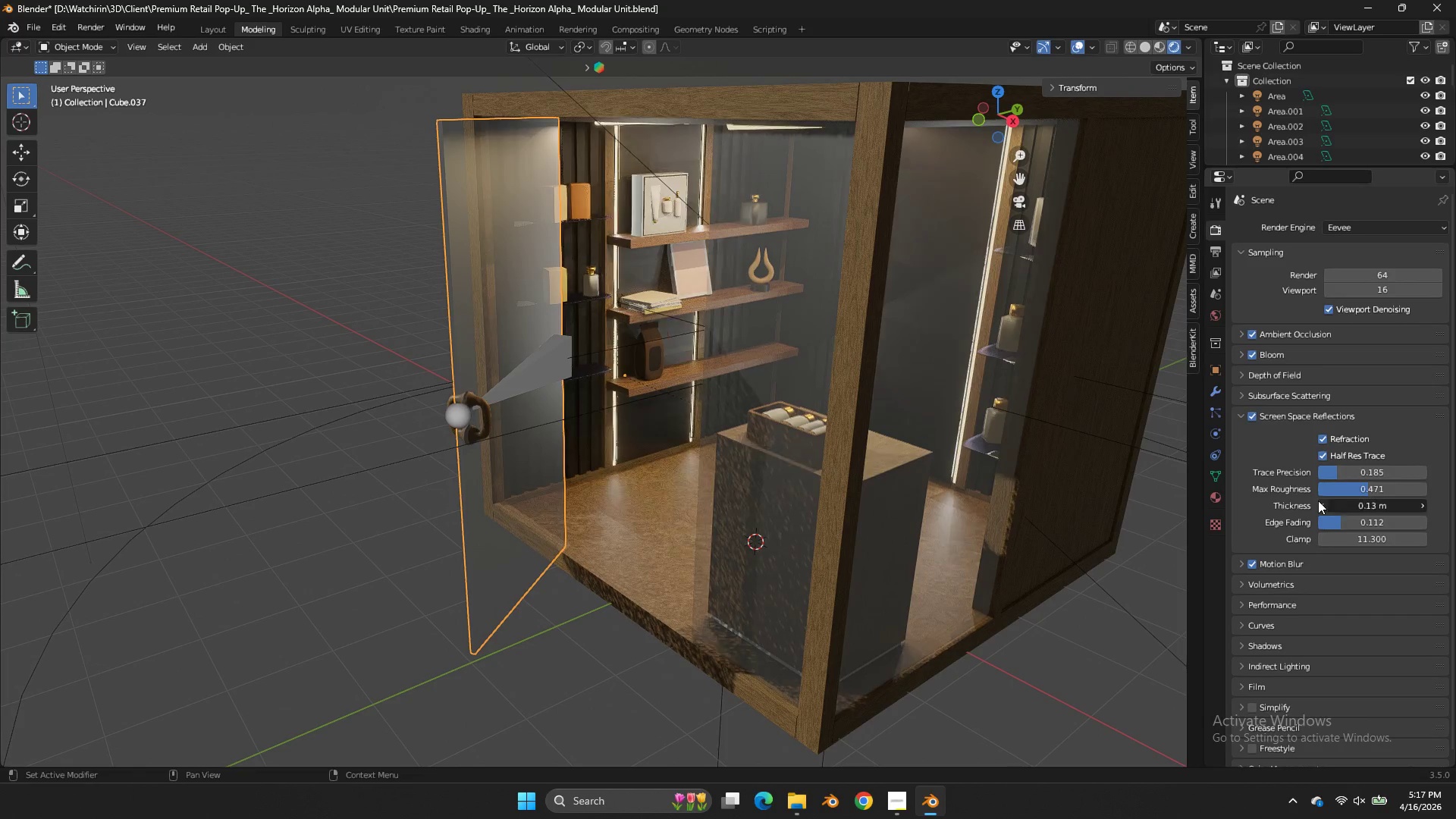 
triple_click([1318, 500])
 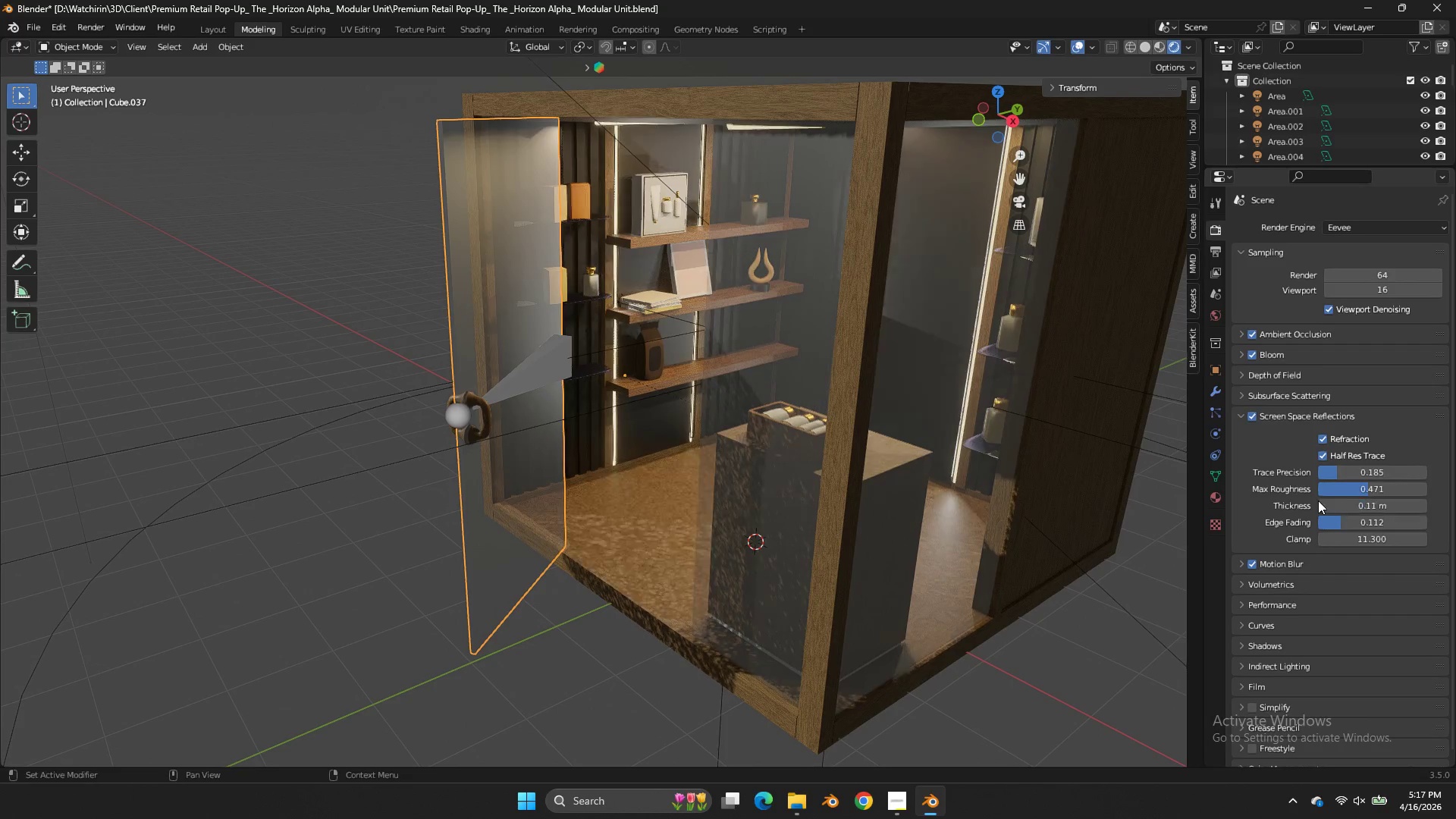 
triple_click([1318, 500])
 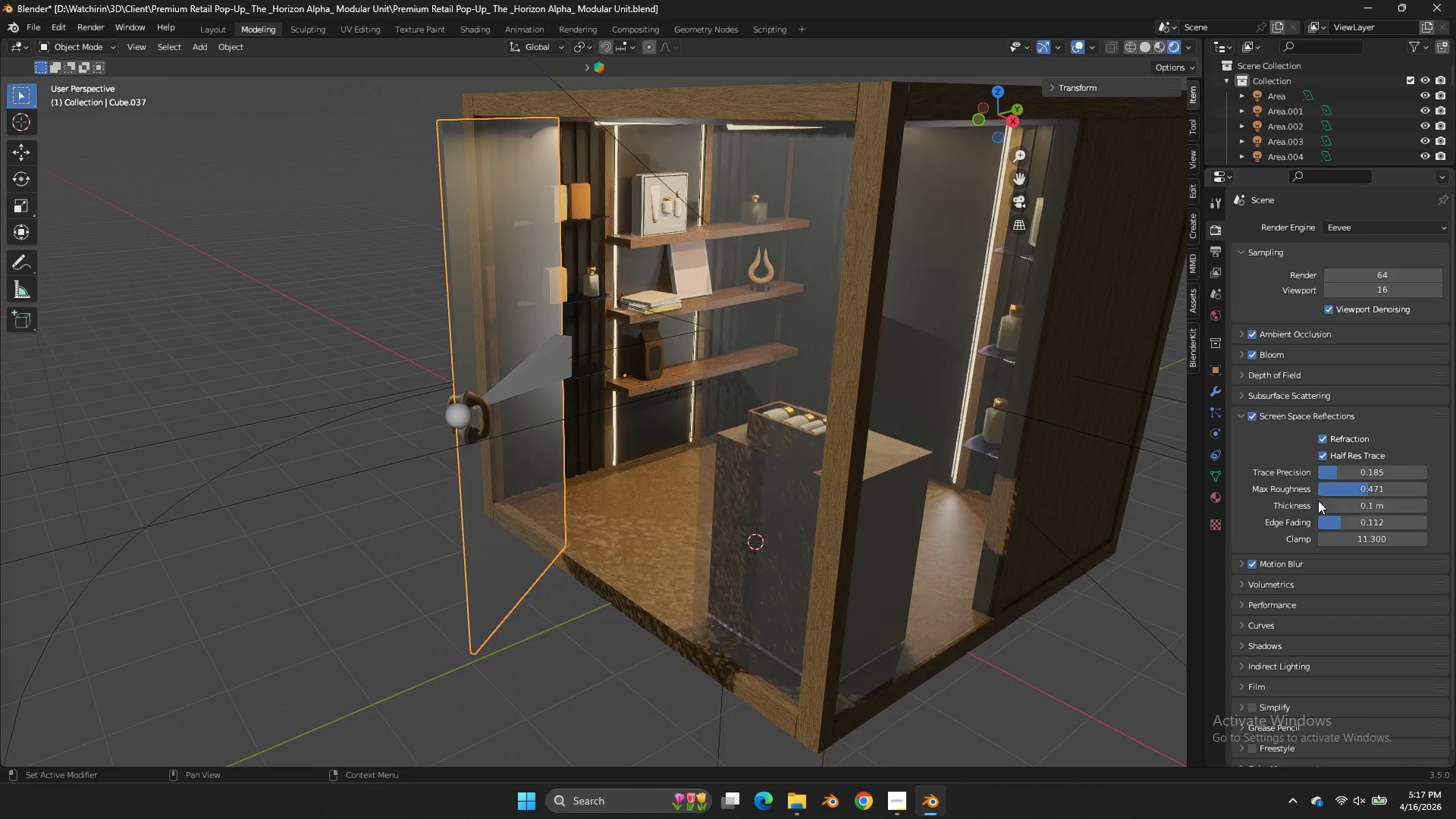 
triple_click([1318, 500])
 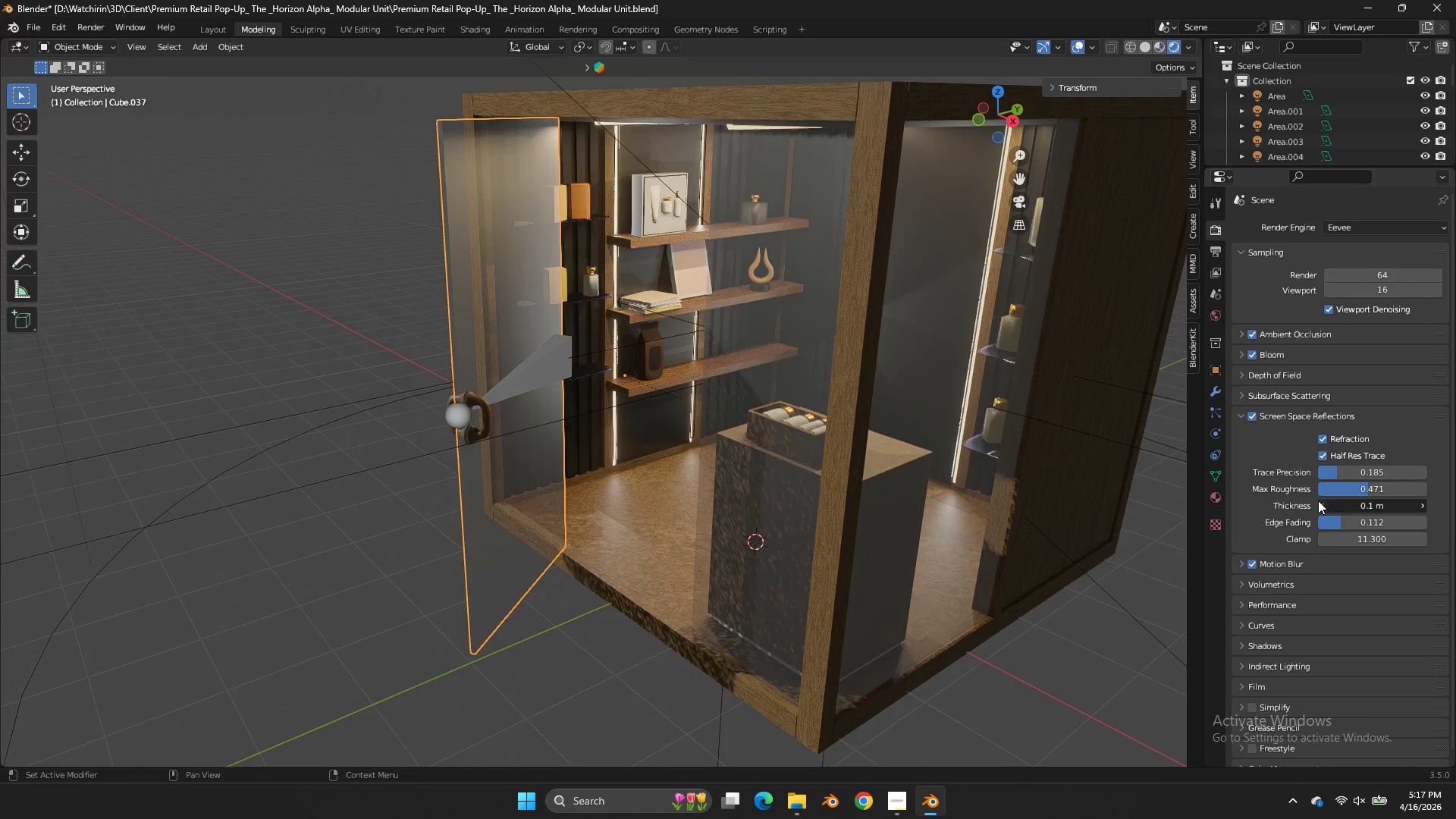 
triple_click([1318, 500])
 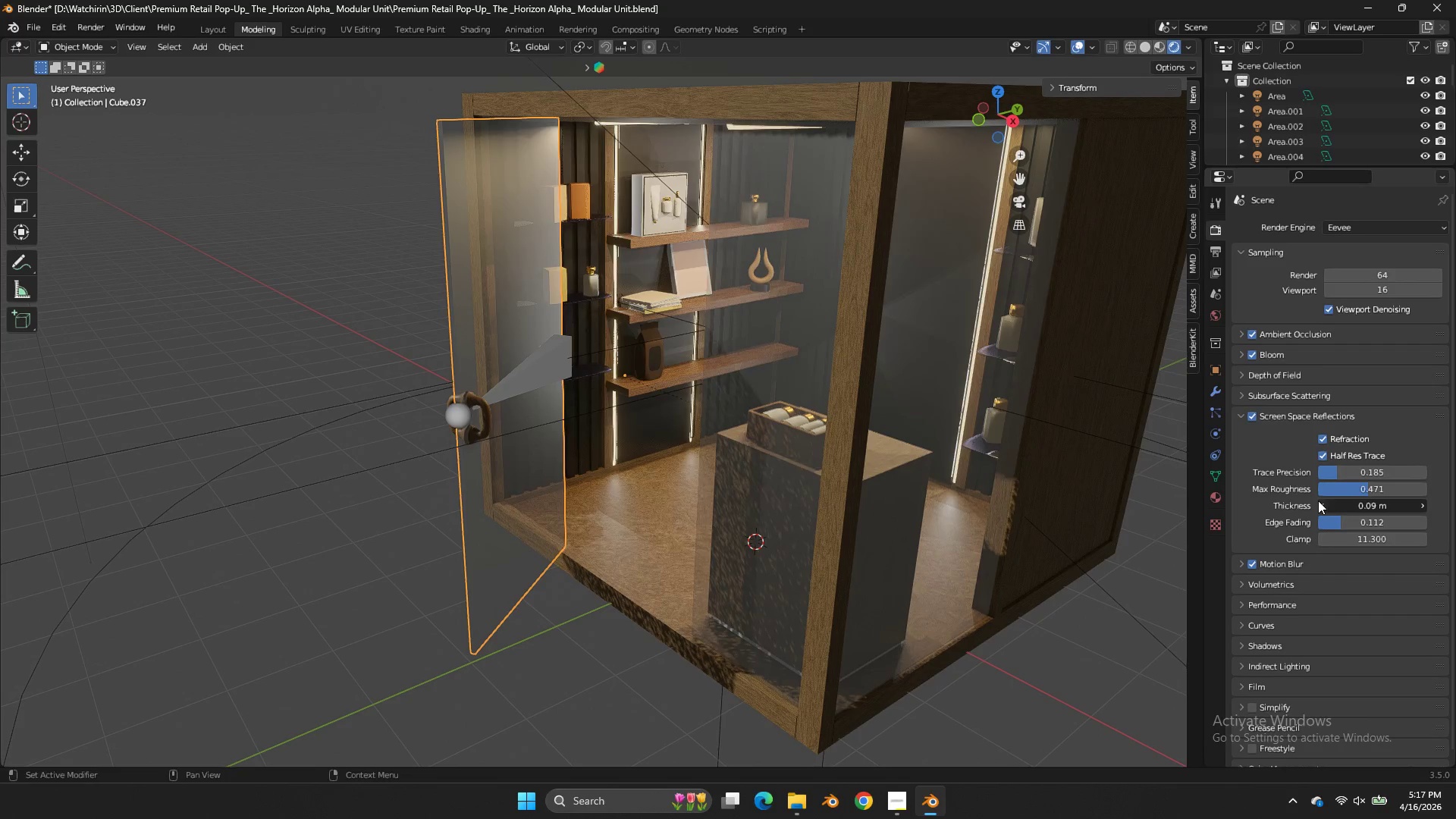 
triple_click([1318, 500])
 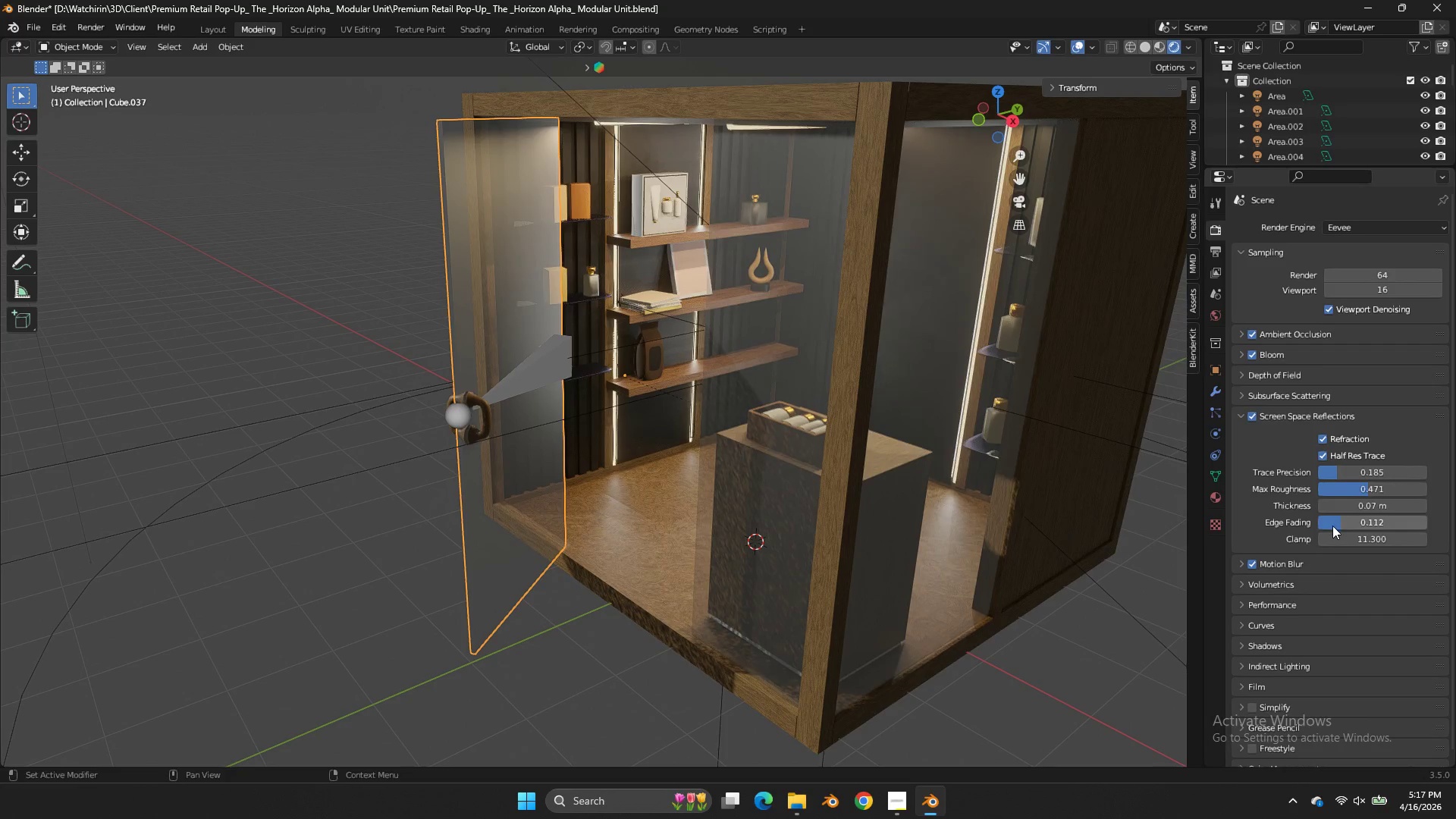 
left_click_drag(start_coordinate=[1333, 526], to_coordinate=[601, 339])
 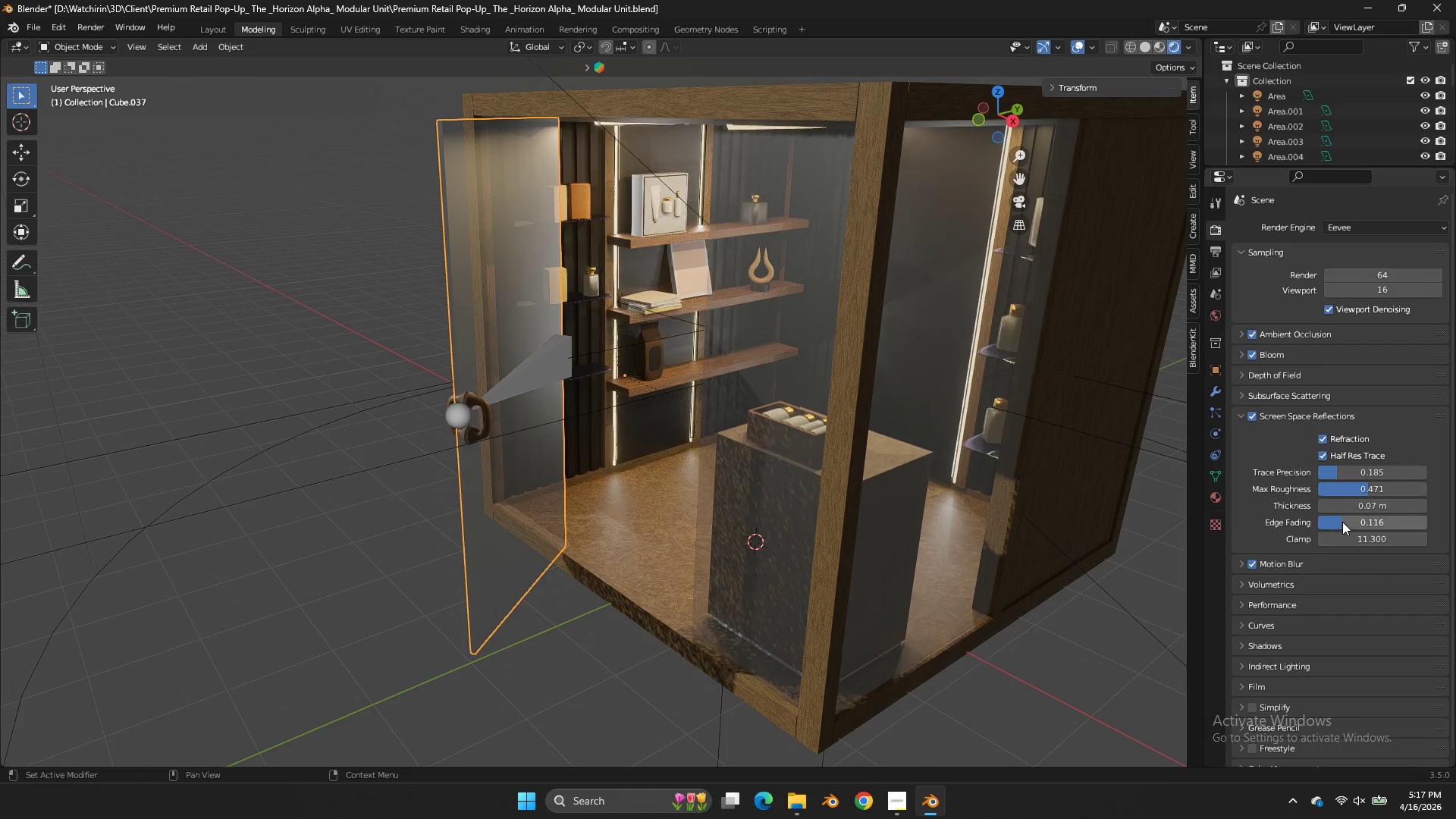 
left_click_drag(start_coordinate=[1342, 522], to_coordinate=[607, 331])
 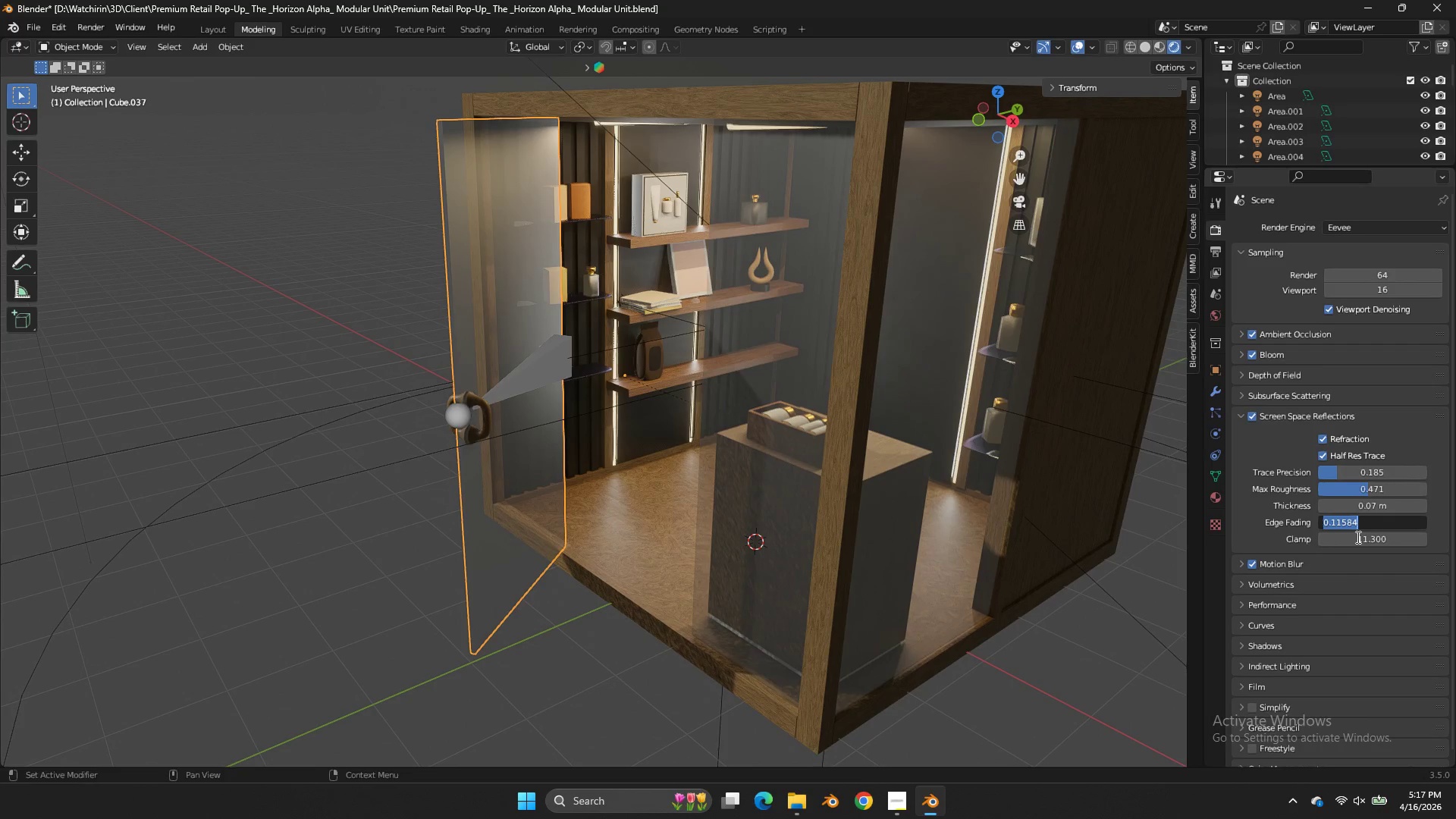 
left_click([1341, 544])
 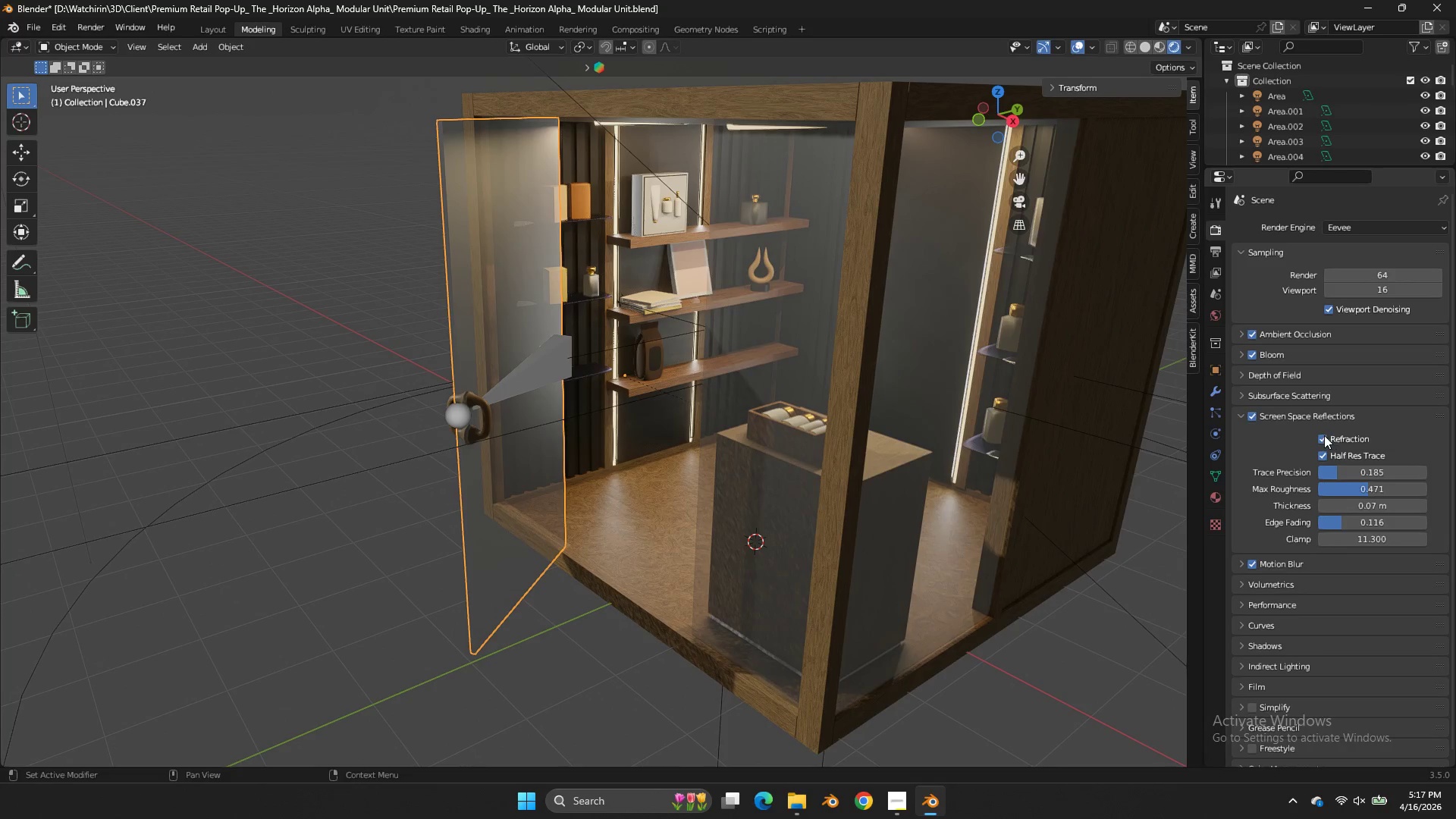 
left_click([1324, 435])
 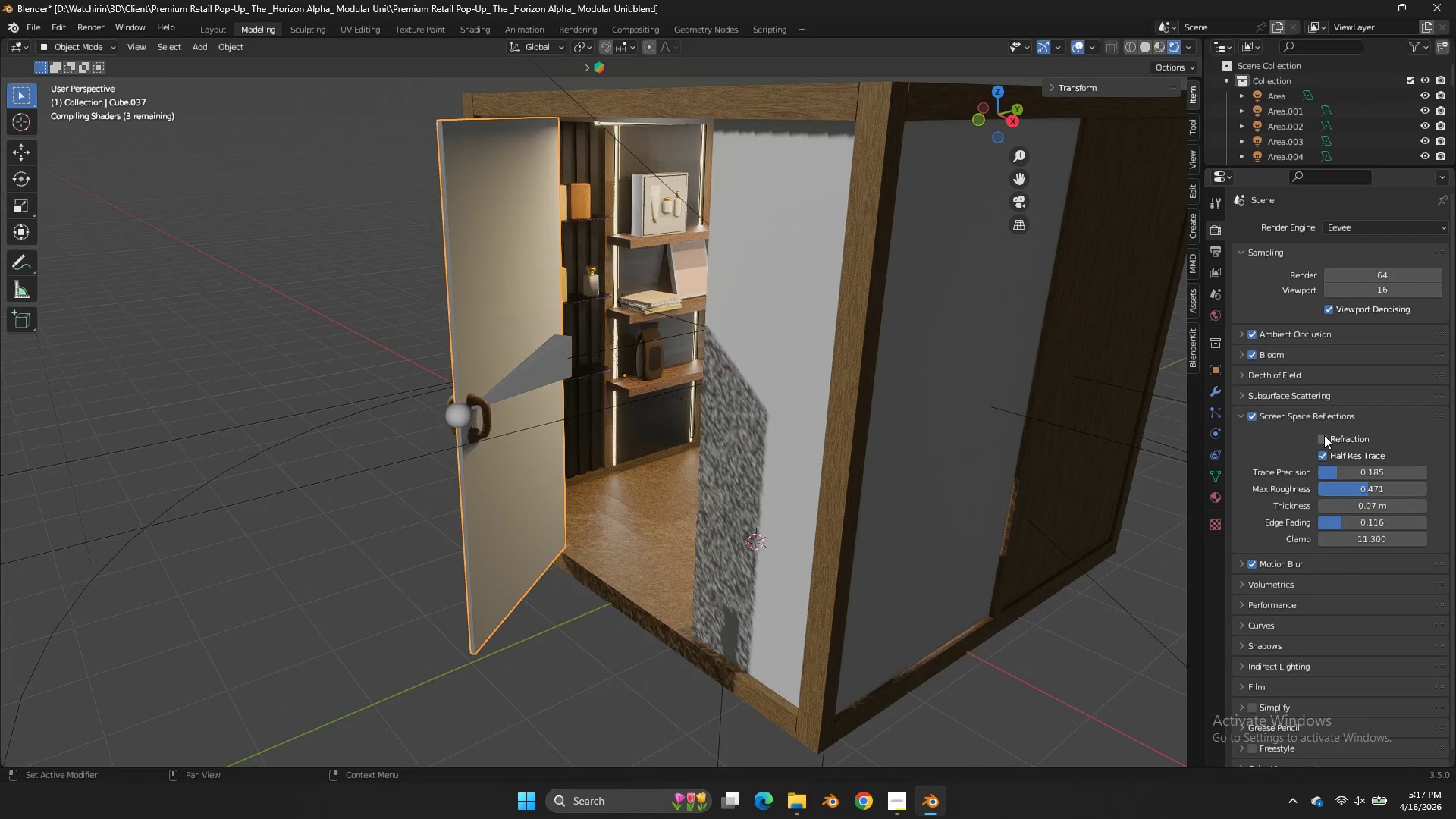 
left_click([1324, 435])
 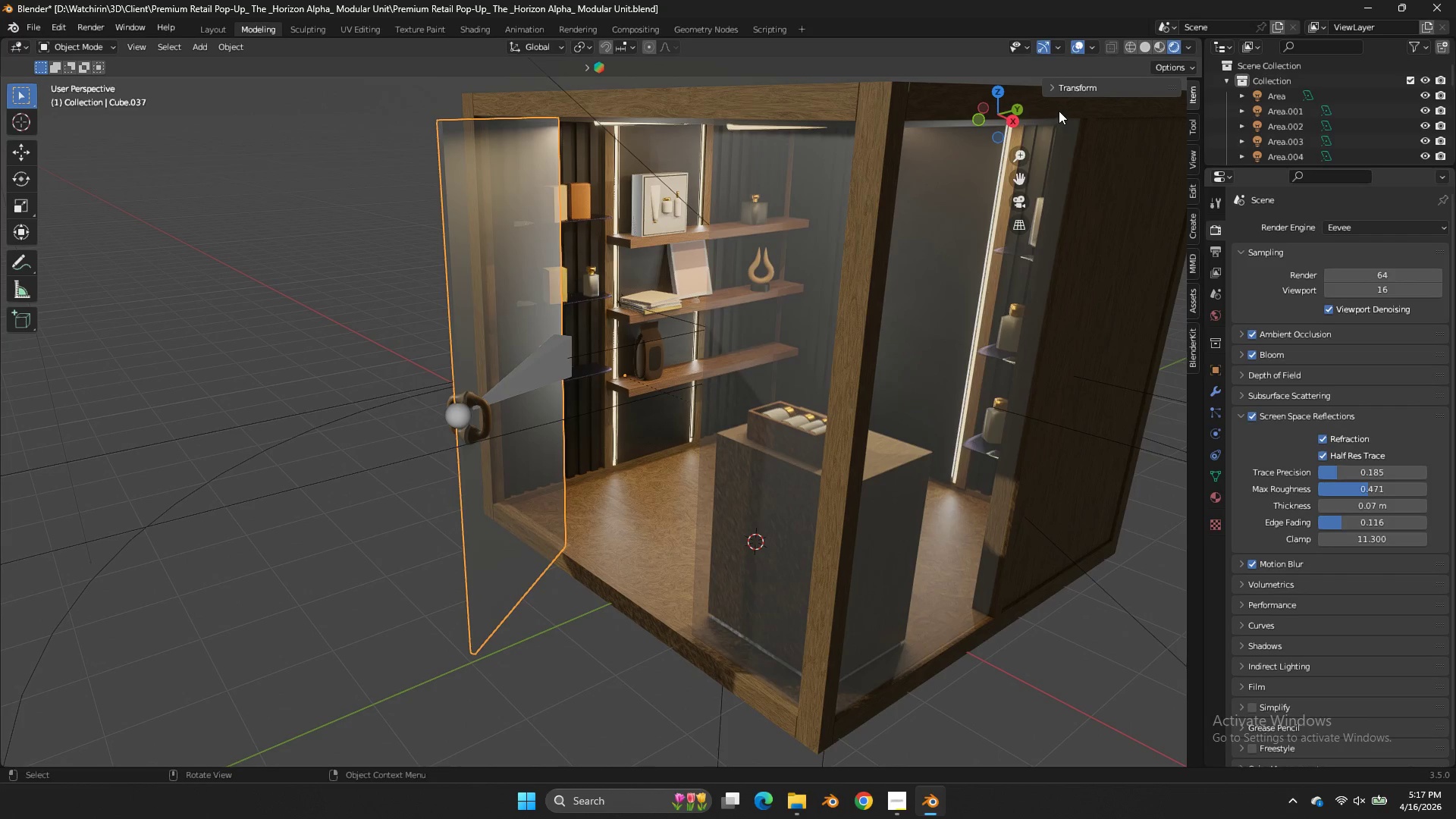 
left_click_drag(start_coordinate=[1009, 108], to_coordinate=[1114, 108])
 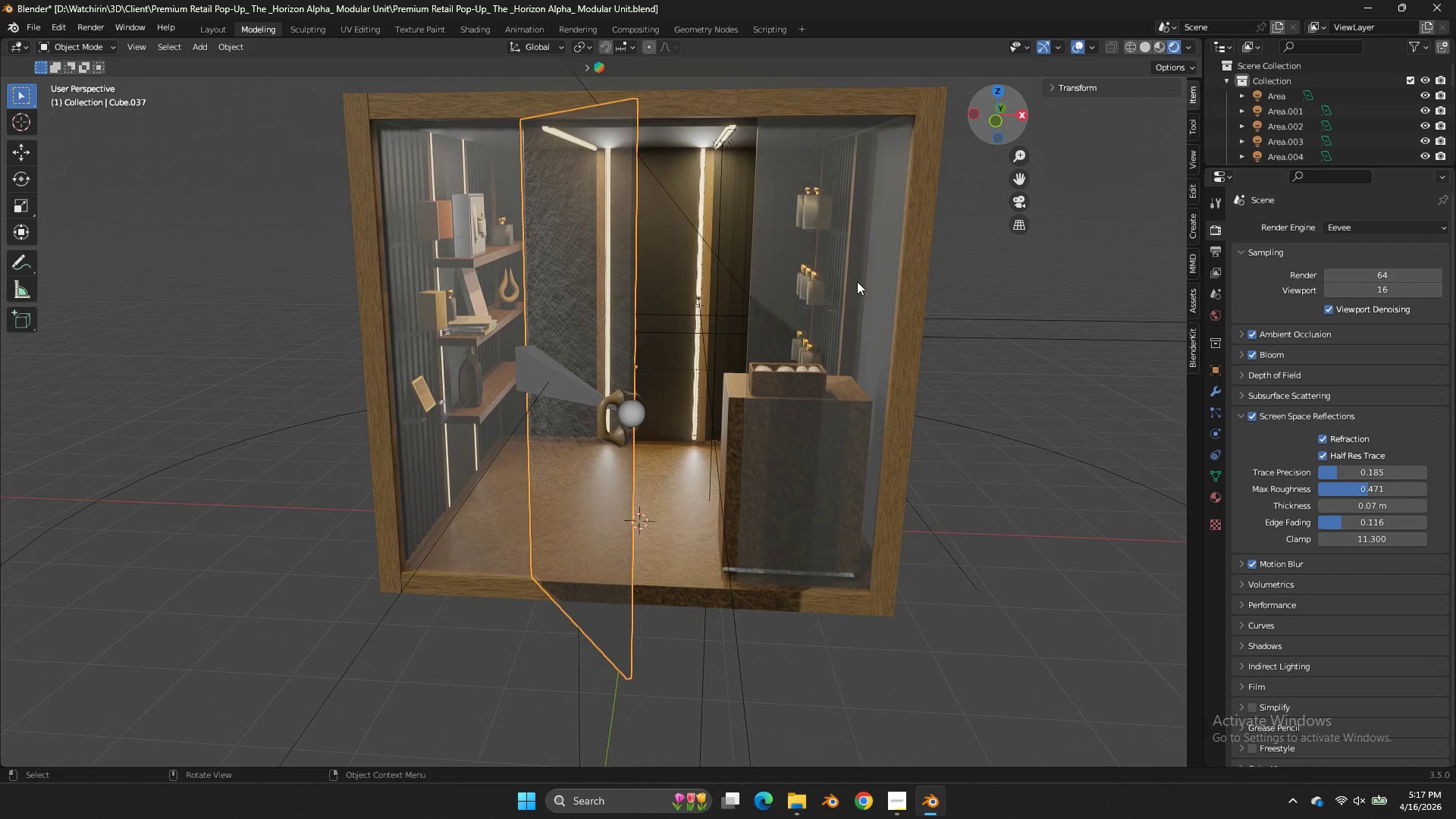 
scroll: coordinate [749, 460], scroll_direction: down, amount: 8.0
 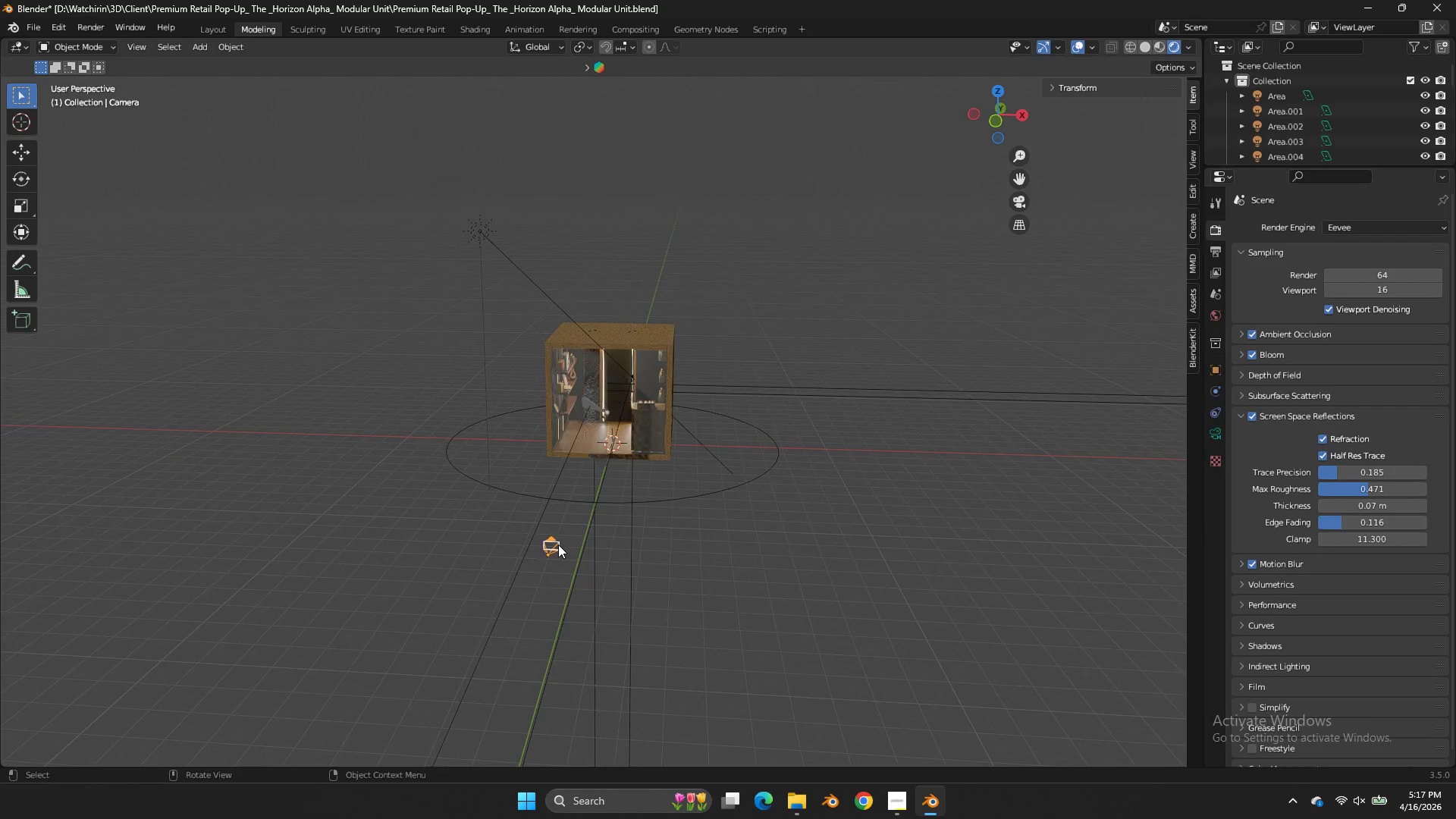 
hold_key(key=ShiftLeft, duration=0.34)
double_click([686, 497])
 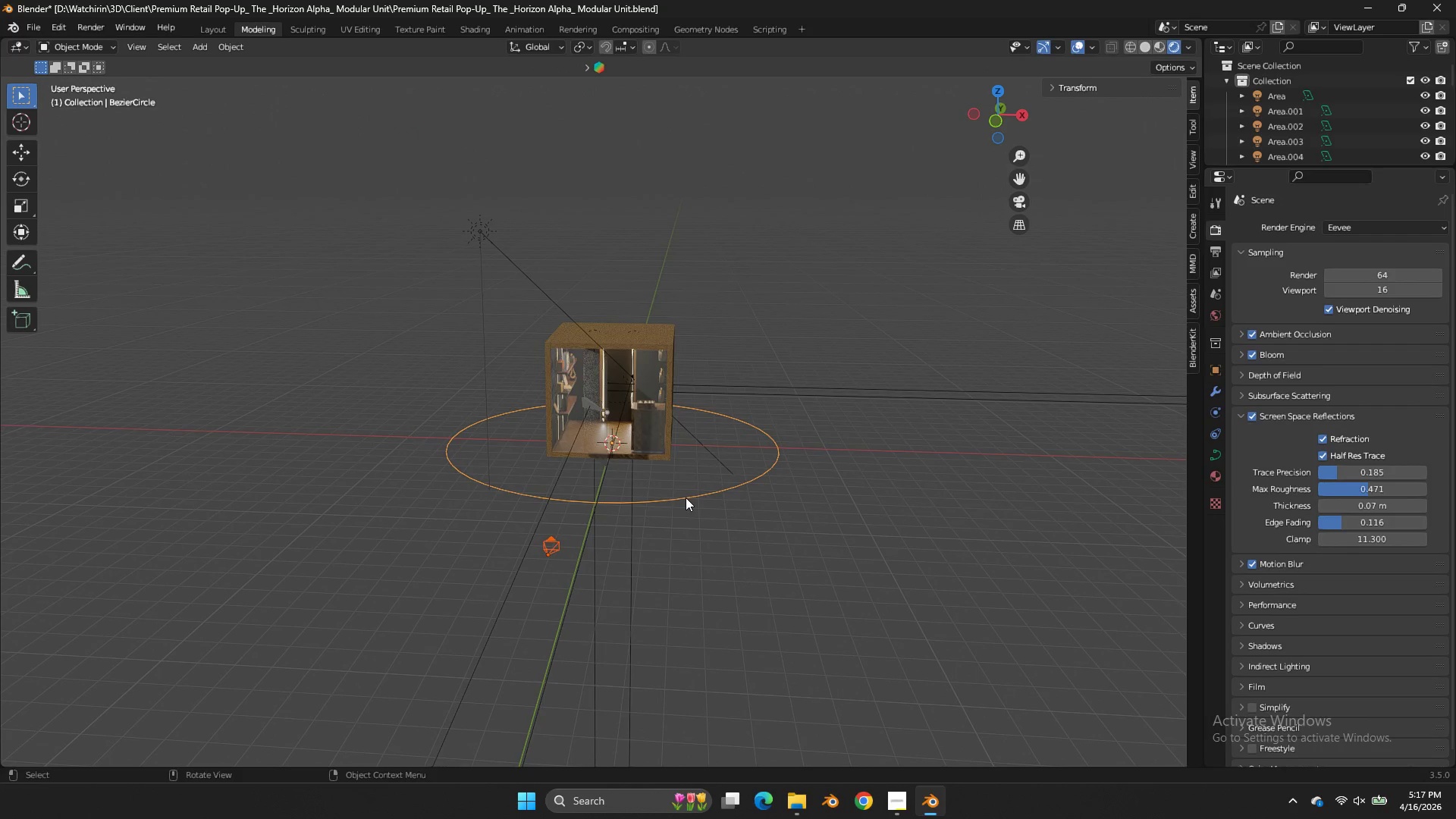 
key(Control+P)
 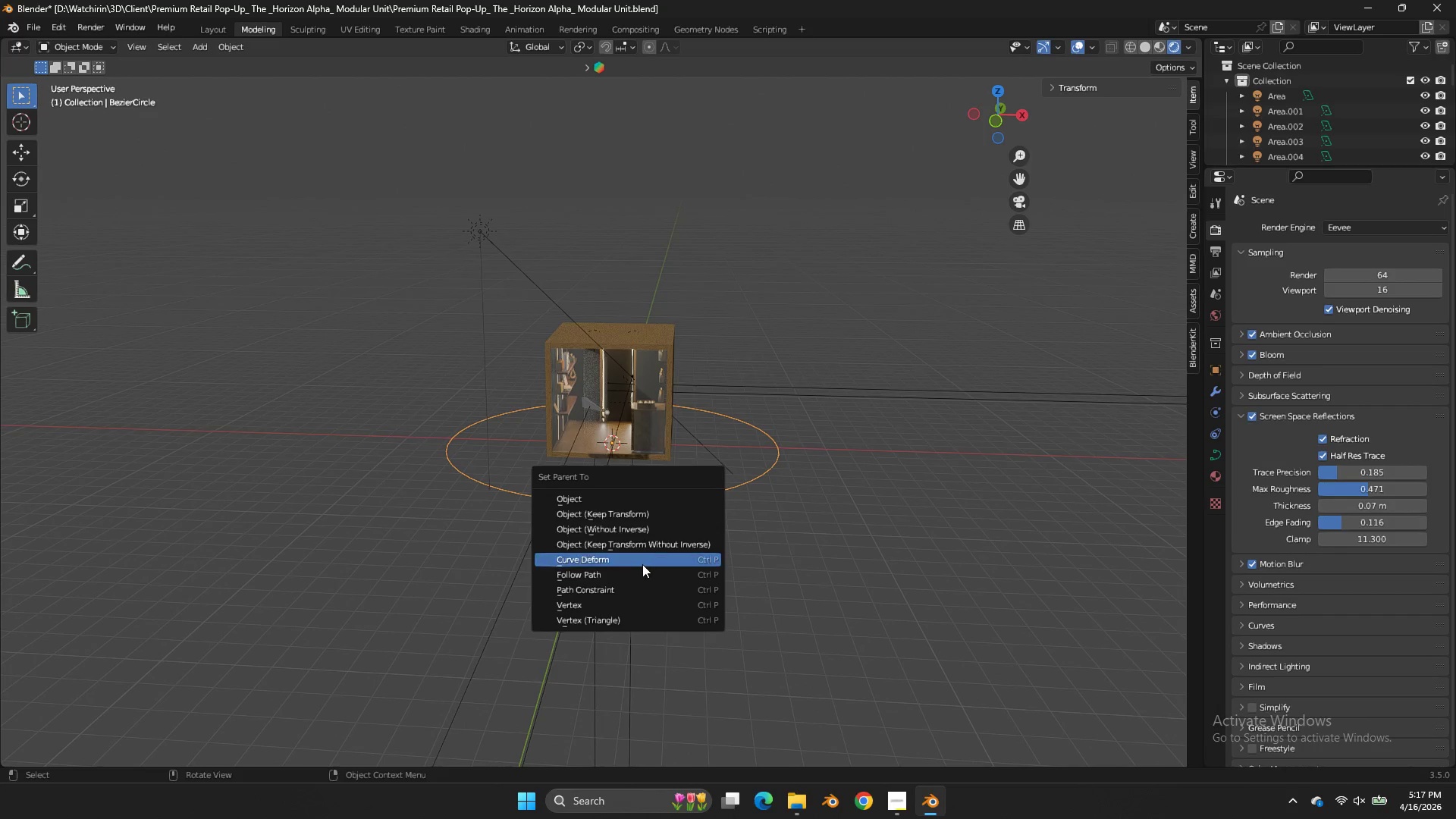 
left_click([642, 573])
 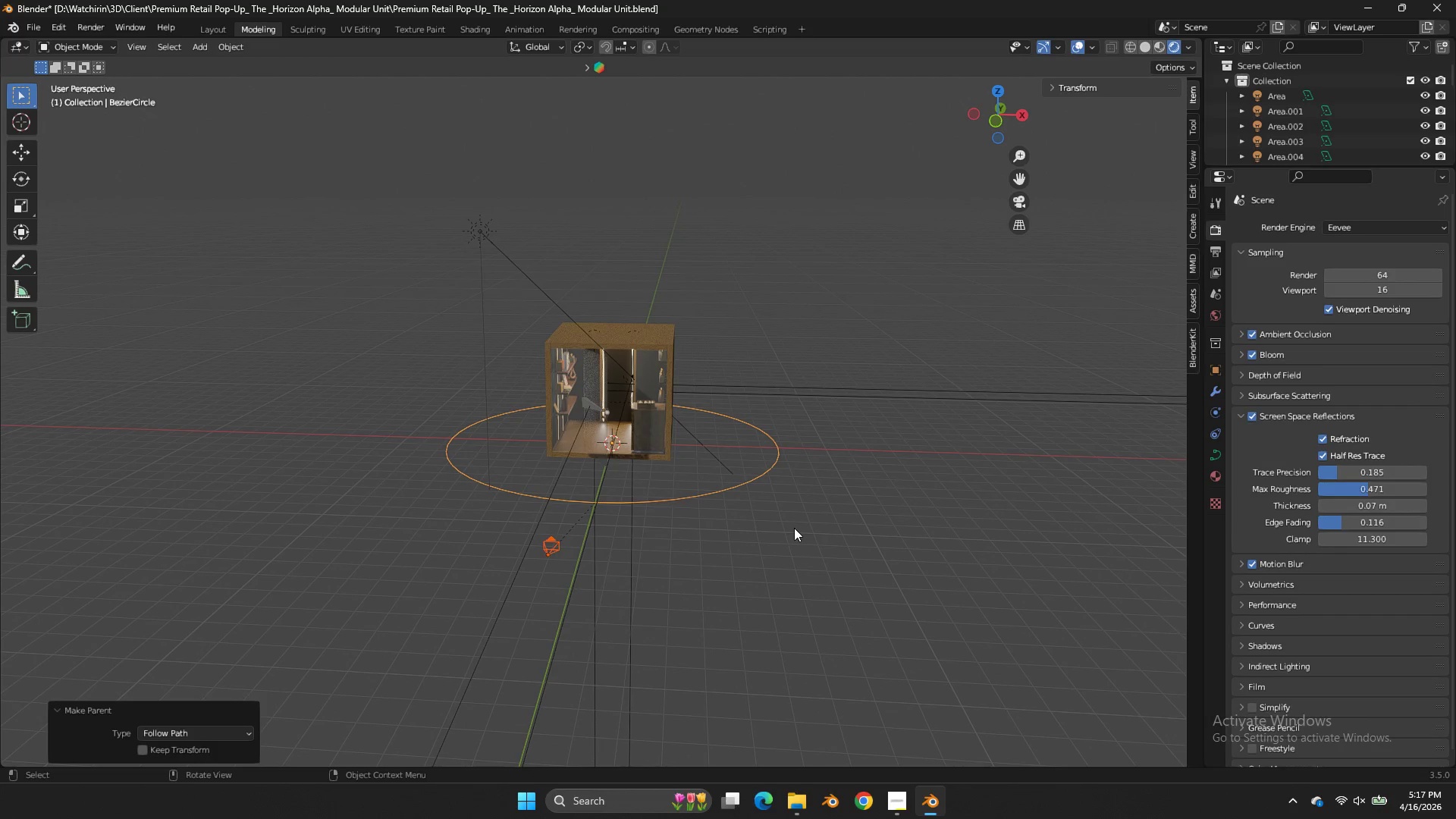 
key(Numpad0)
 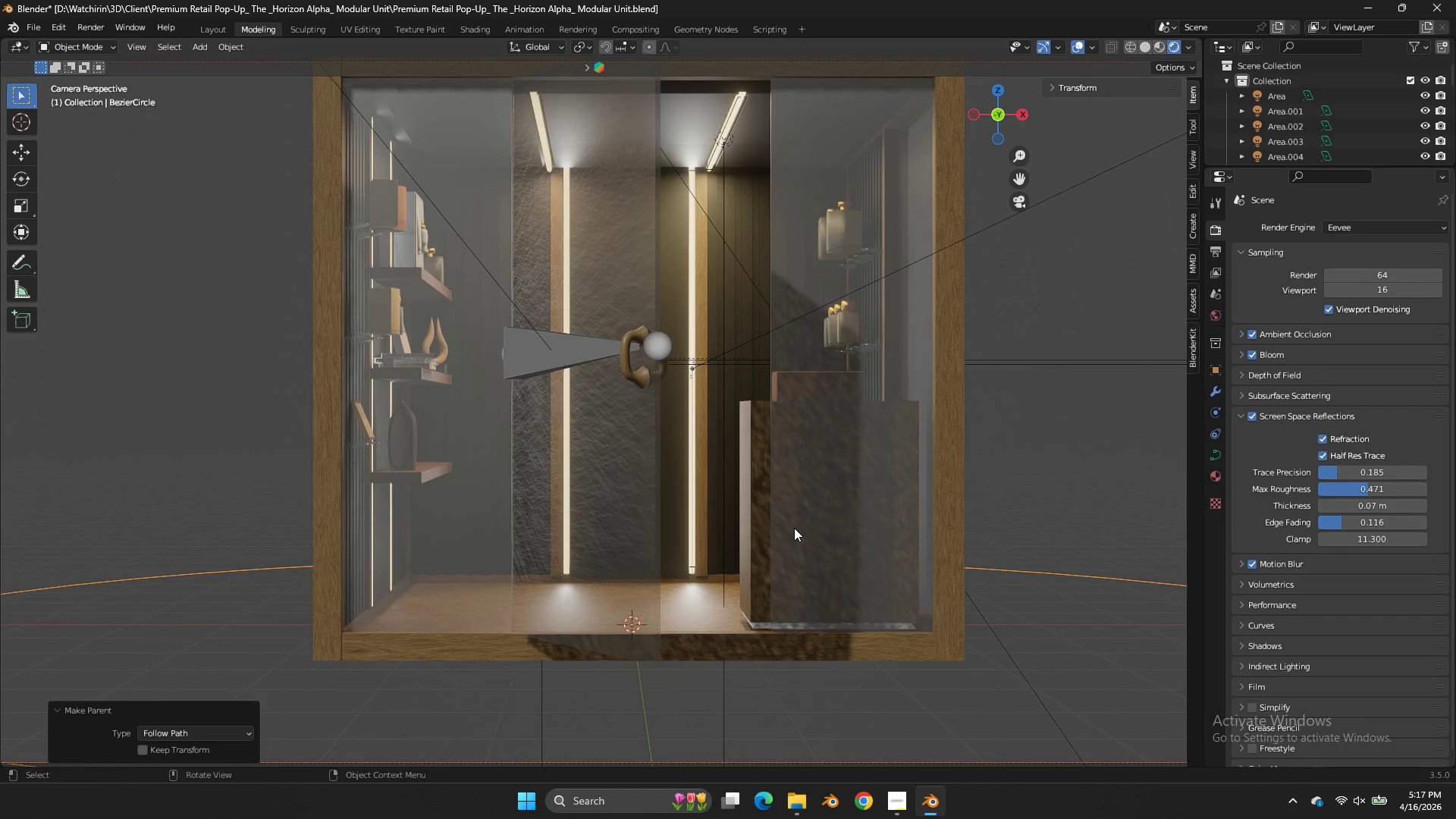 
scroll: coordinate [794, 528], scroll_direction: down, amount: 4.0
 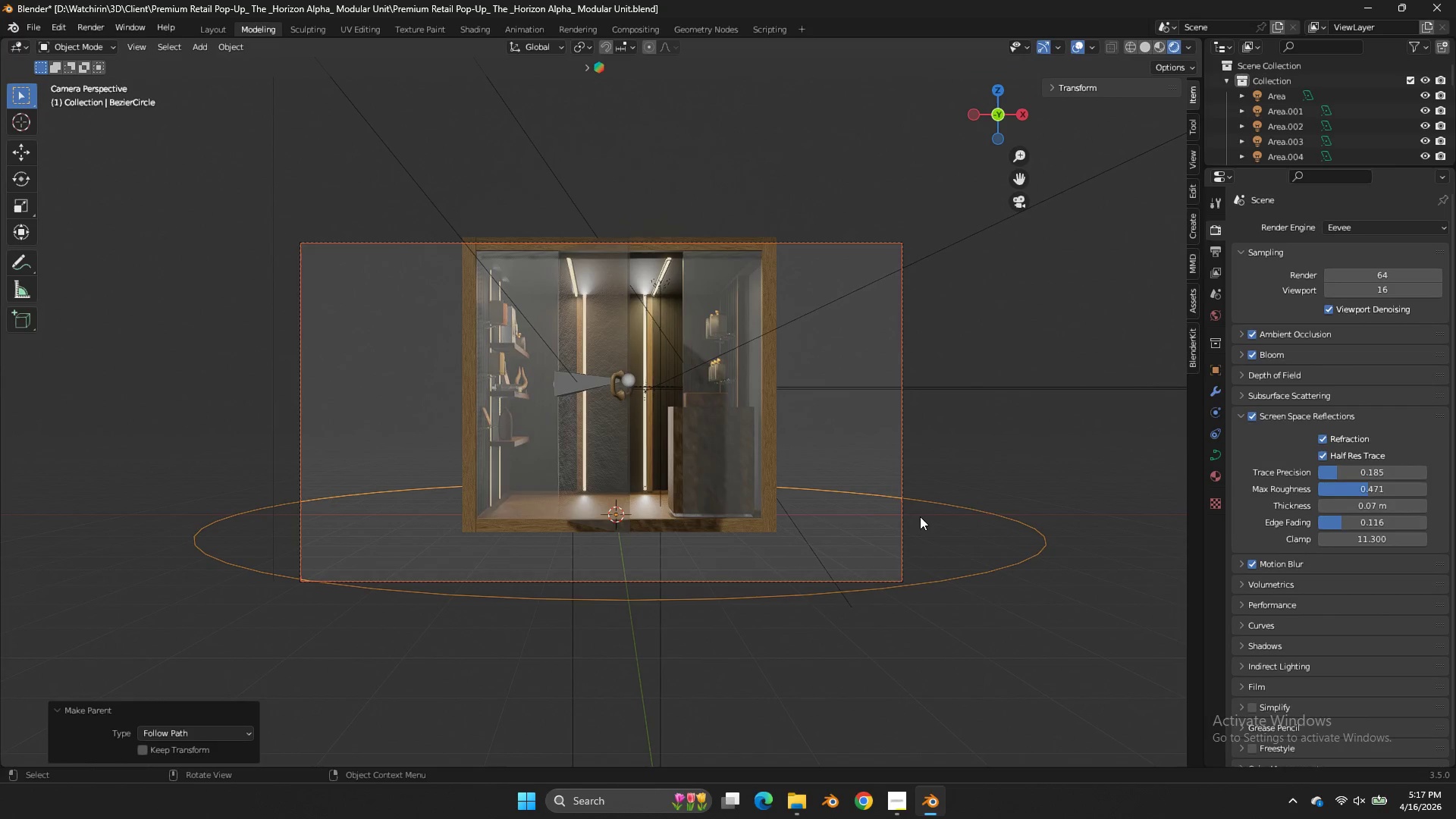 
left_click([908, 516])
 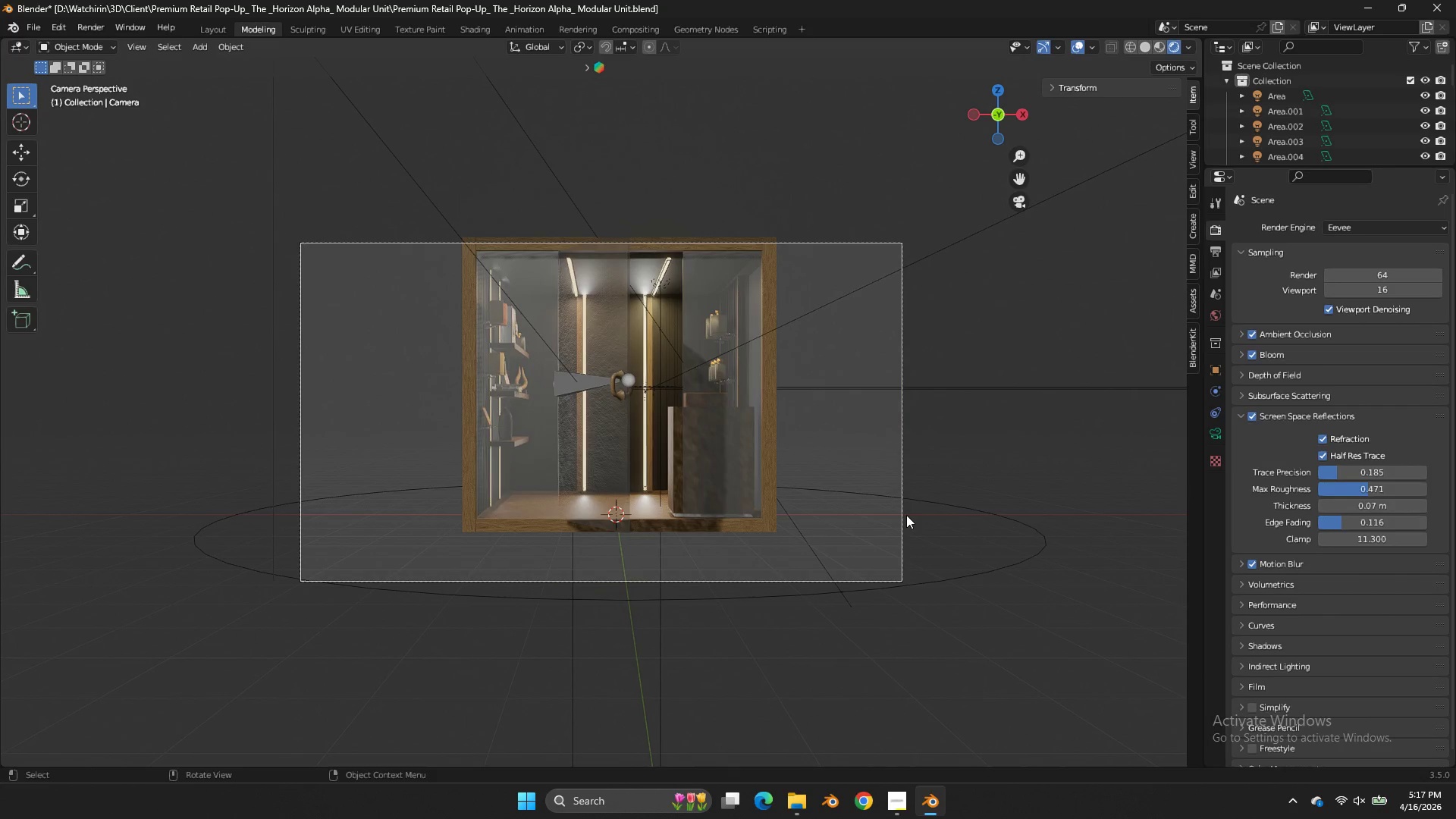 
type(gz)
 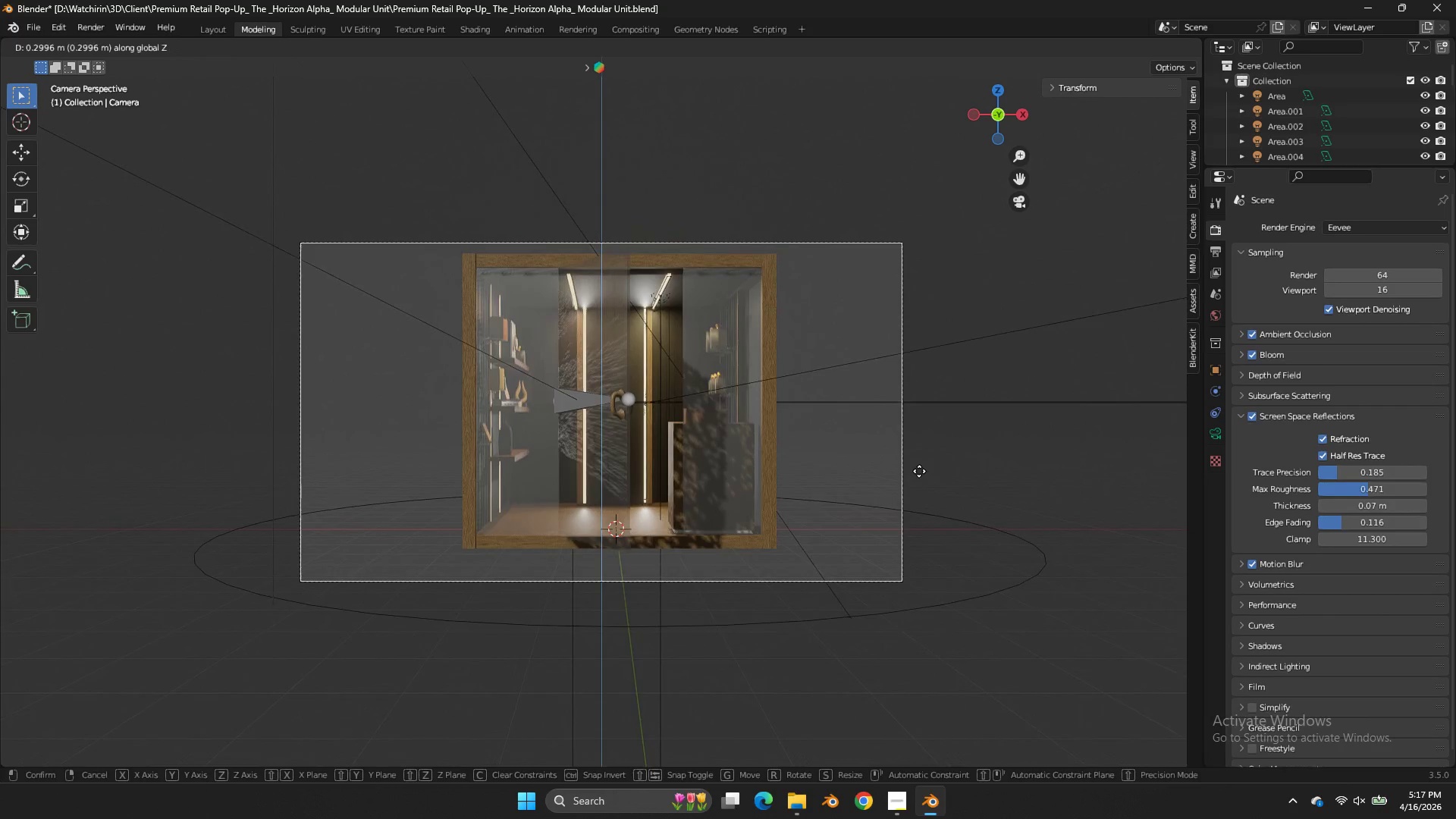 
left_click([921, 463])
 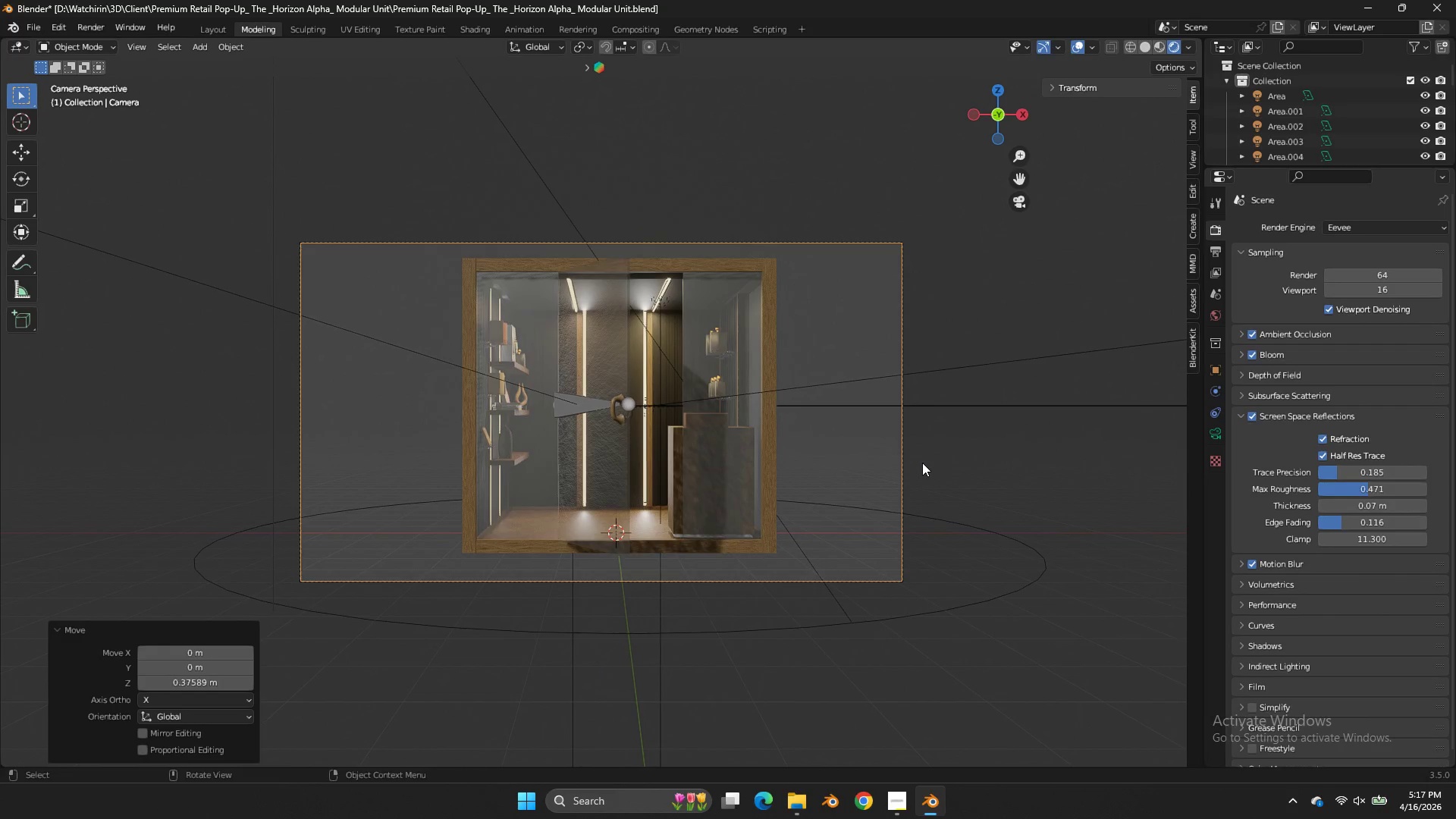 
type(rx)
 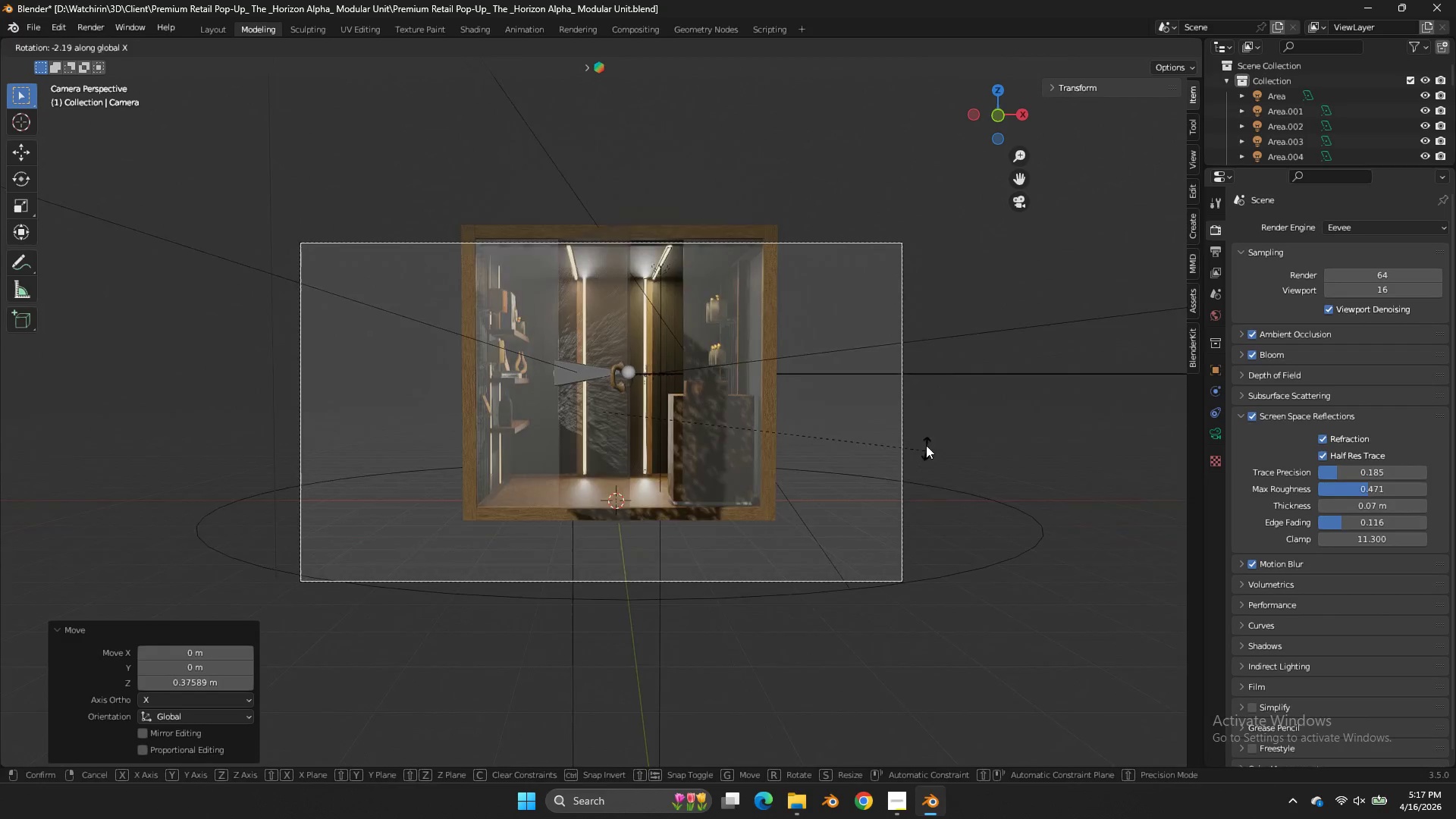 
key(X)
 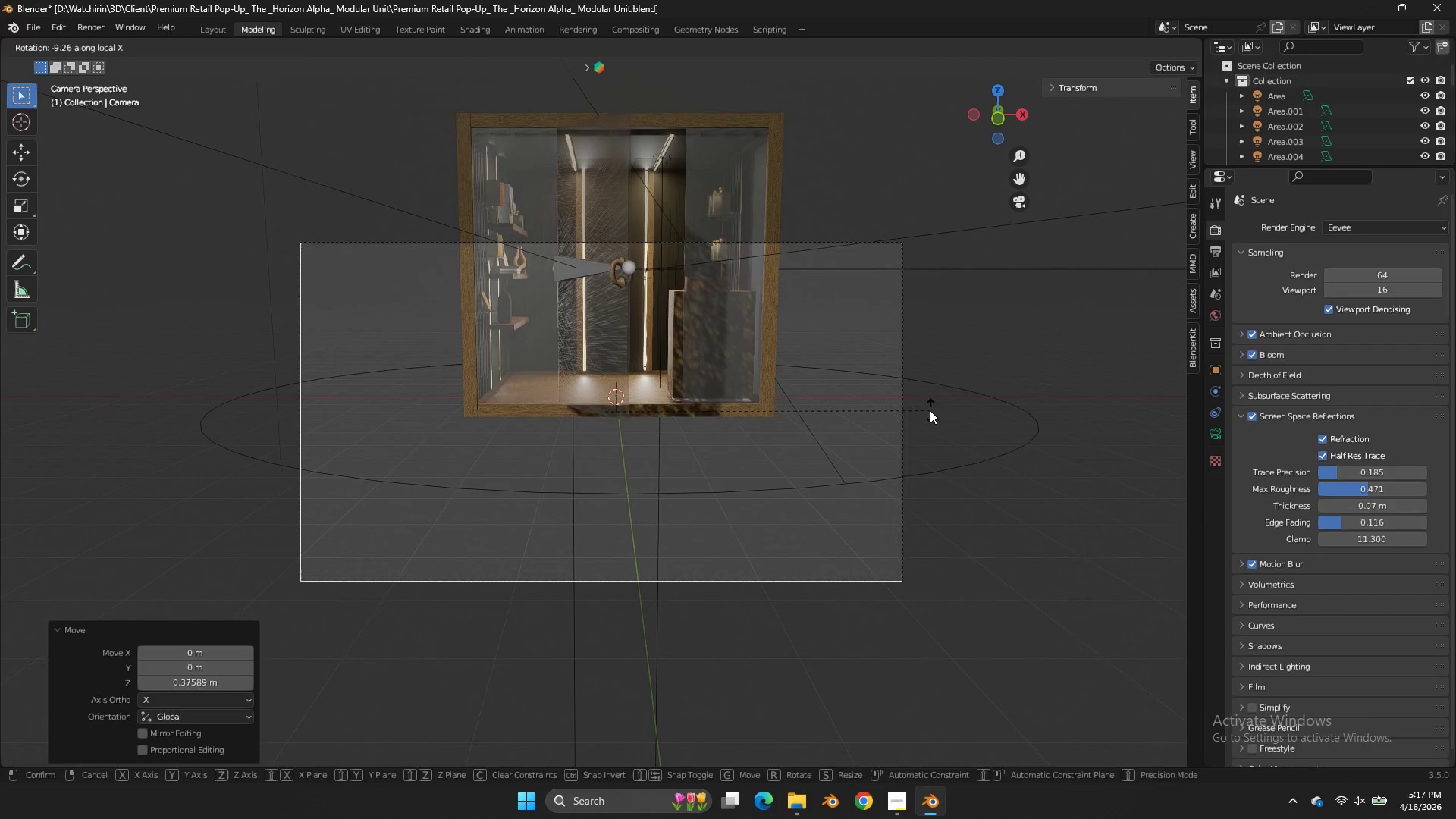 
left_click([930, 410])
 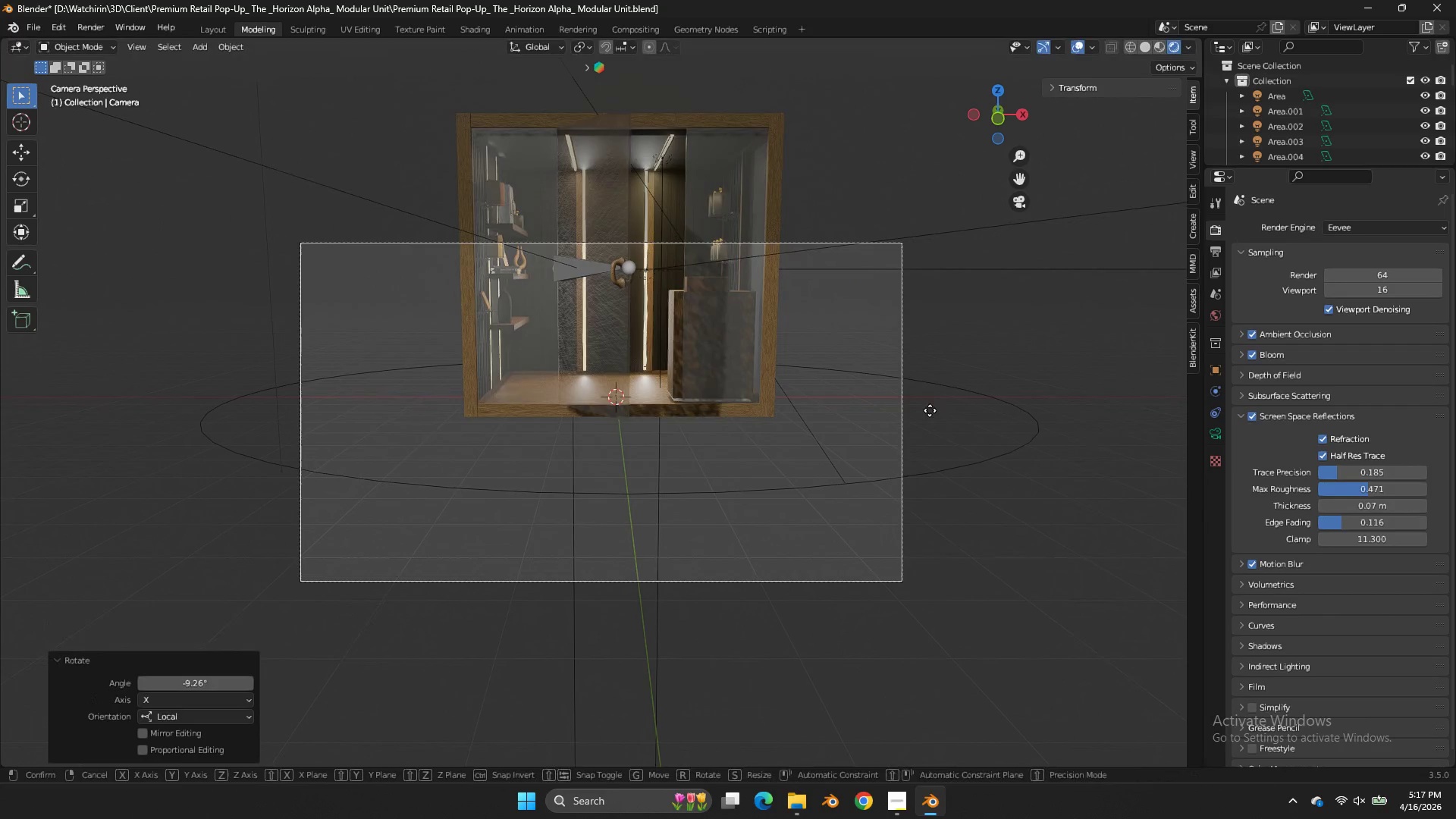 
type(gzzzz)
 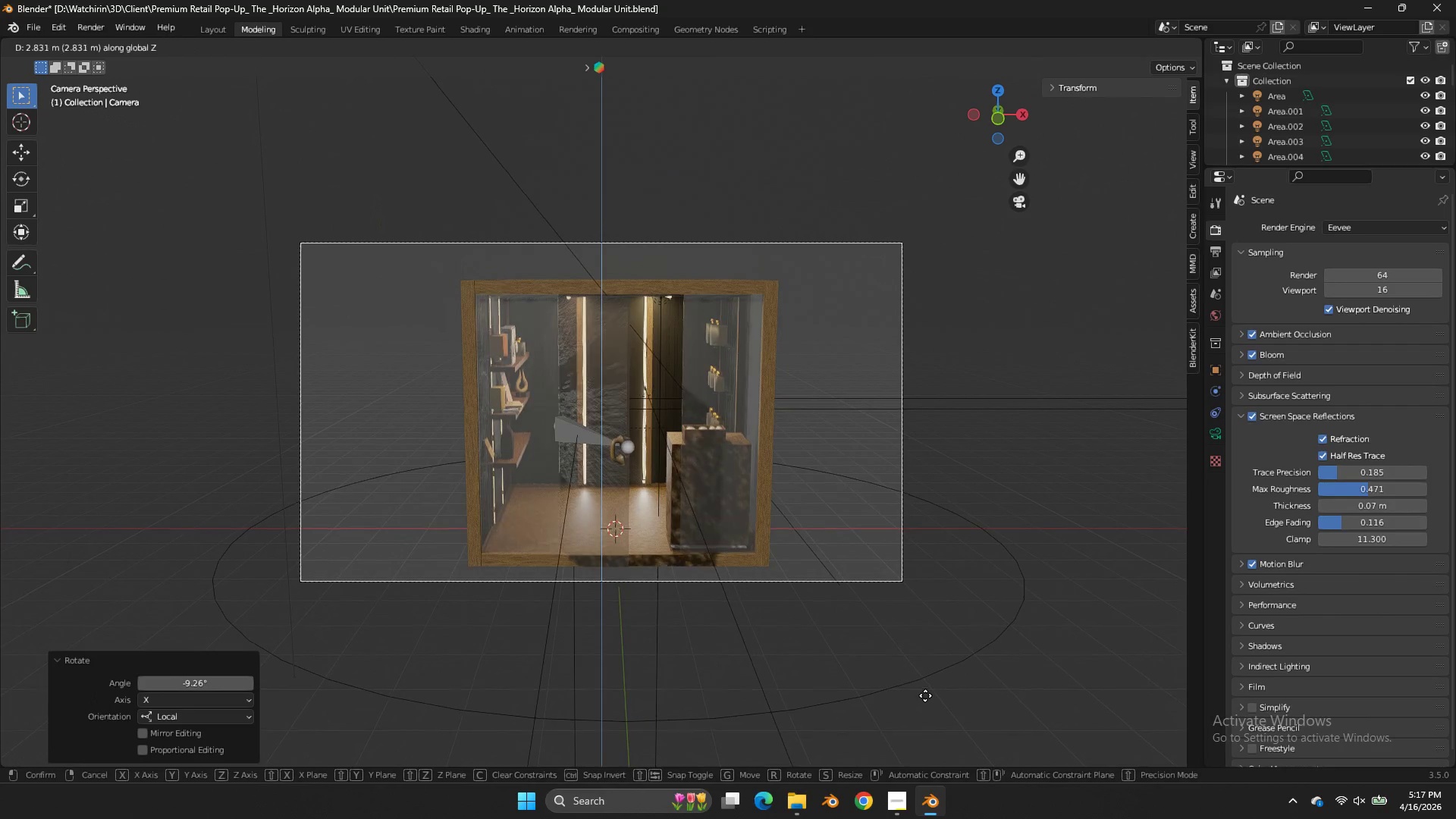 
left_click([925, 695])
 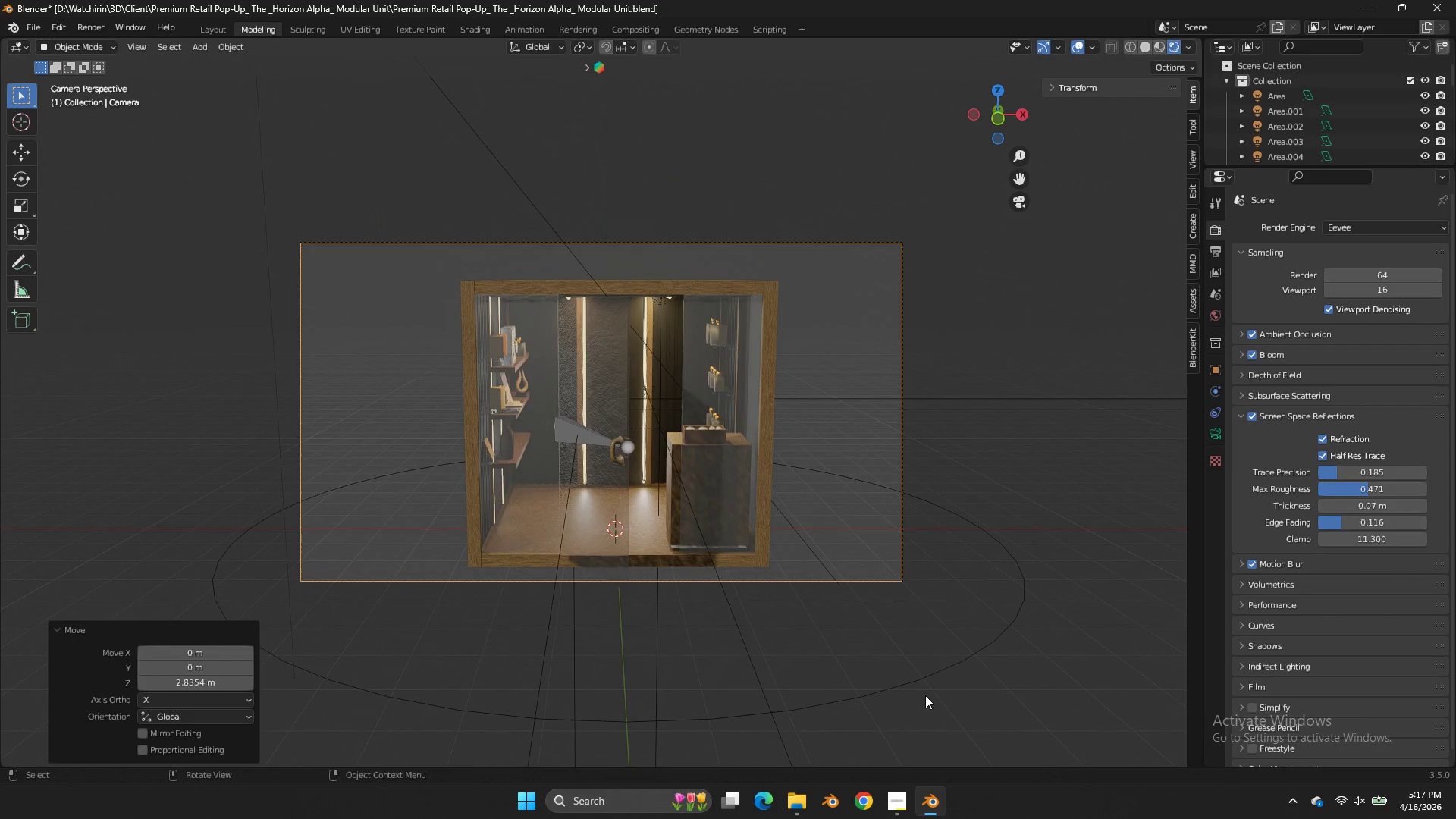 
key(Space)
 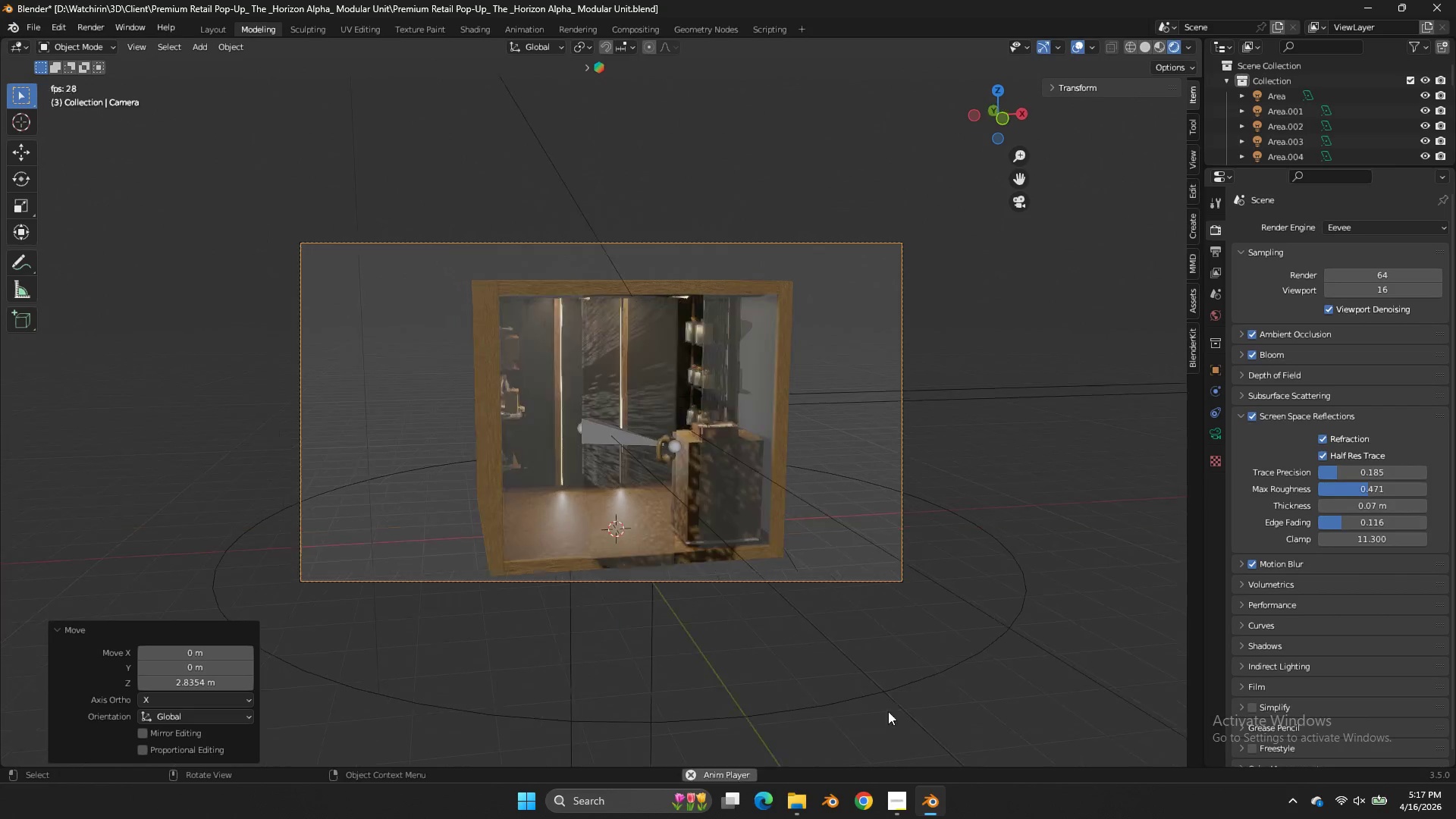 
key(Space)
 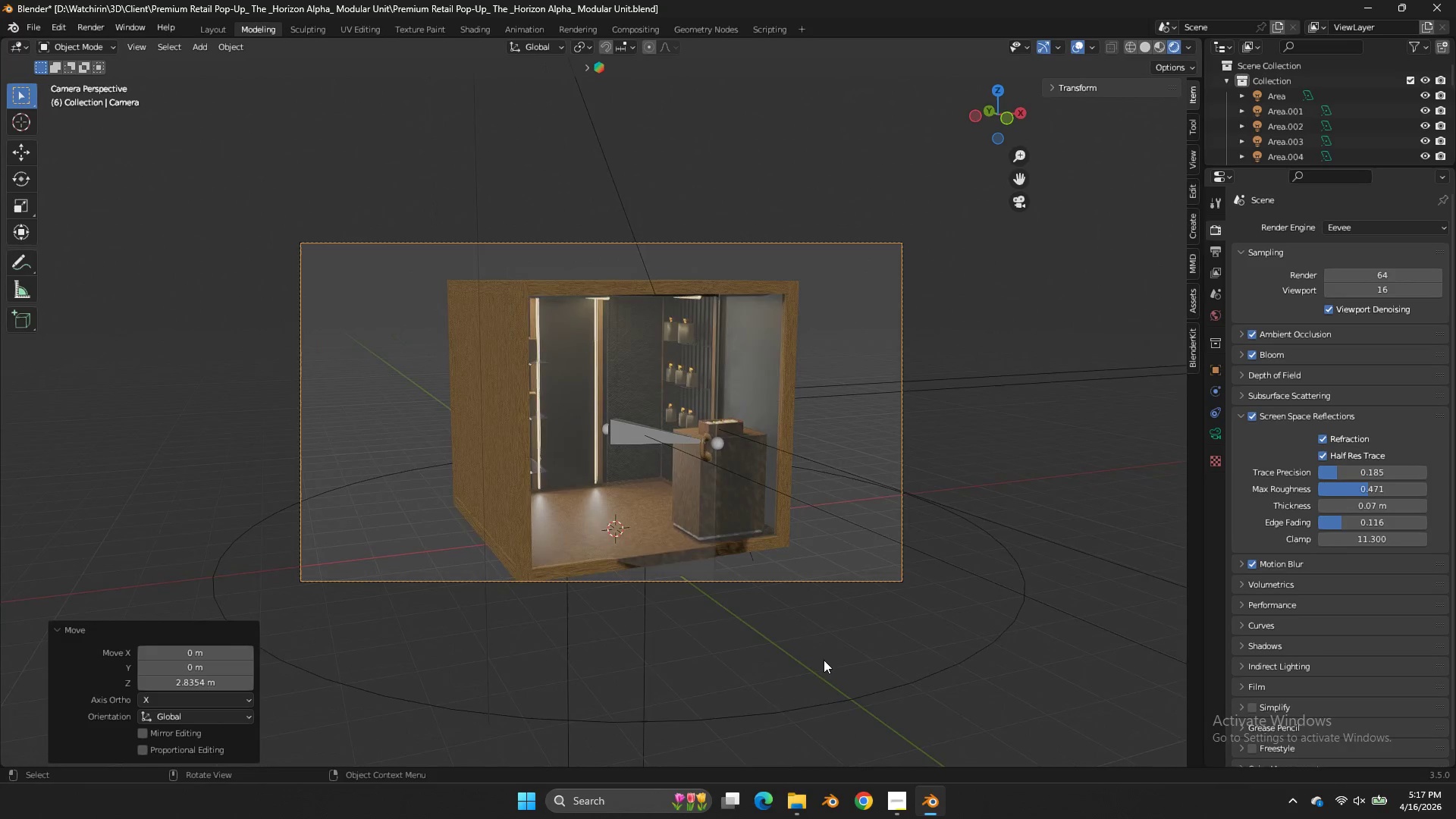 
key(Space)
 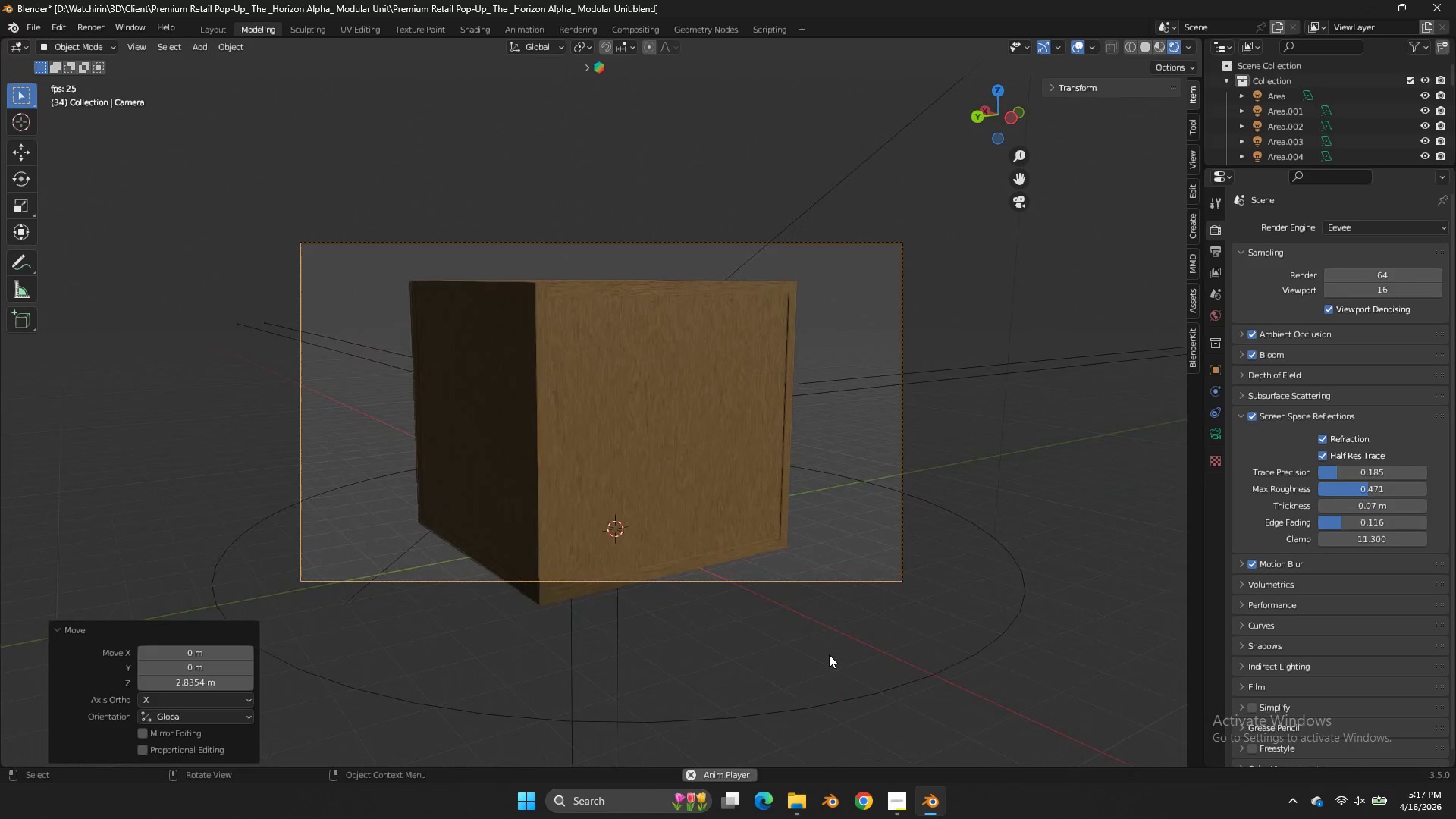 
key(Z)
 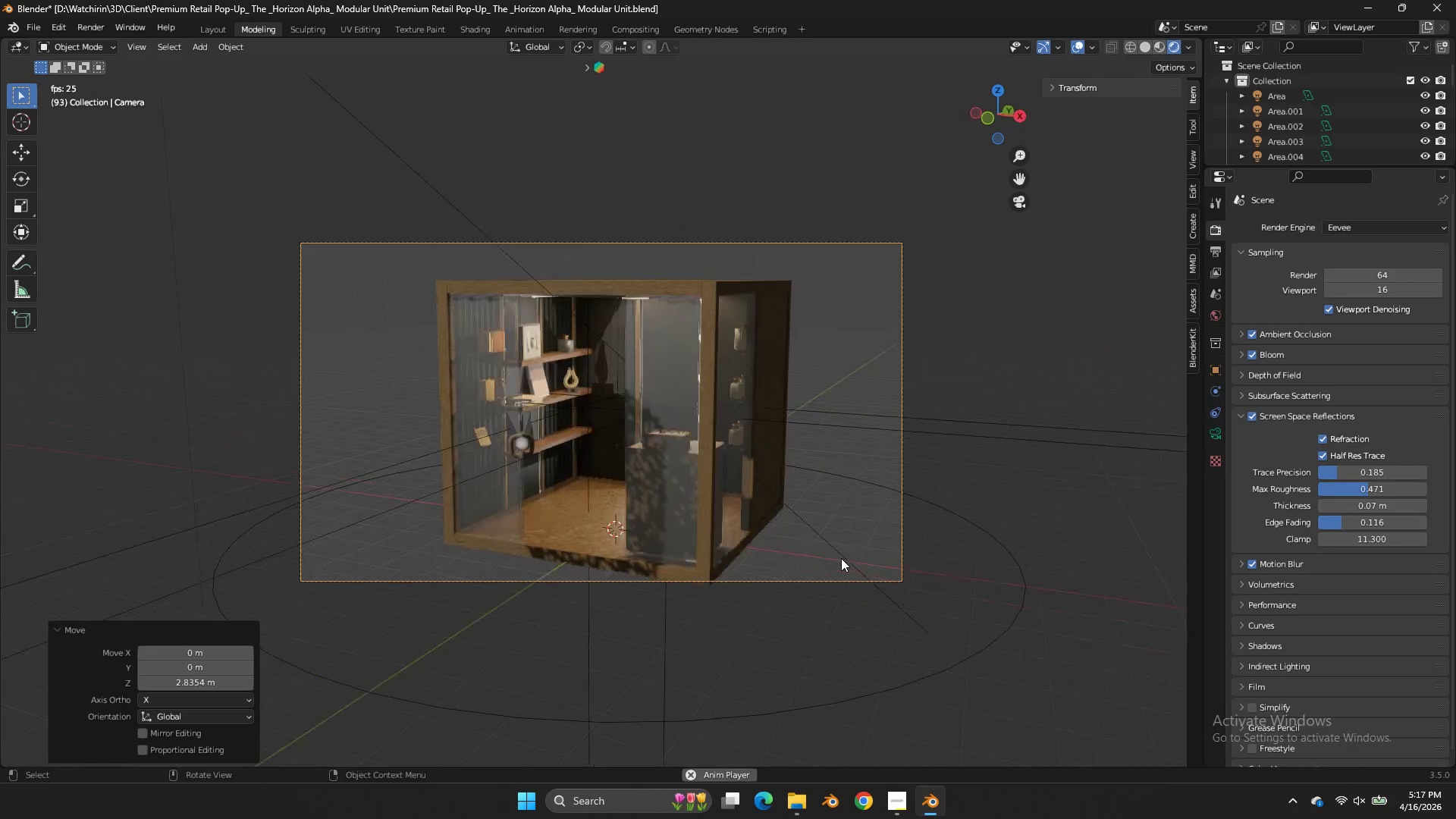 
key(Space)
 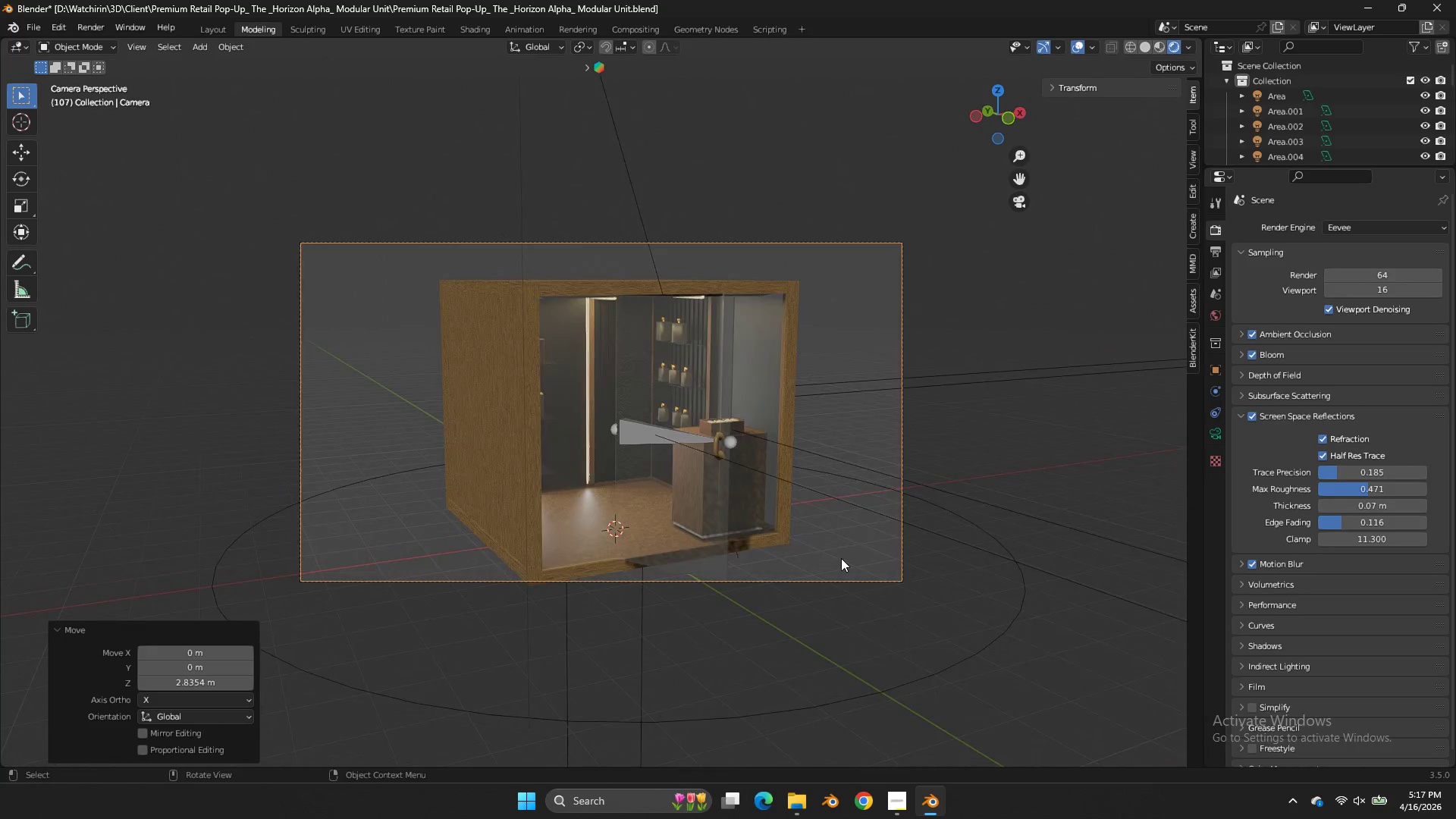 
scroll: coordinate [841, 558], scroll_direction: none, amount: 0.0
 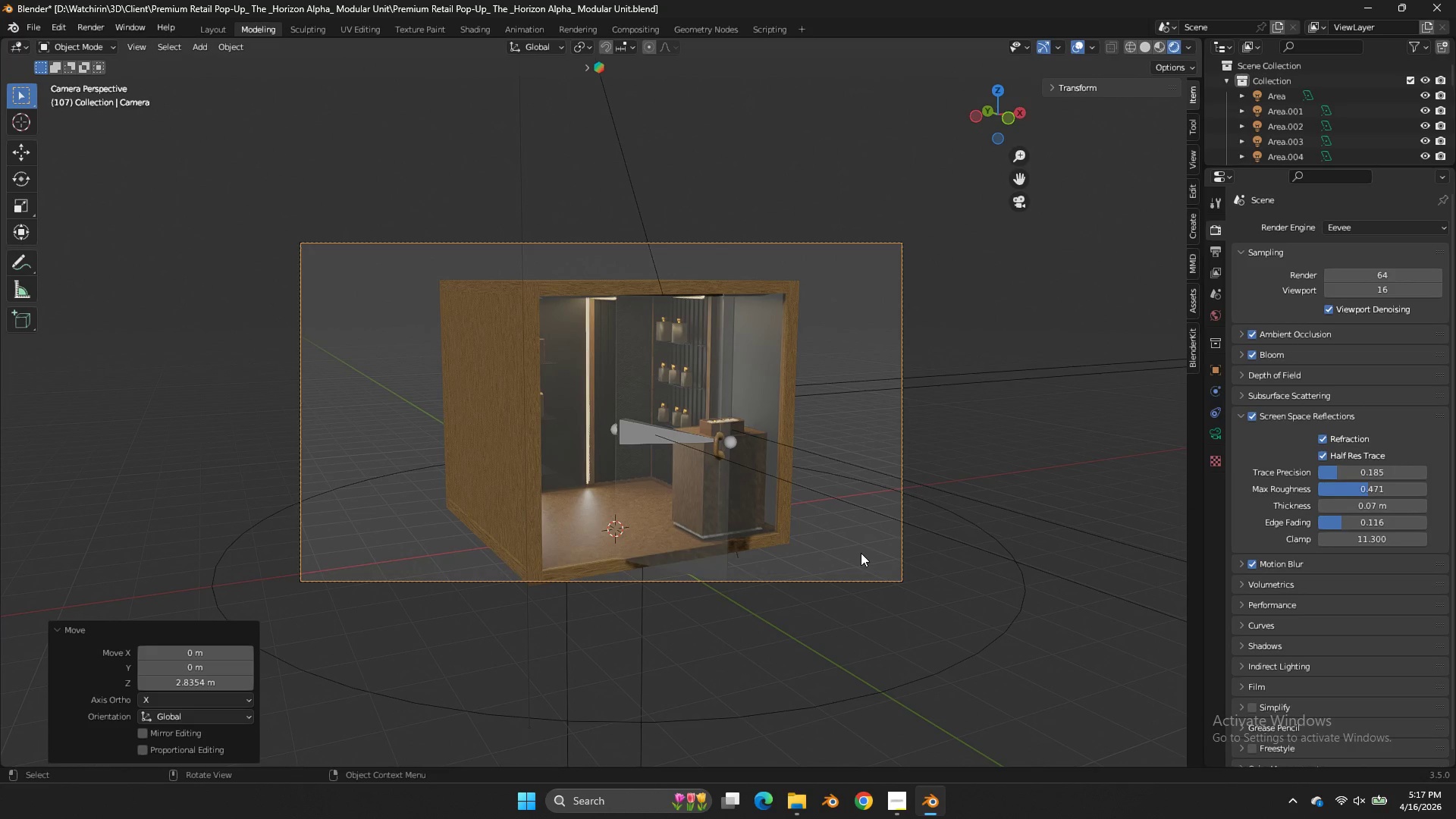 
key(B)
 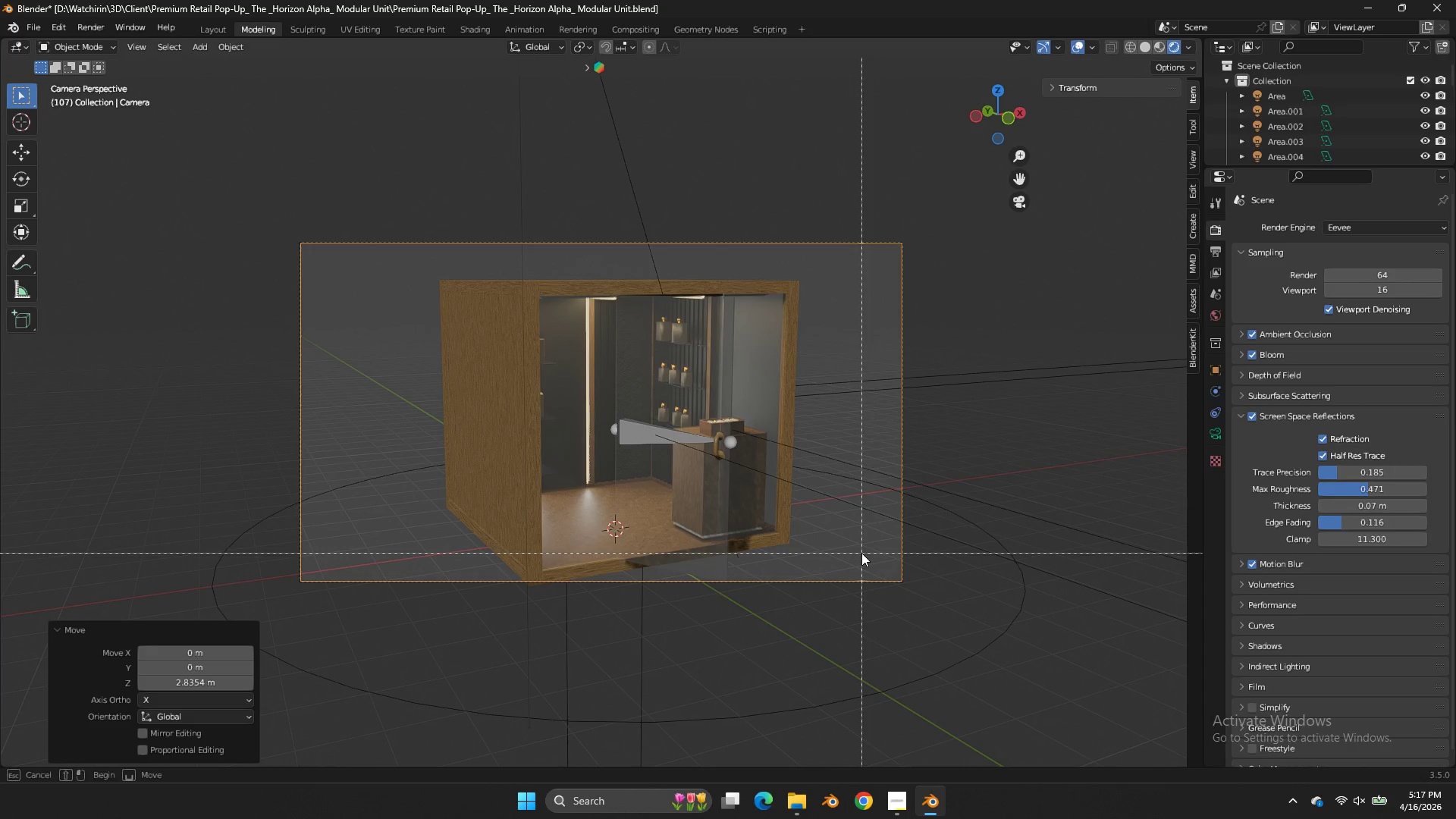 
key(Meta+MetaLeft)
 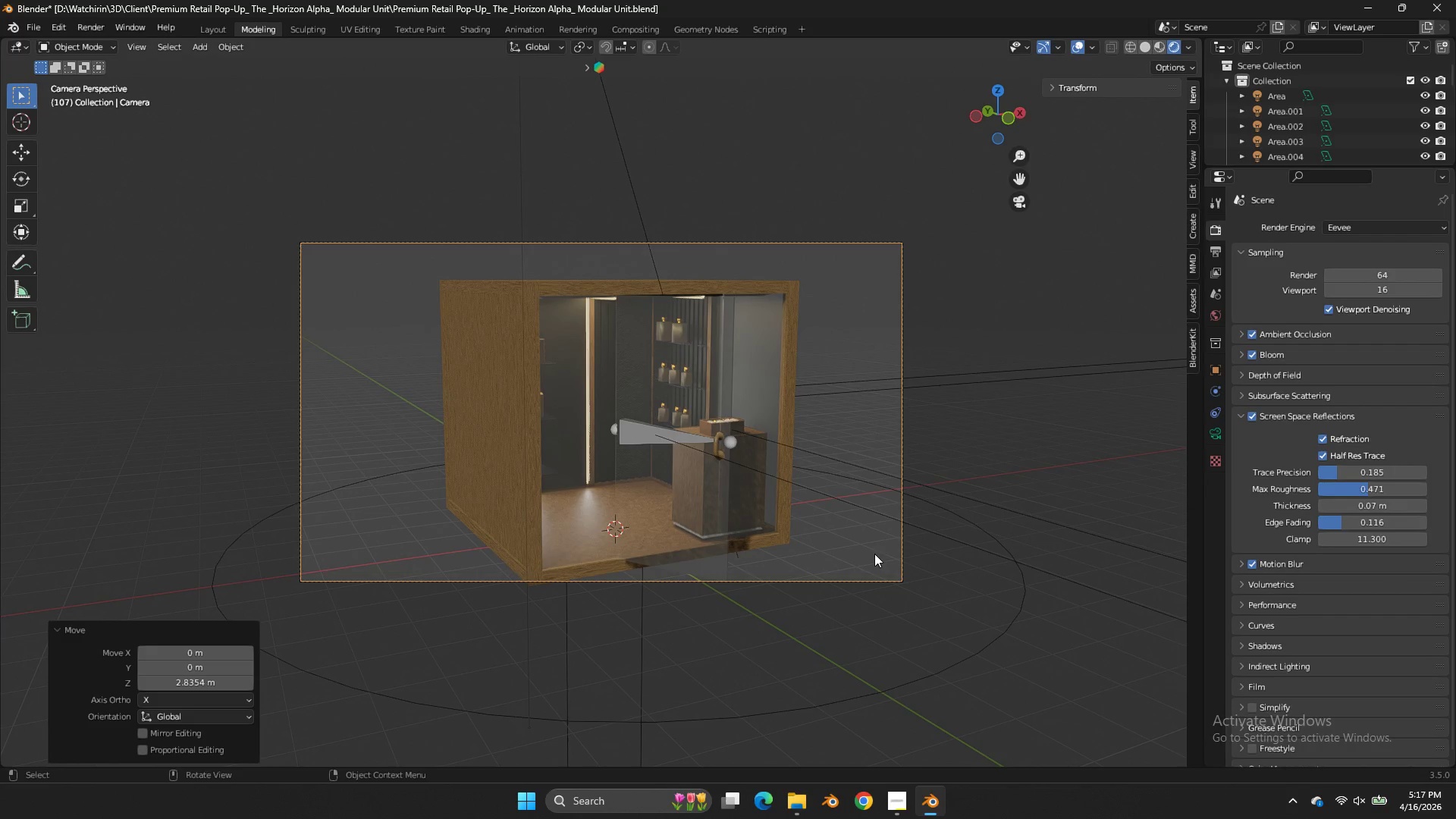 
type(gzzgz)
 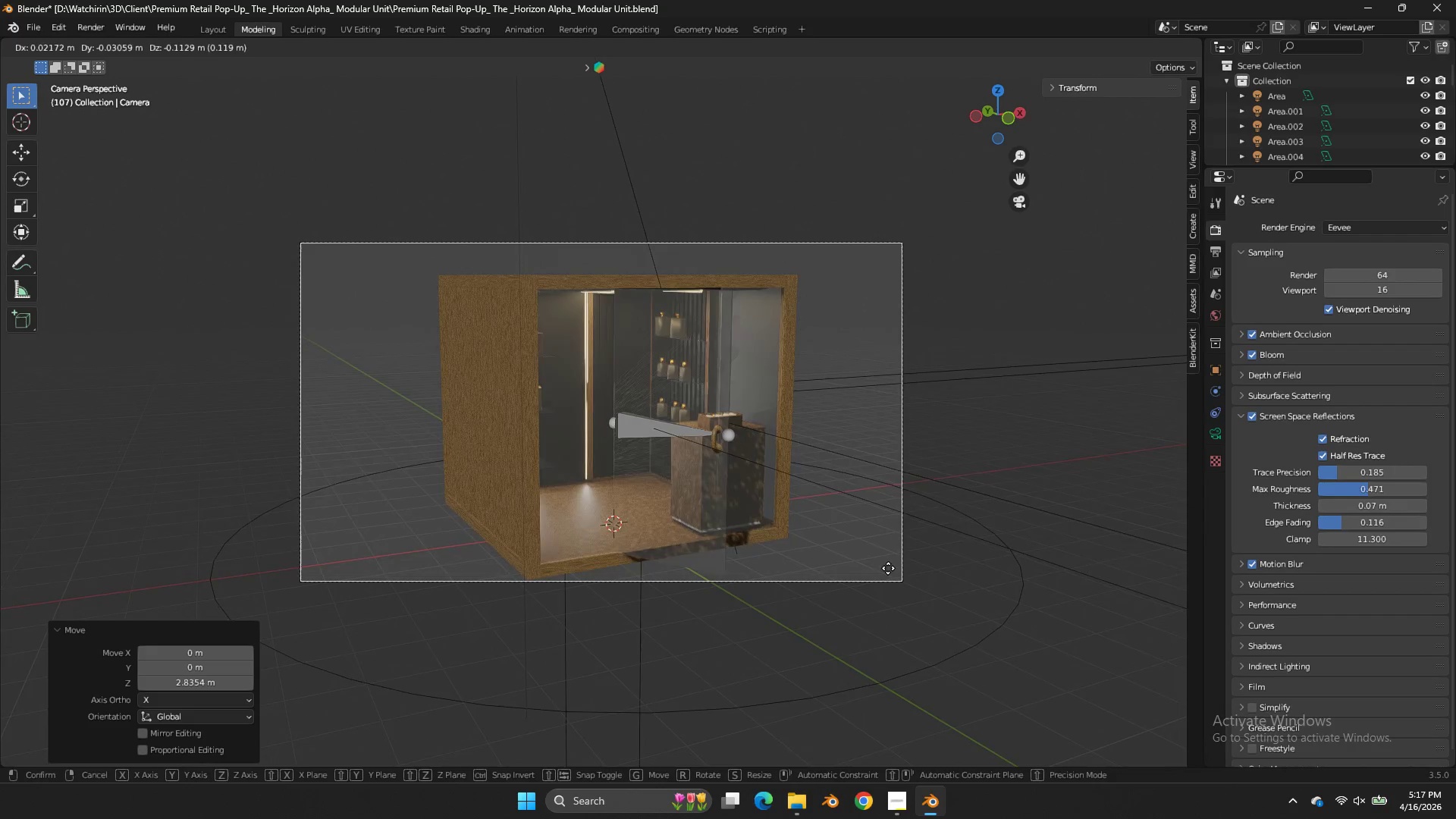 
key(Z)
 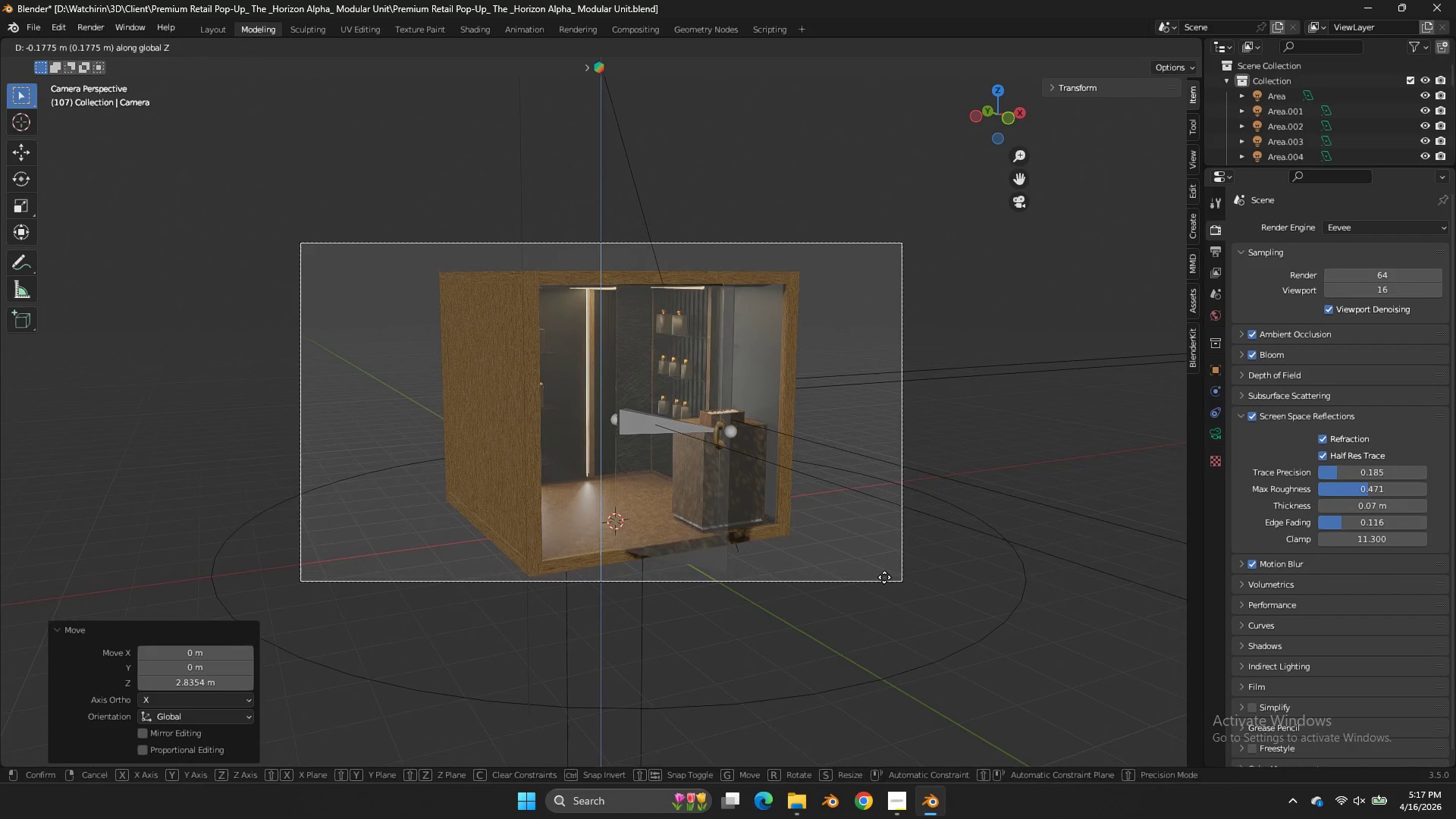 
left_click_drag(start_coordinate=[884, 577], to_coordinate=[894, 588])
 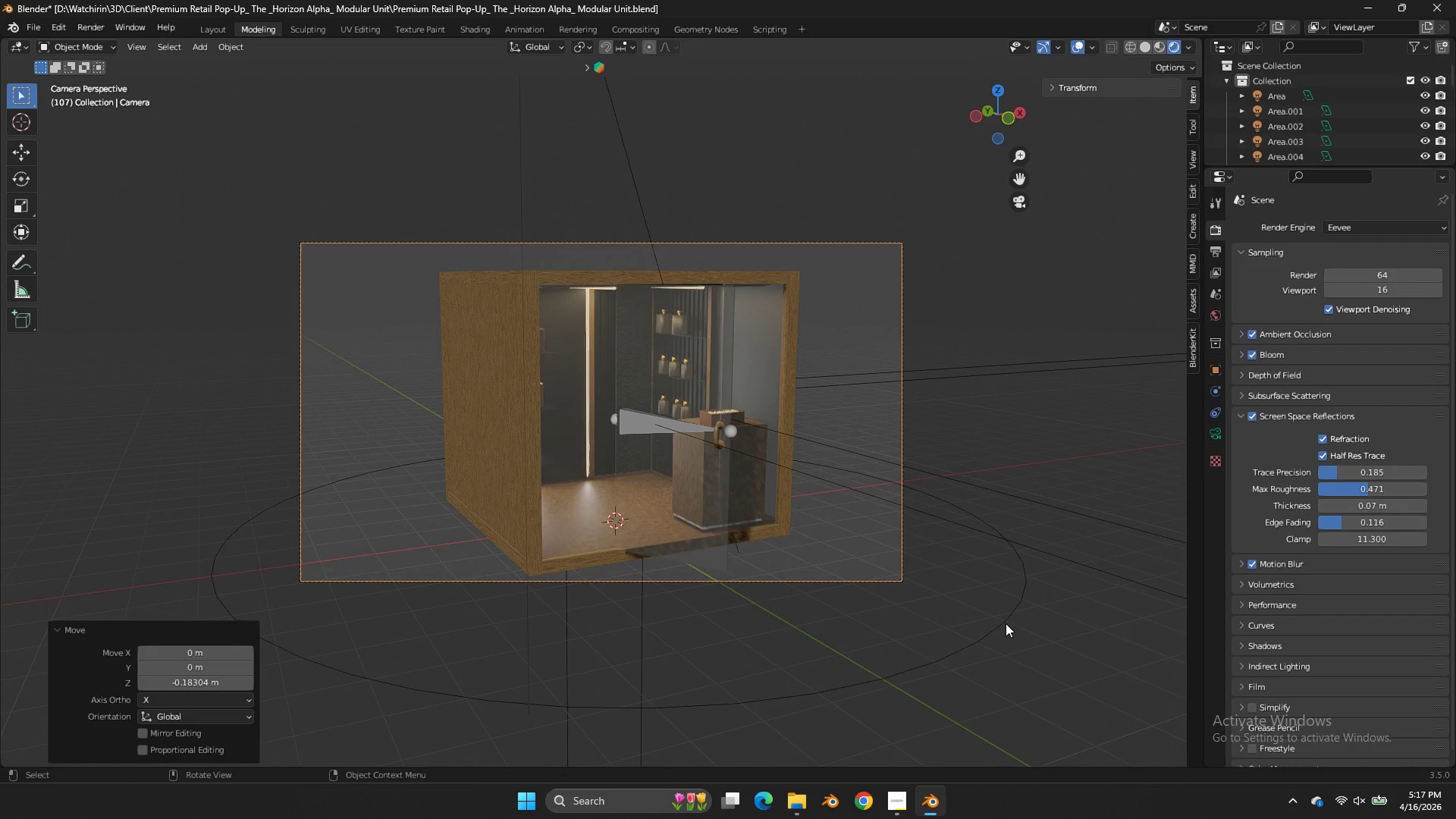 
double_click([1006, 623])
 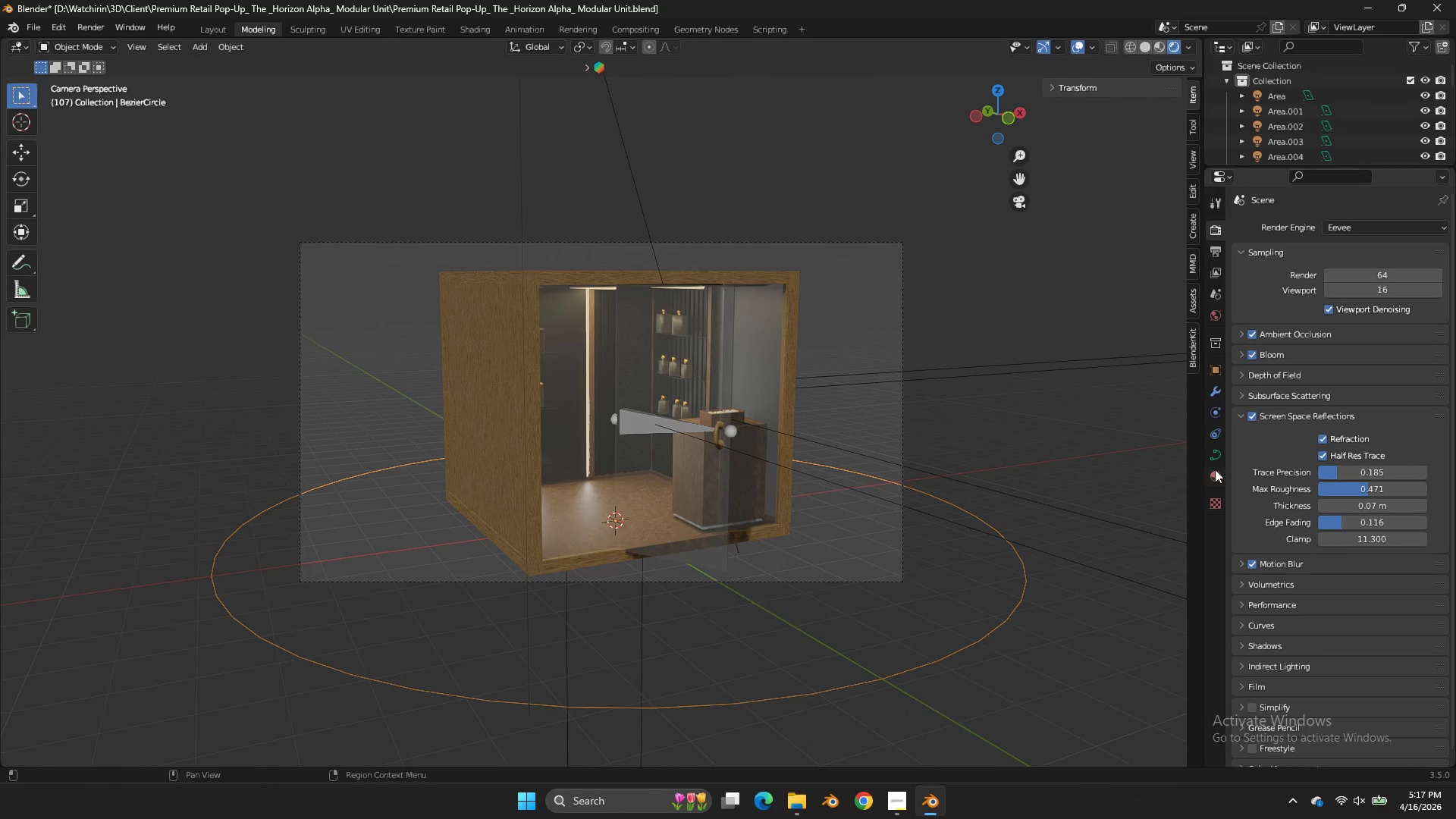 
left_click([1219, 455])
 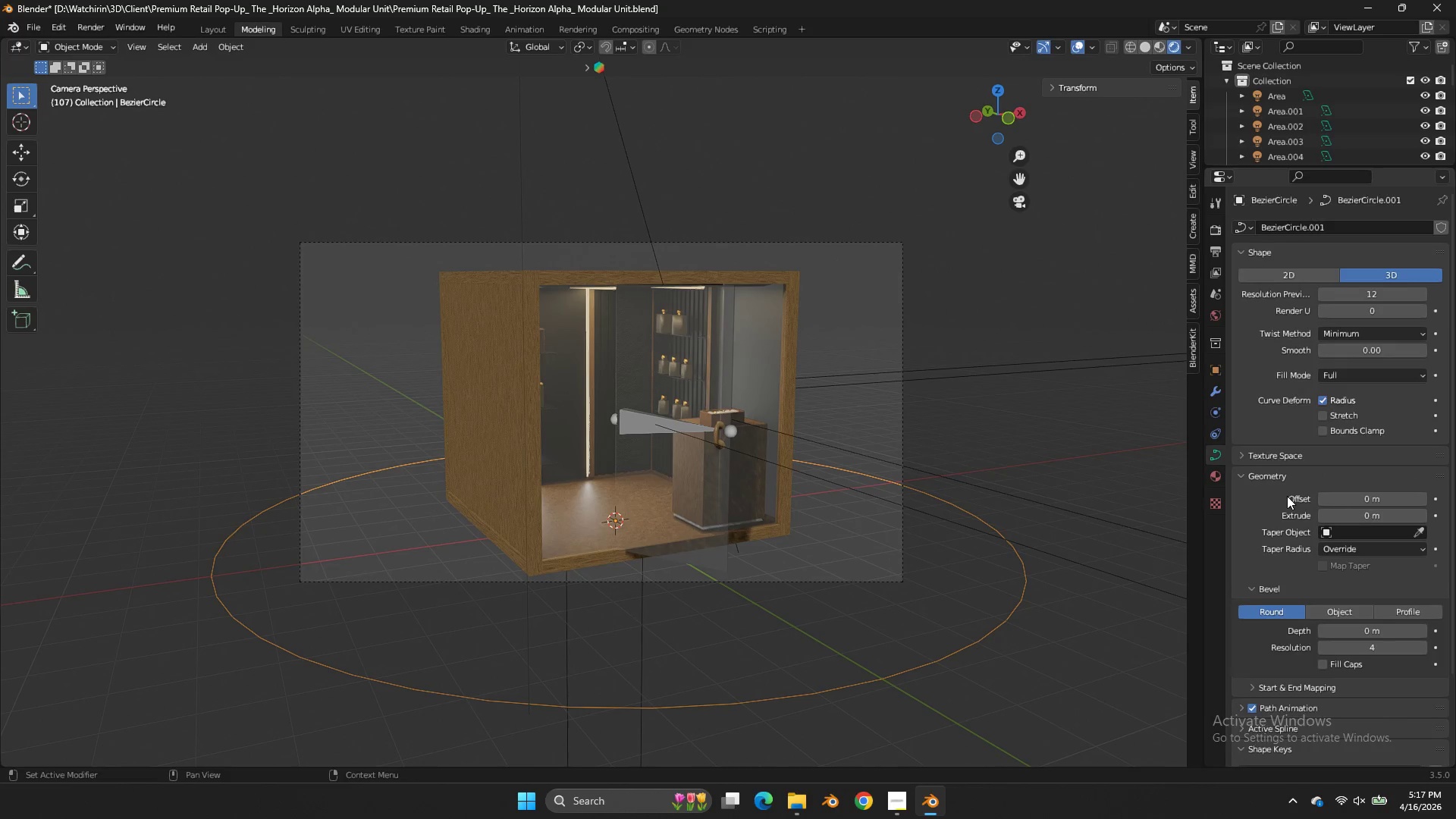 
scroll: coordinate [1288, 499], scroll_direction: up, amount: 6.0
 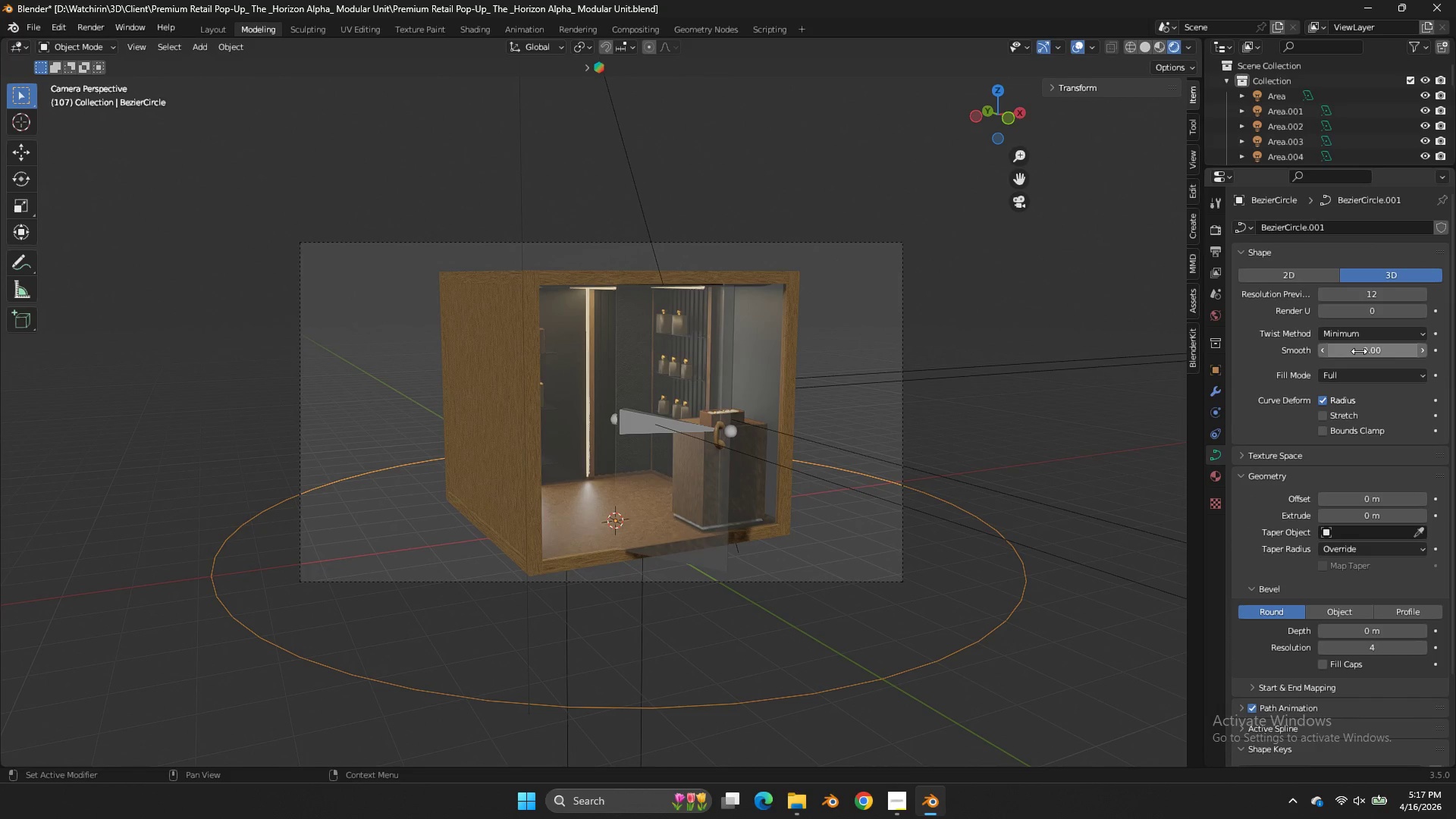 
scroll: coordinate [1291, 564], scroll_direction: down, amount: 12.0
 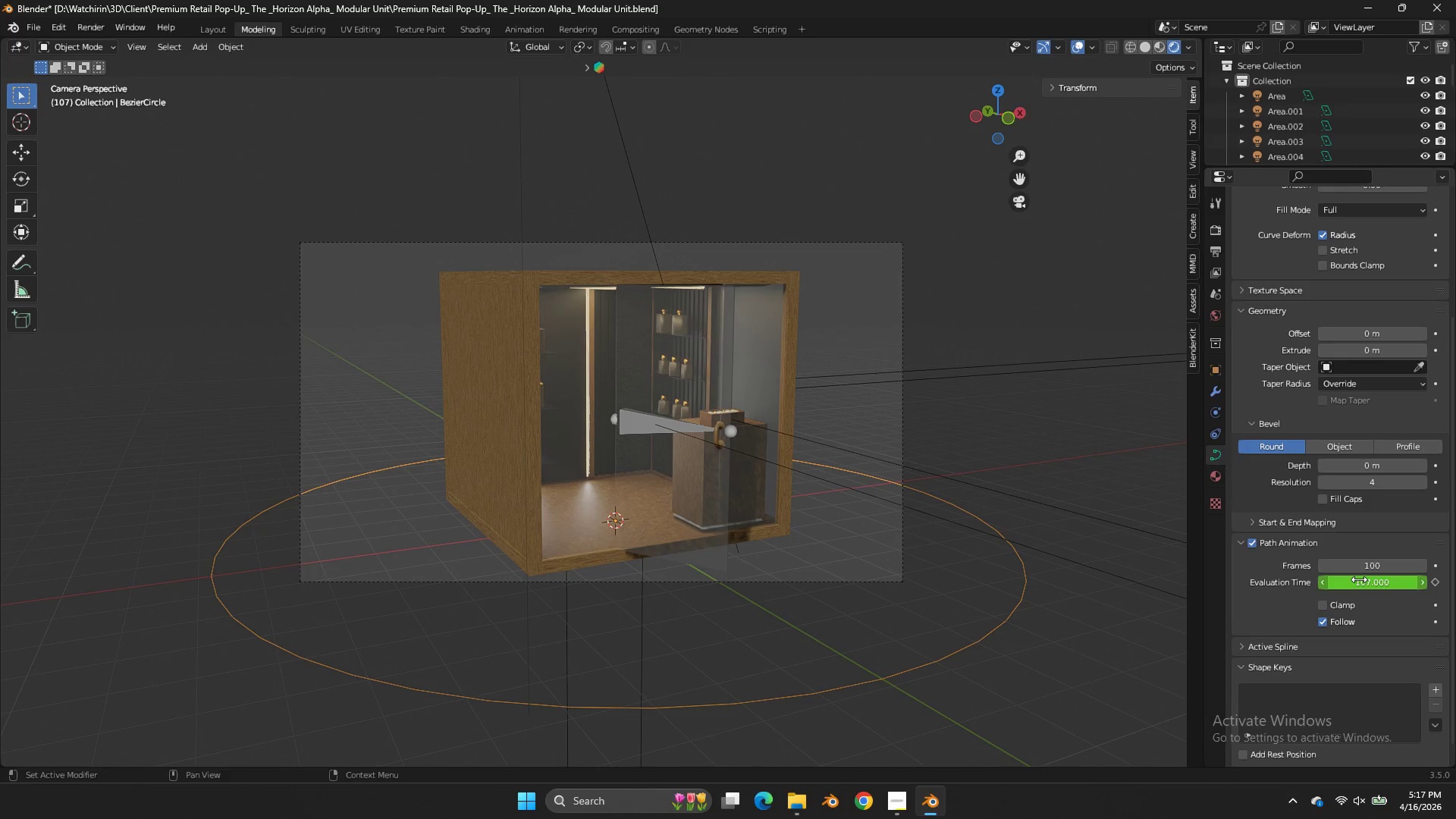 
left_click_drag(start_coordinate=[1359, 579], to_coordinate=[625, 406])
 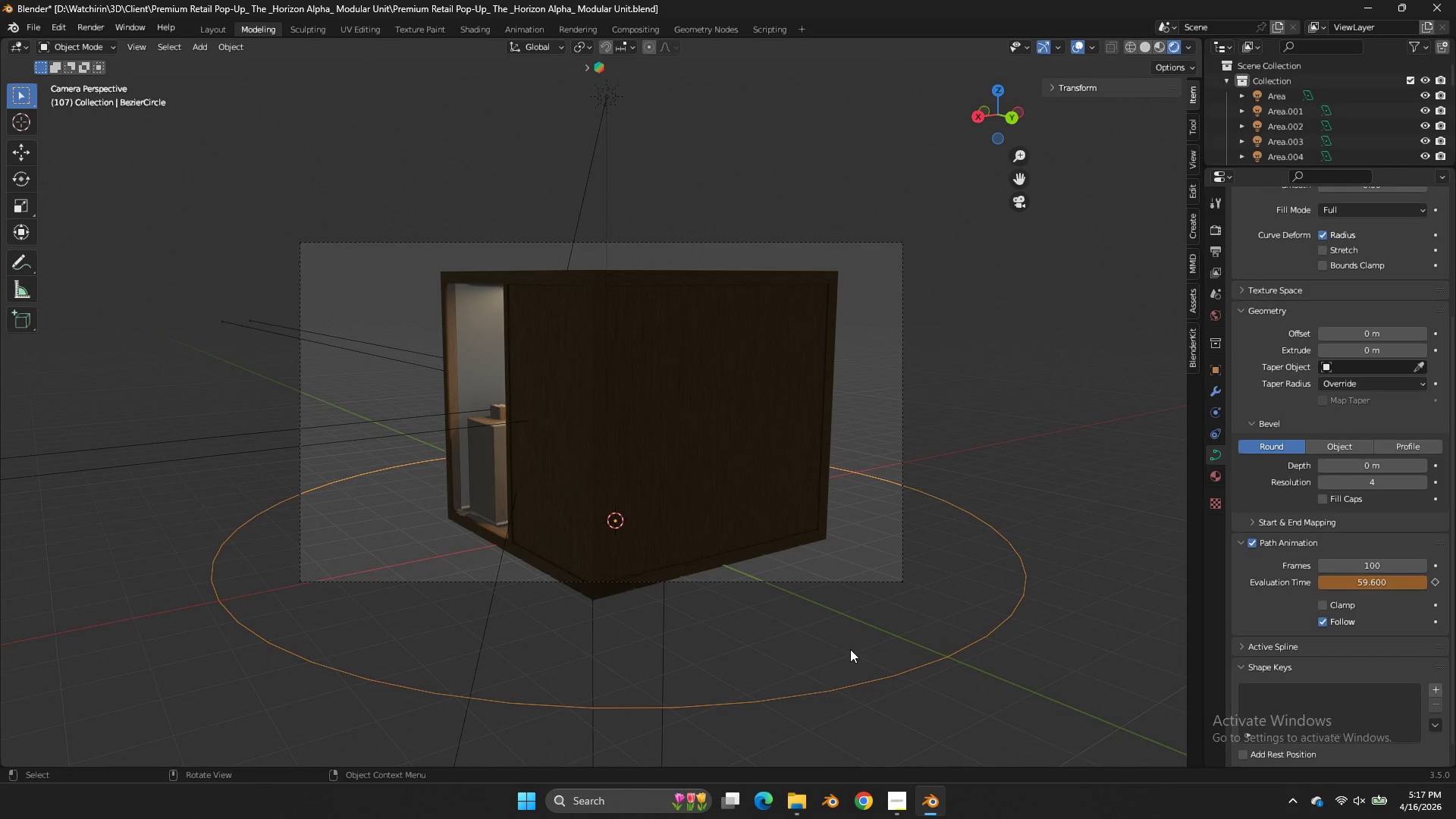 
key(Space)
 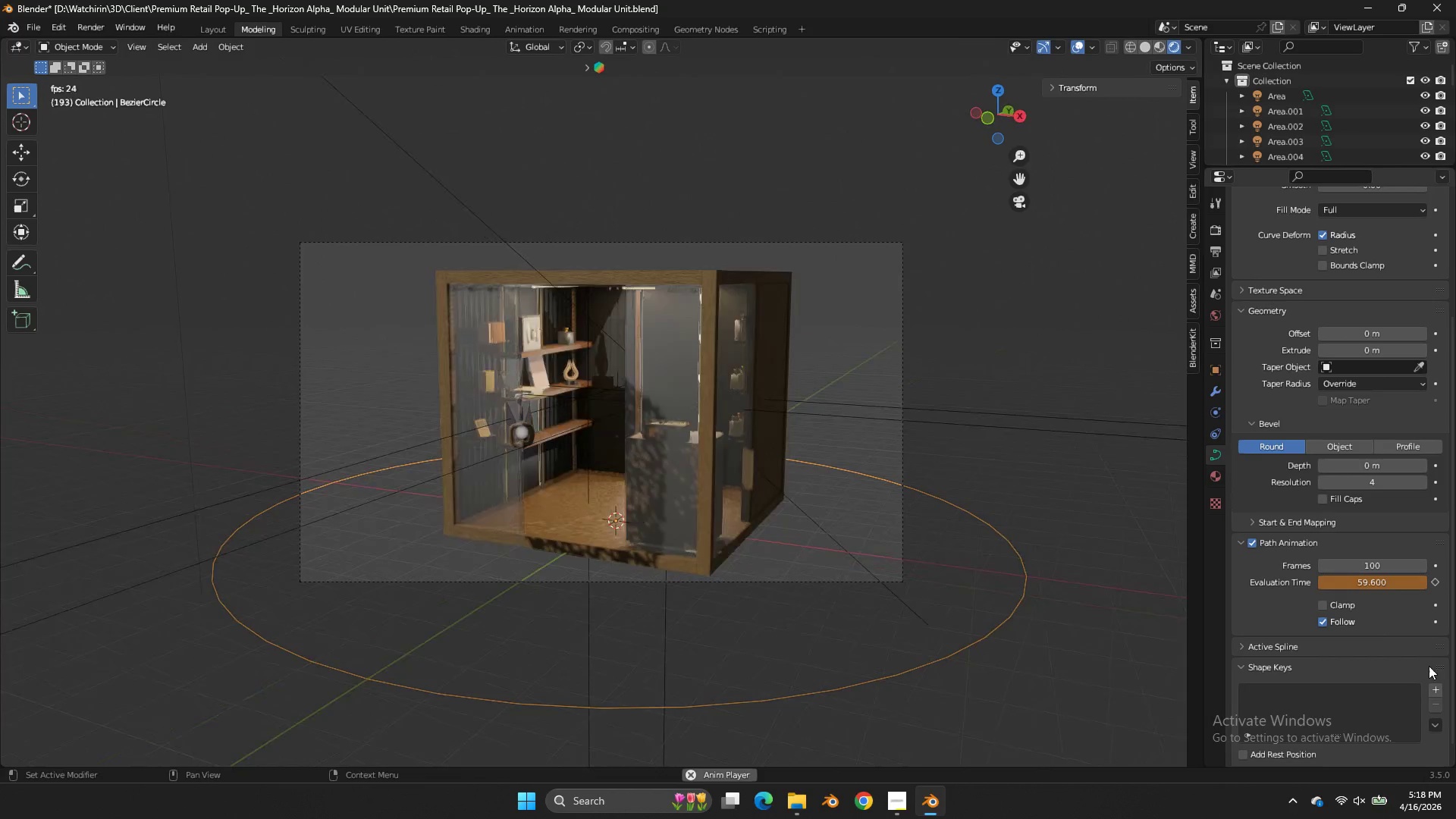 
wait(8.62)
 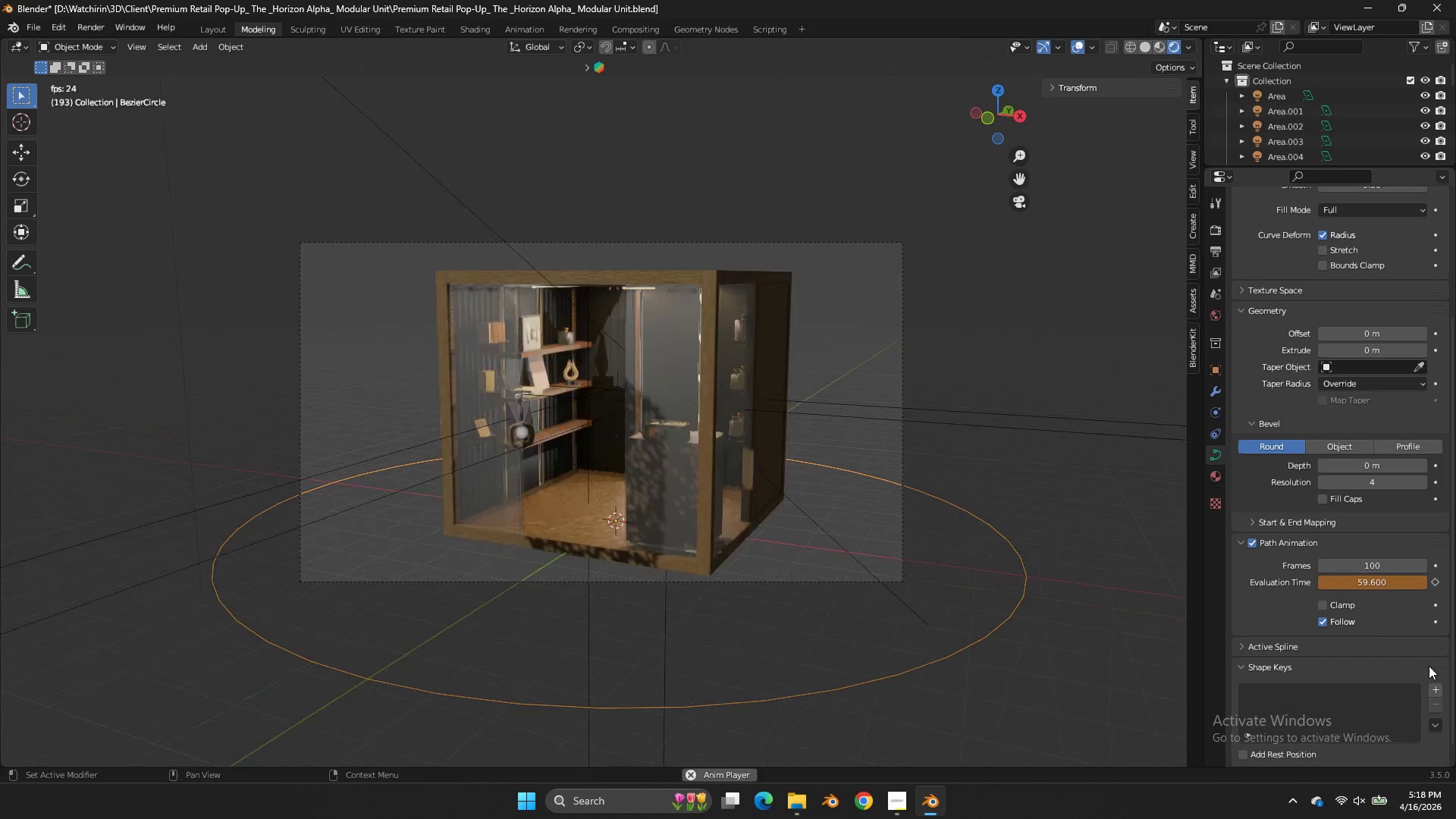 
left_click([1315, 642])
 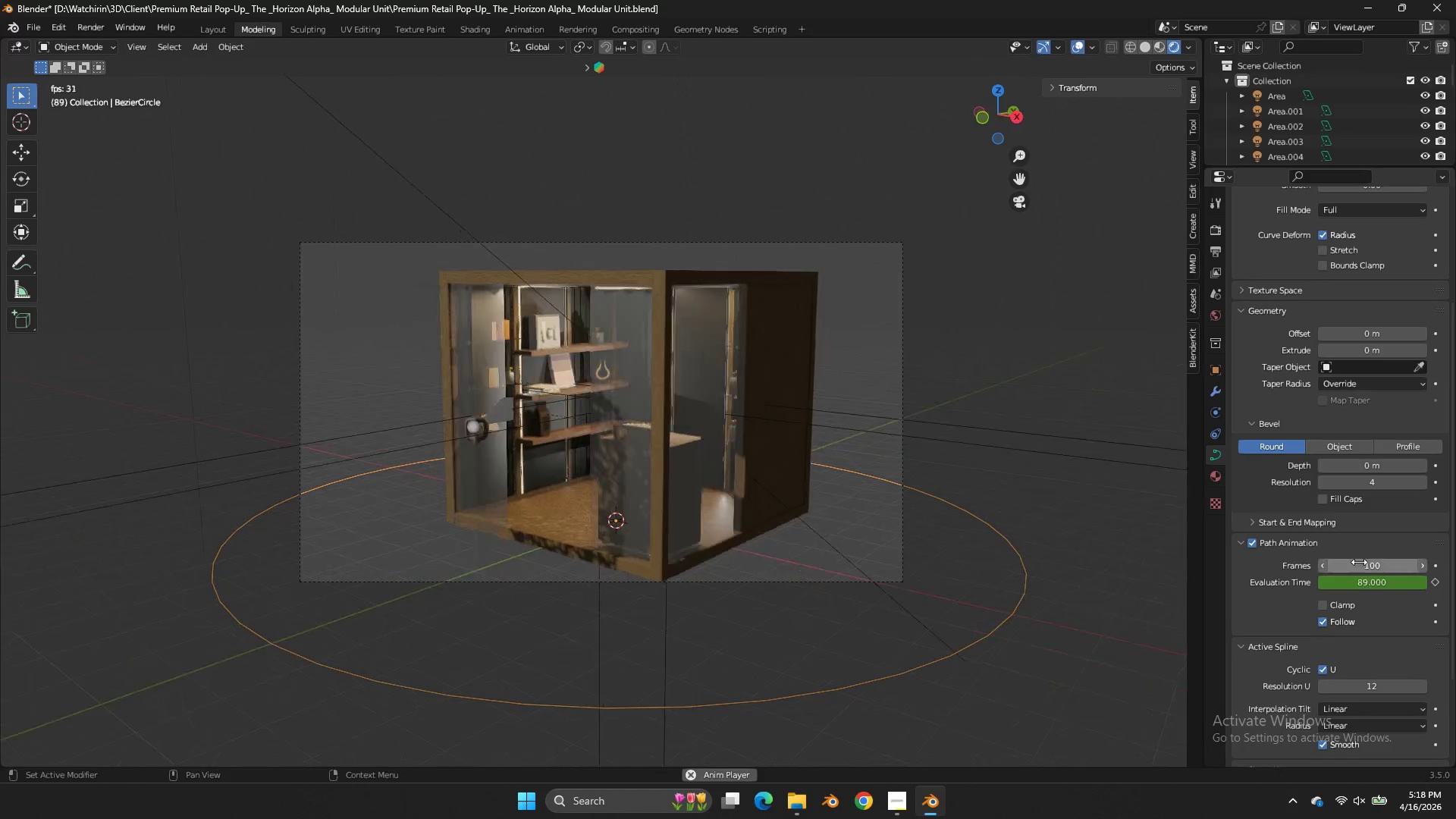 
left_click_drag(start_coordinate=[1363, 566], to_coordinate=[577, 378])
 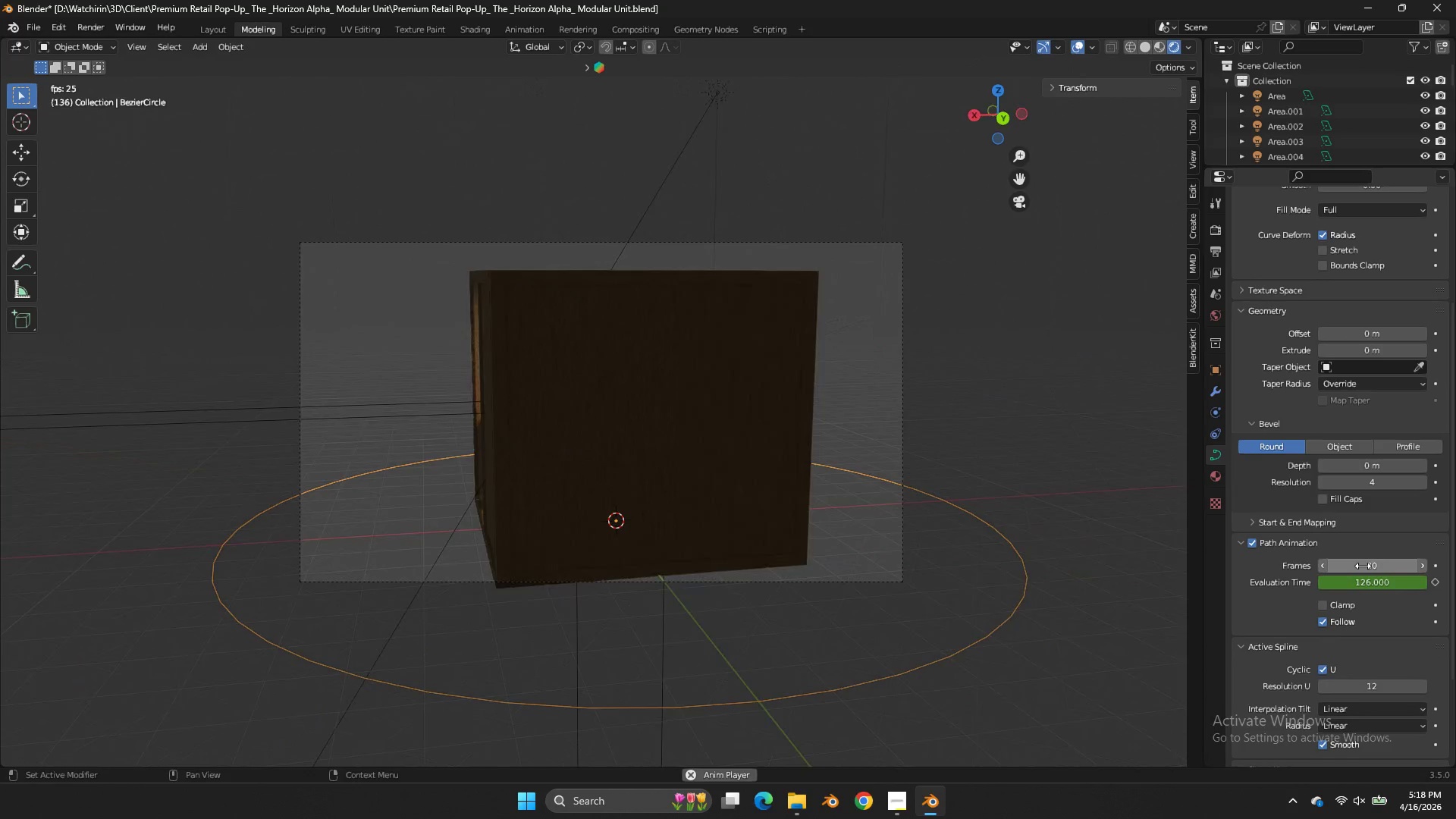 
left_click_drag(start_coordinate=[1363, 566], to_coordinate=[874, 361])
 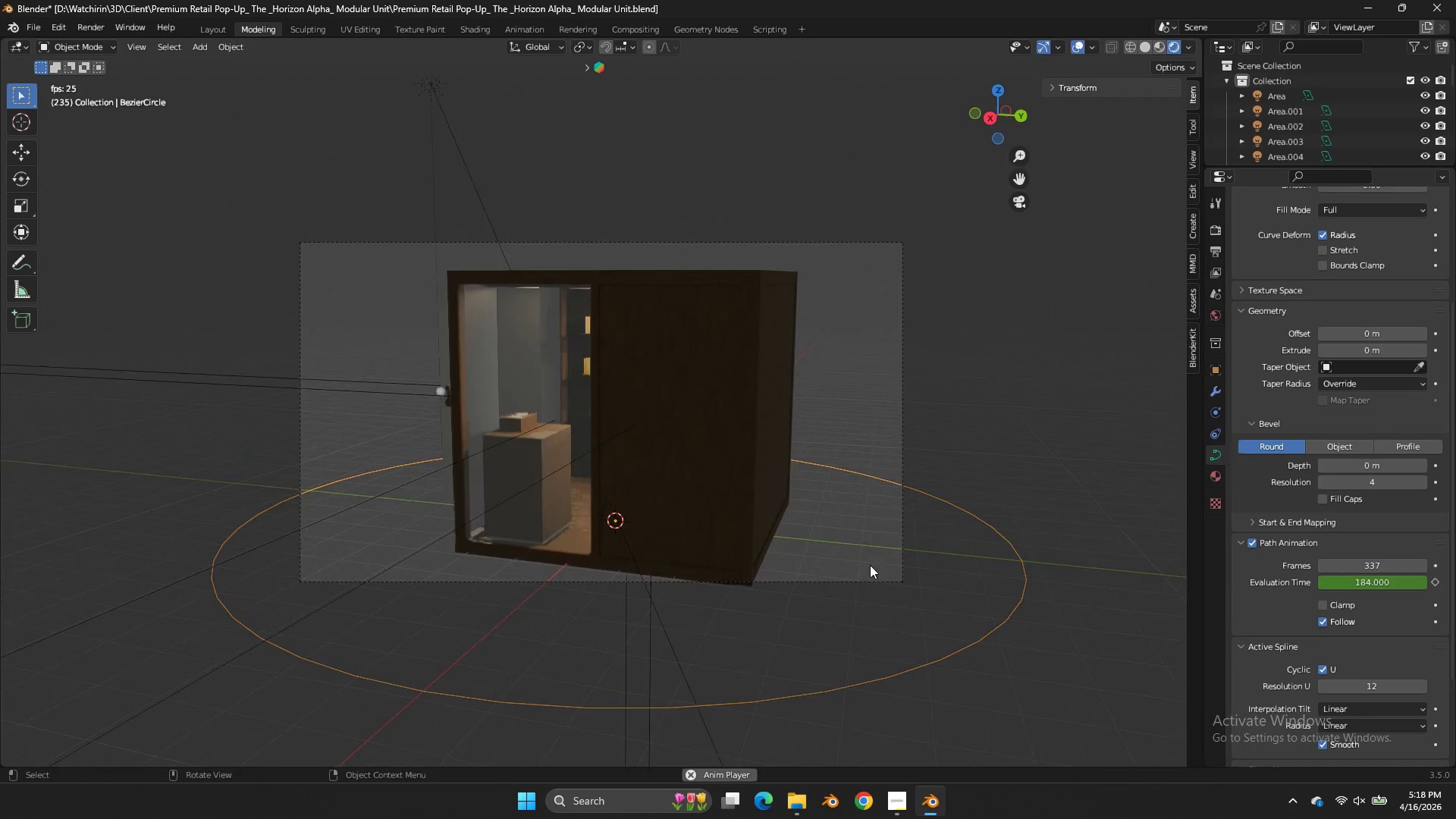 
double_click([225, 25])
 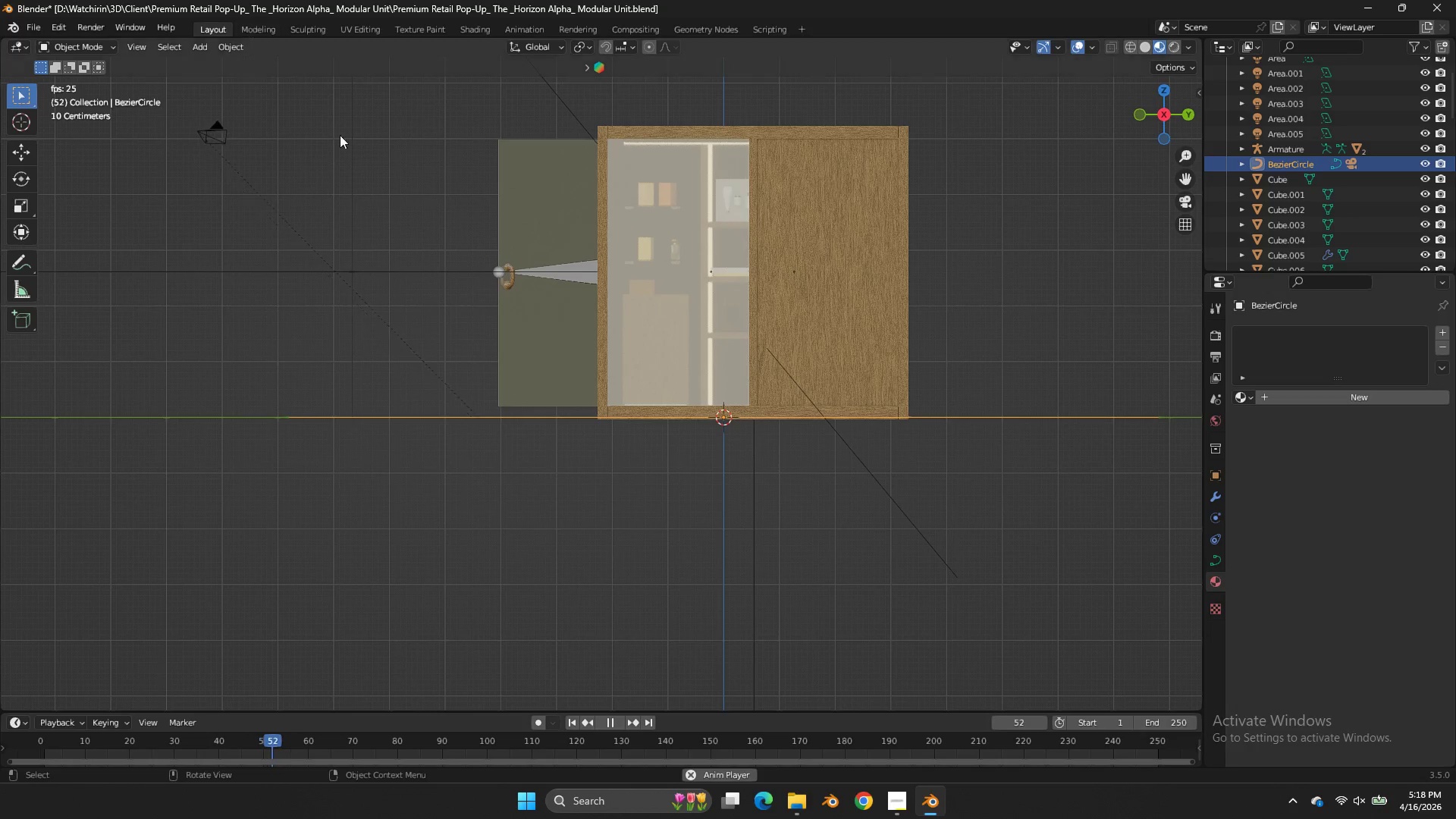 
key(Numpad0)
 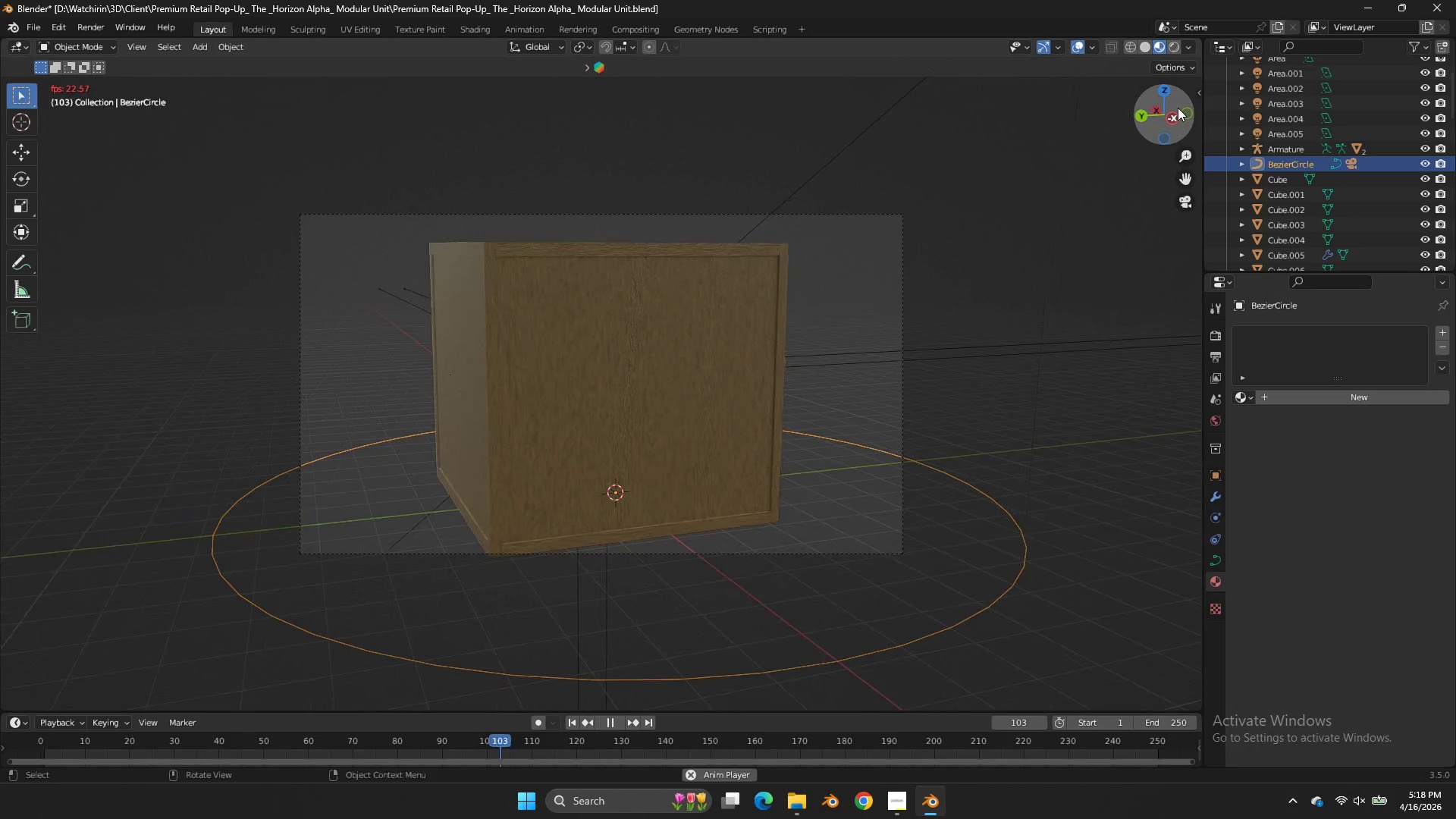 
left_click([1173, 89])
 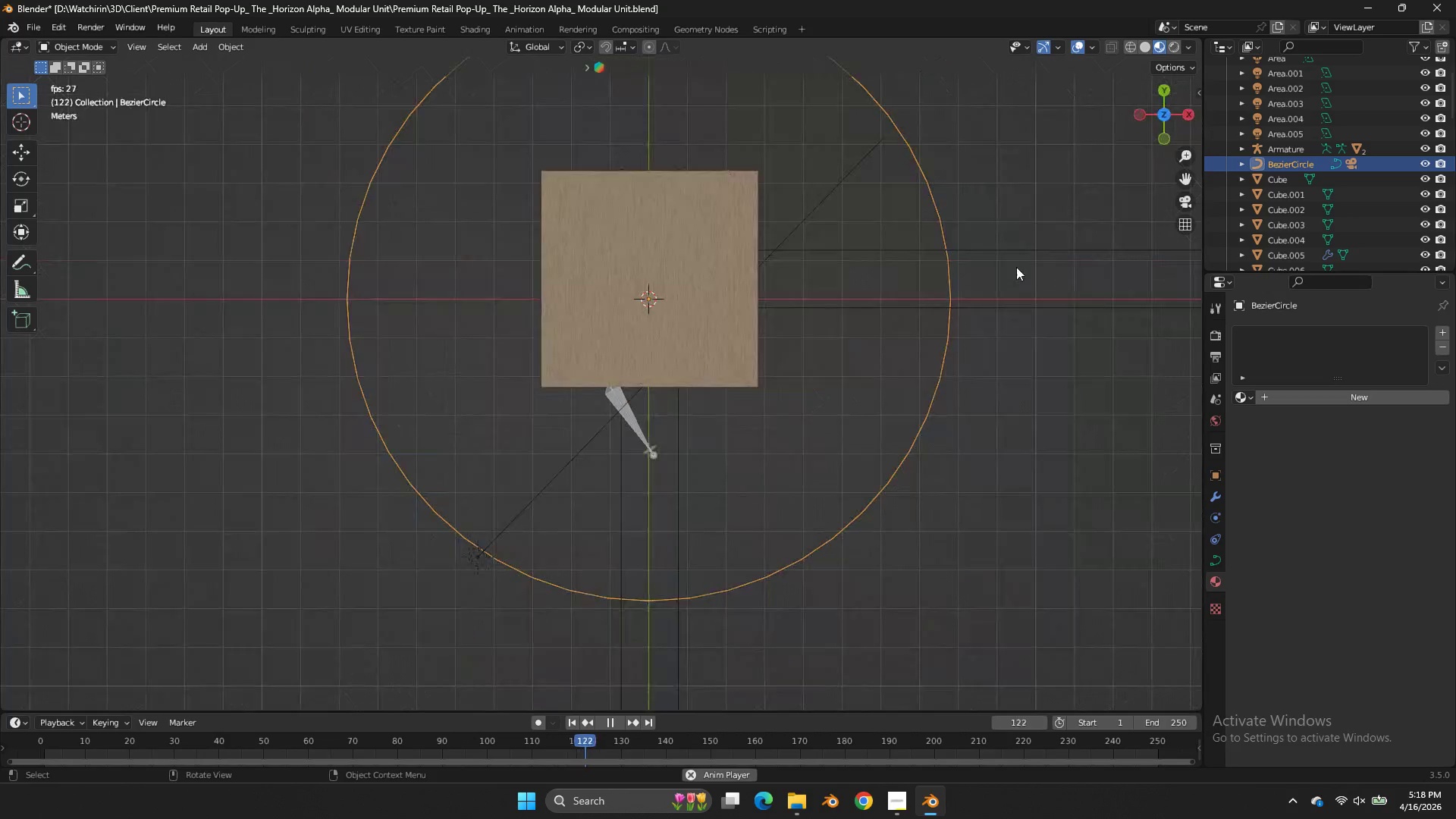 
scroll: coordinate [938, 303], scroll_direction: down, amount: 8.0
 